 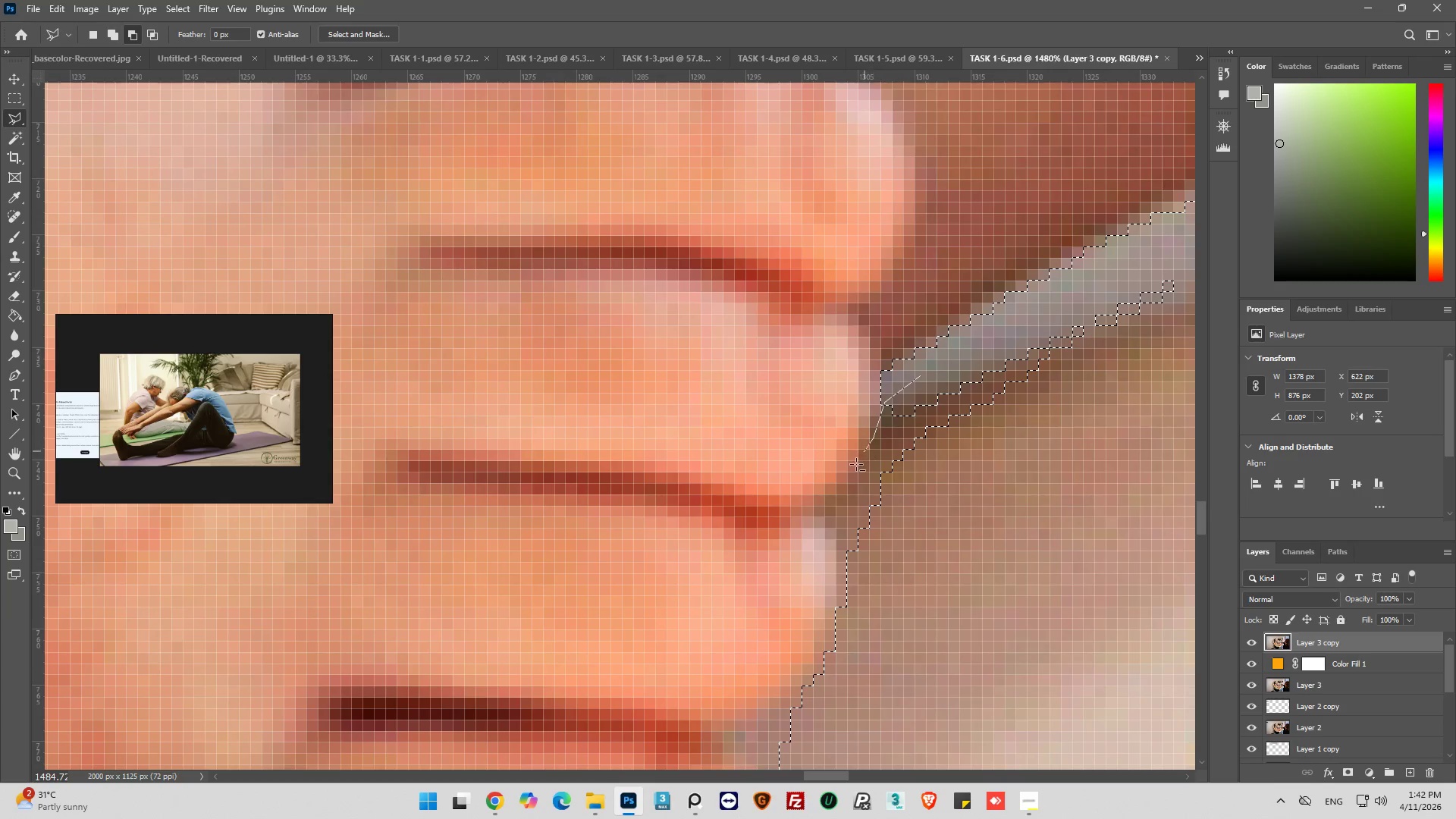 
left_click_drag(start_coordinate=[854, 469], to_coordinate=[845, 478])
 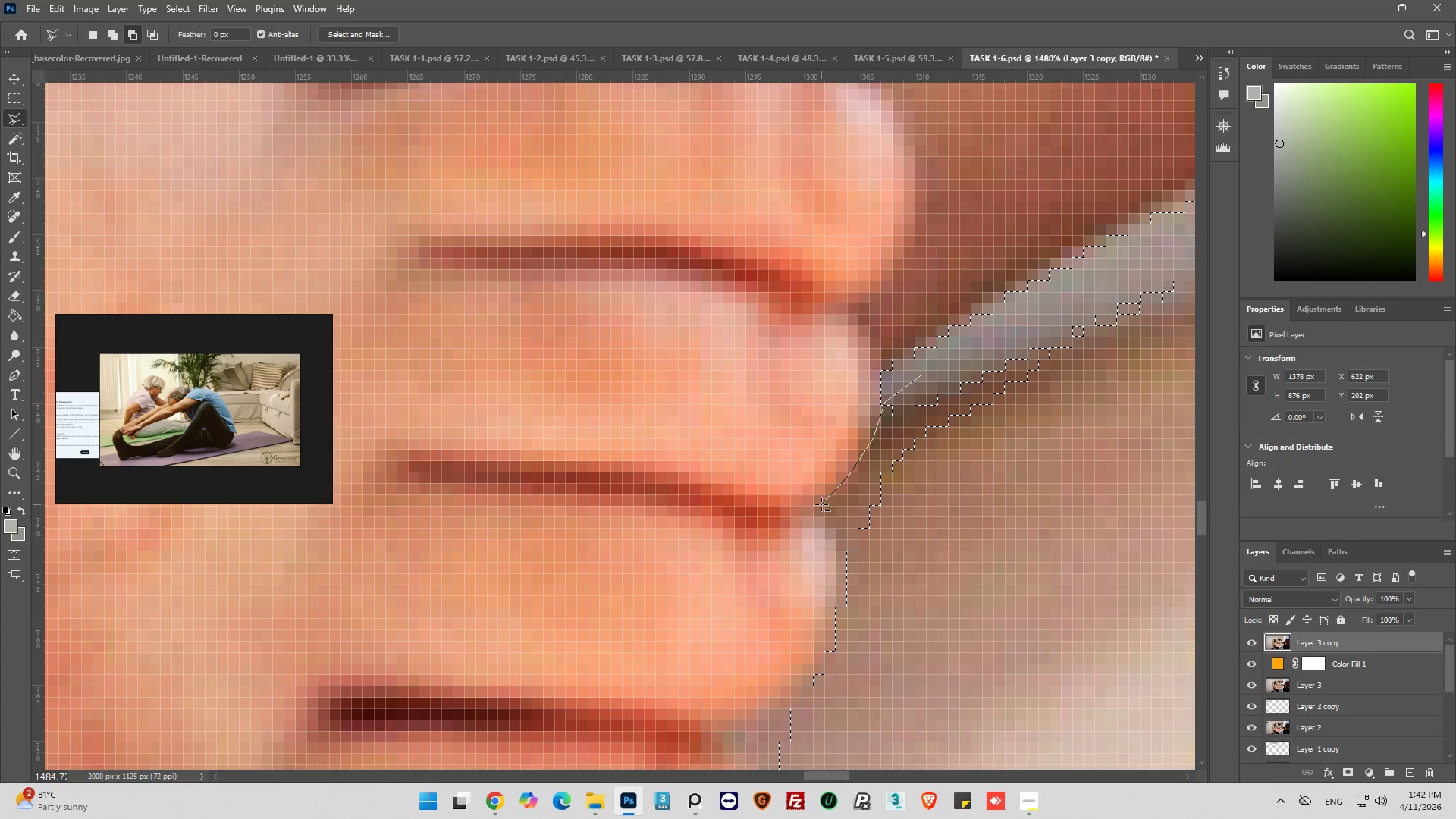 
left_click([821, 504])
 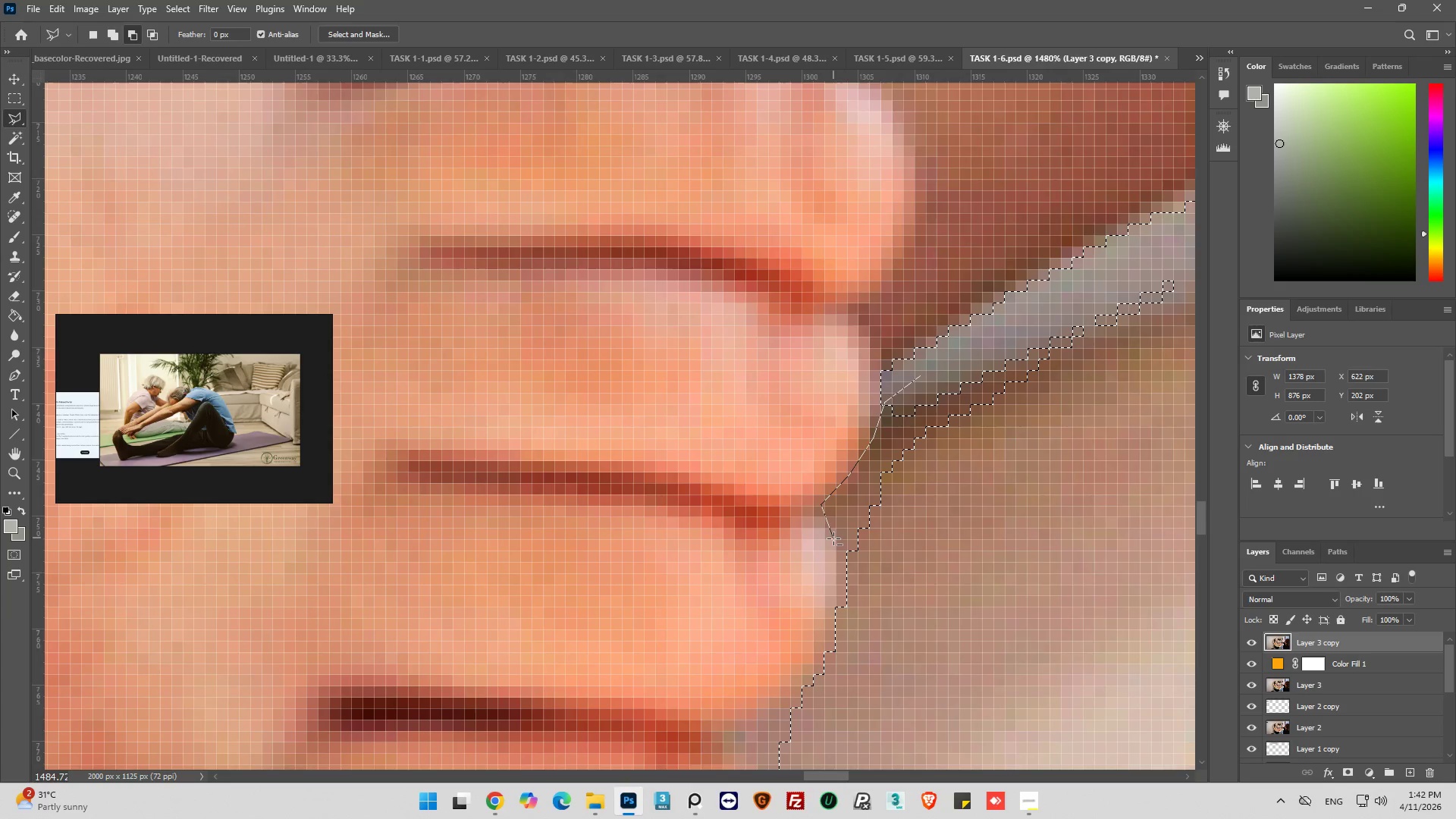 
left_click_drag(start_coordinate=[833, 538], to_coordinate=[839, 543])
 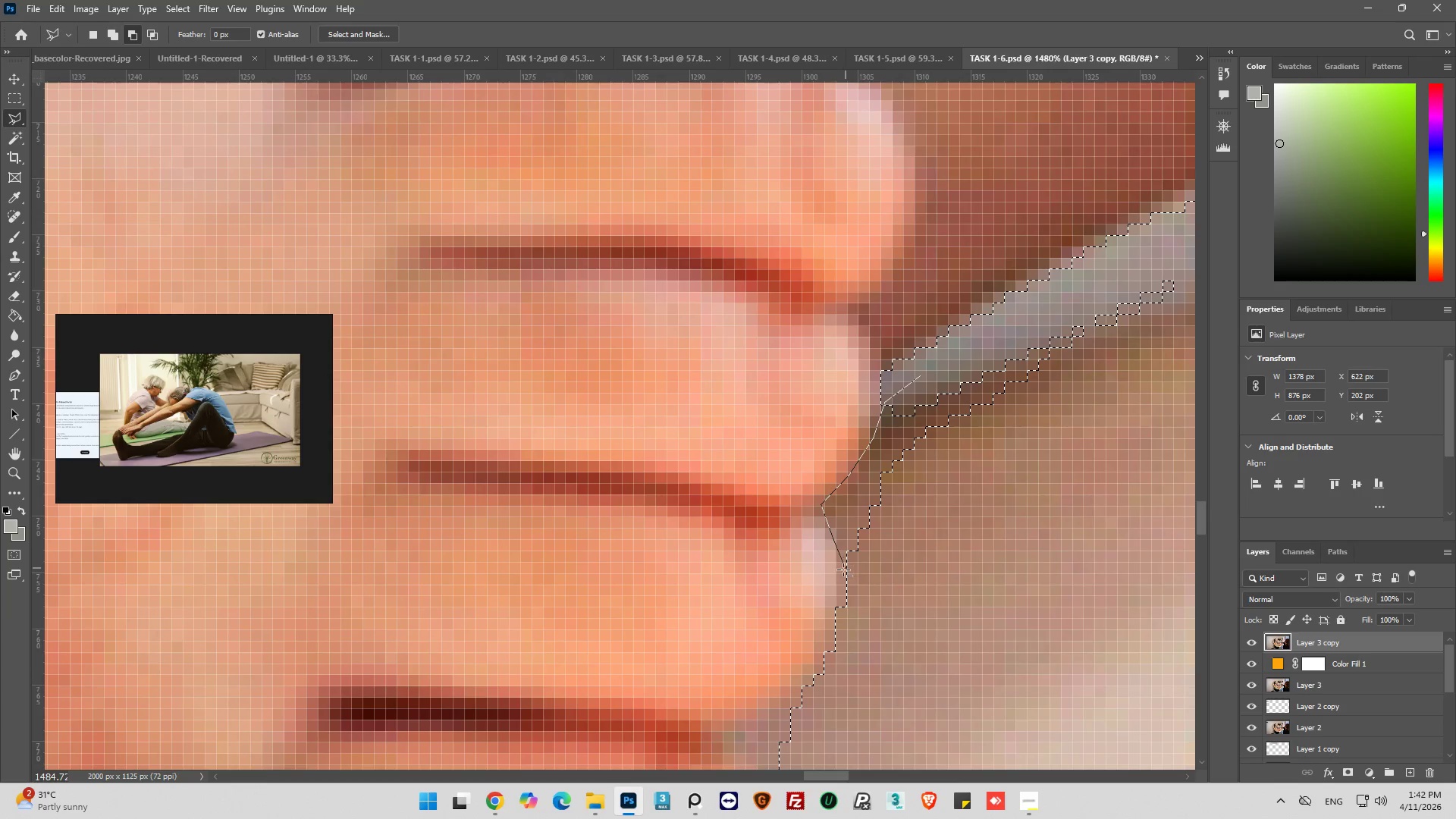 
left_click([842, 571])
 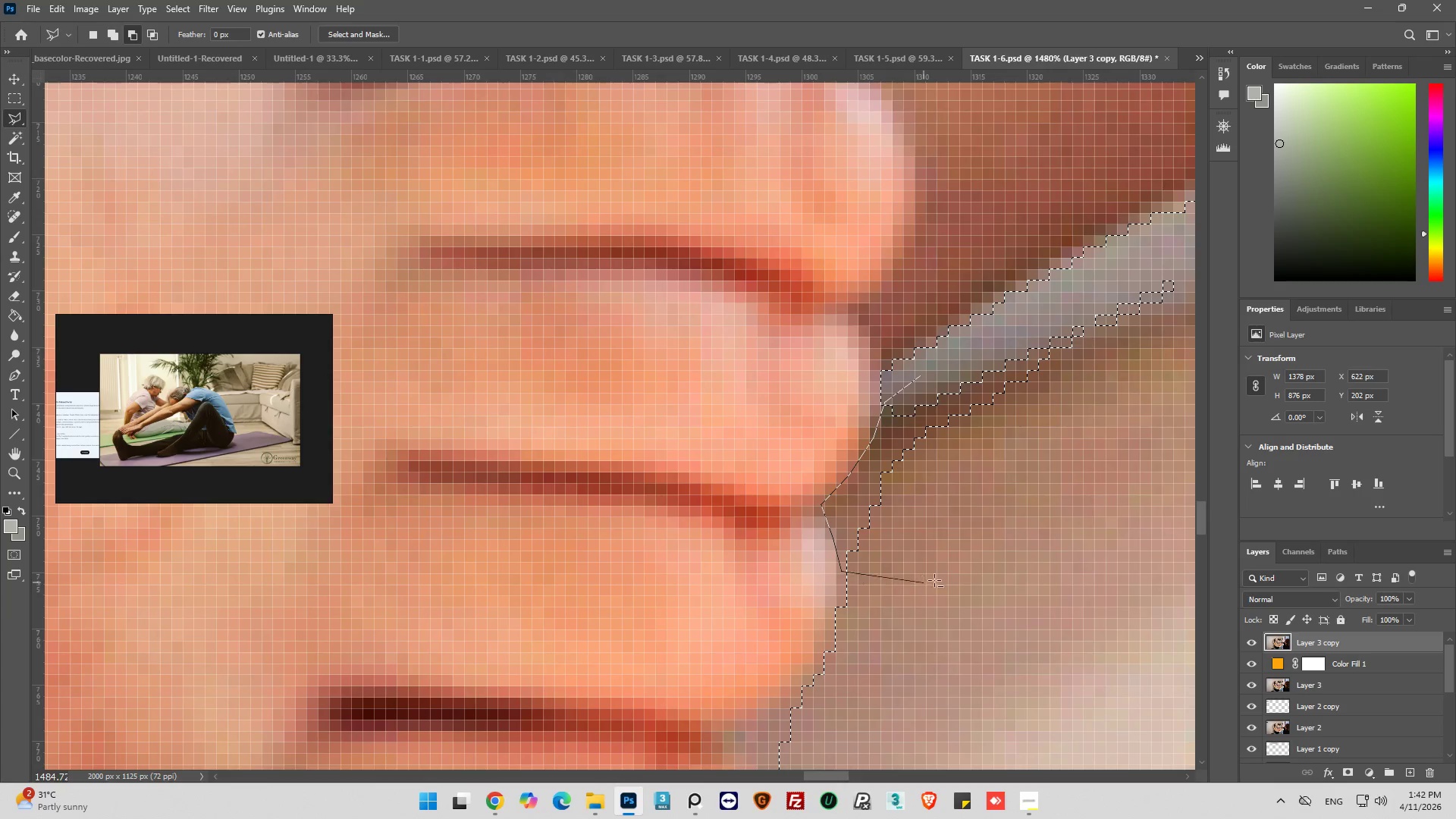 
left_click_drag(start_coordinate=[937, 579], to_coordinate=[964, 563])
 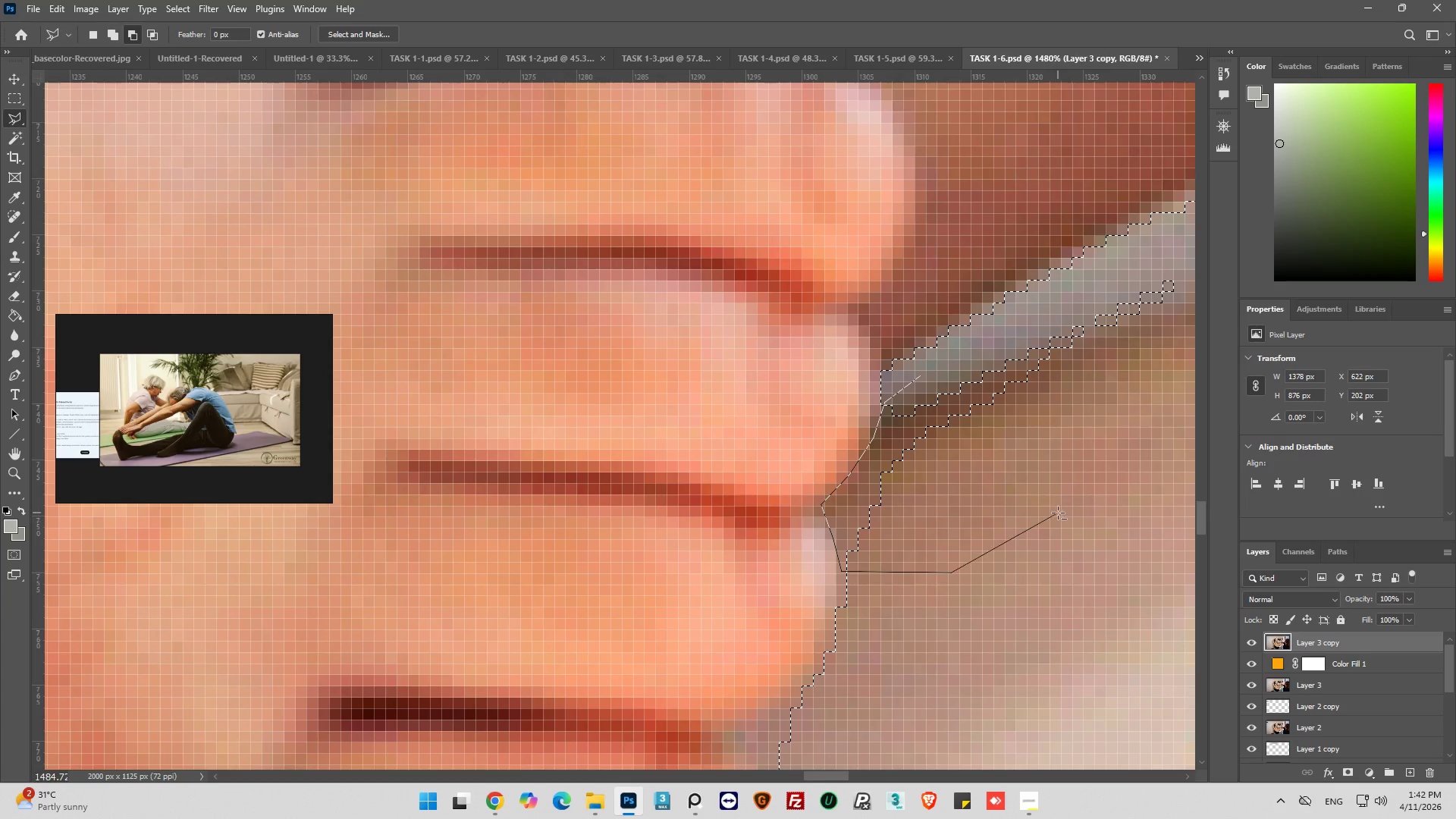 
left_click_drag(start_coordinate=[1058, 513], to_coordinate=[1068, 507])
 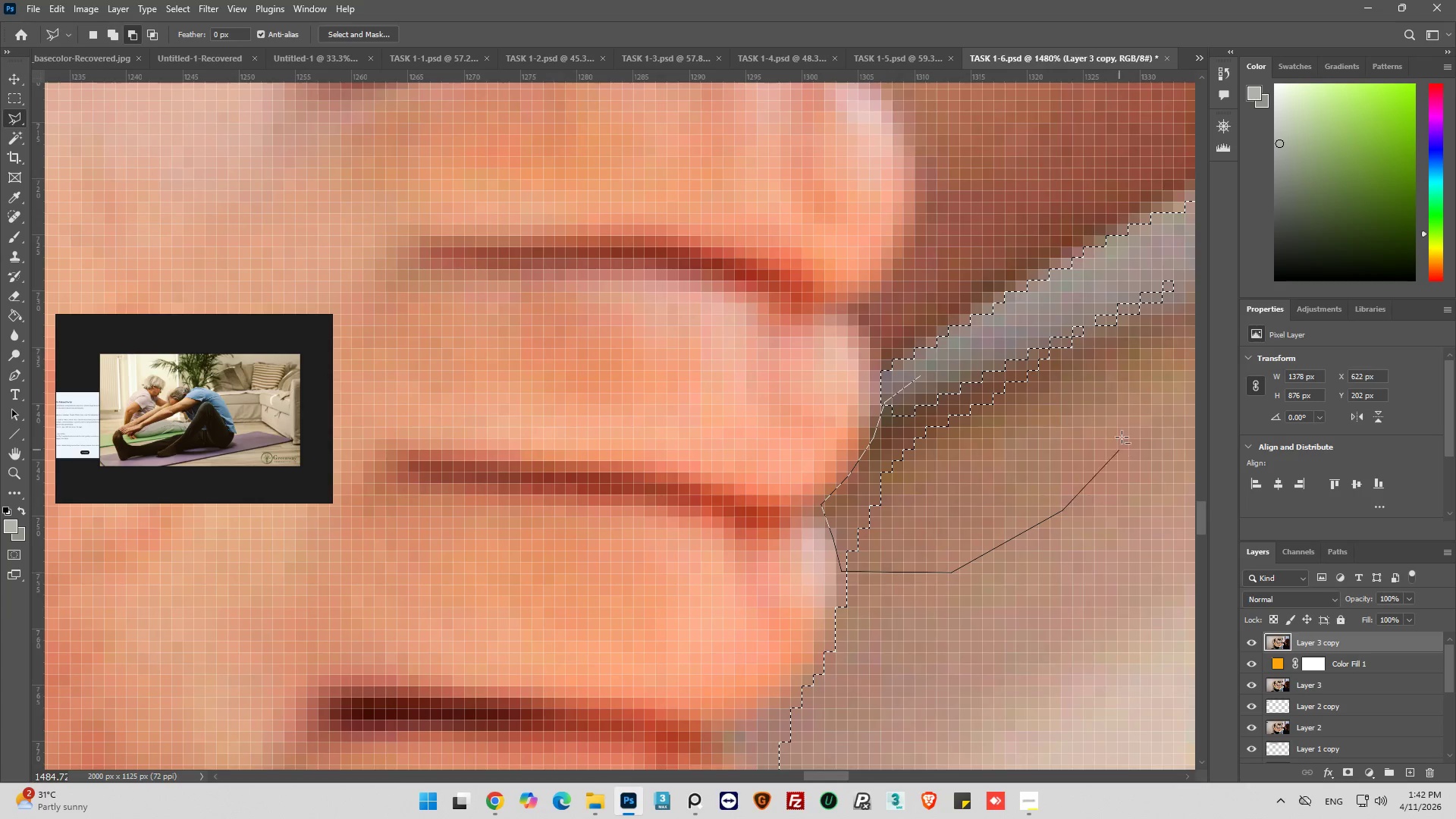 
left_click_drag(start_coordinate=[1122, 436], to_coordinate=[1084, 416])
 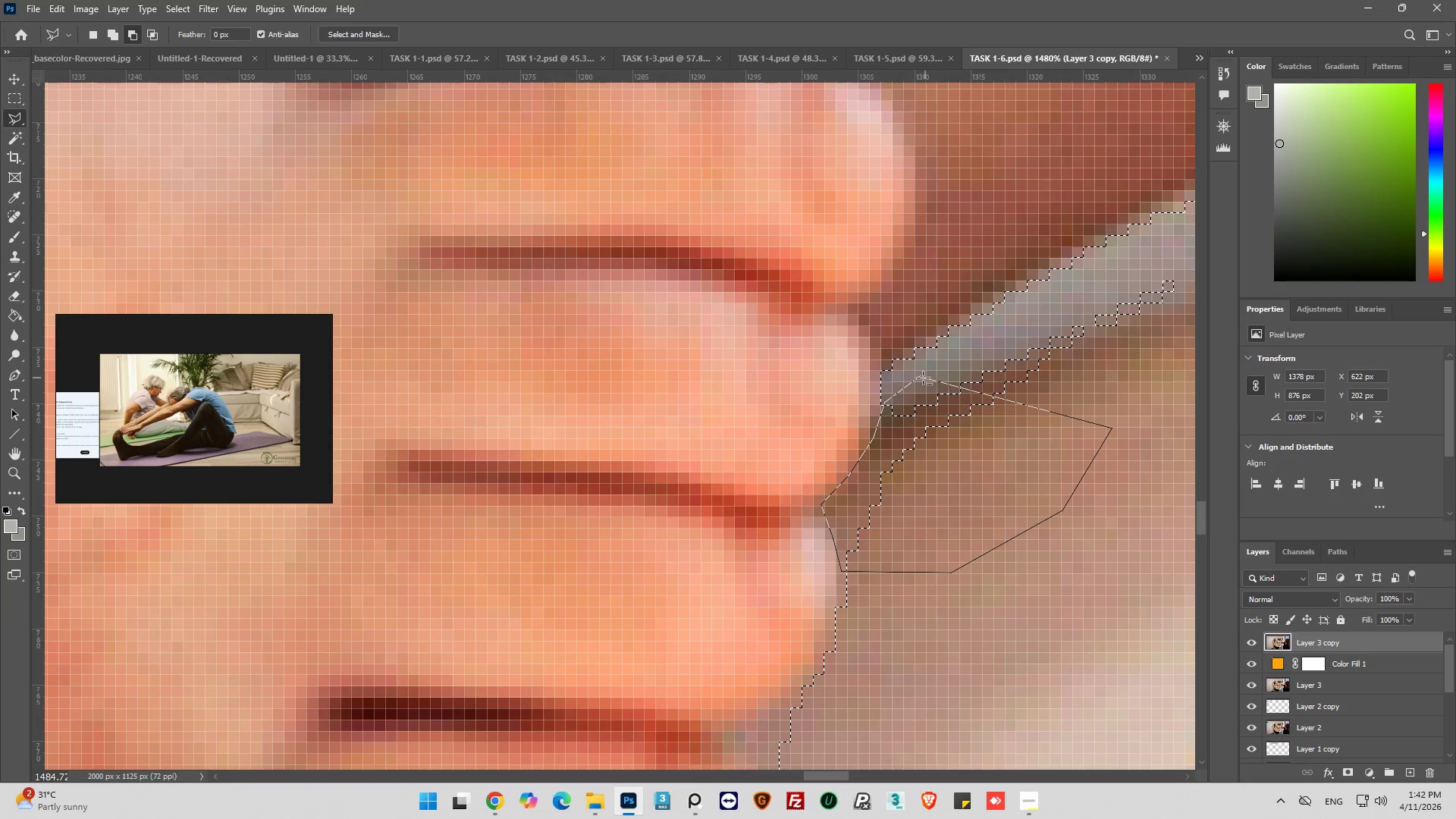 
left_click([920, 378])
 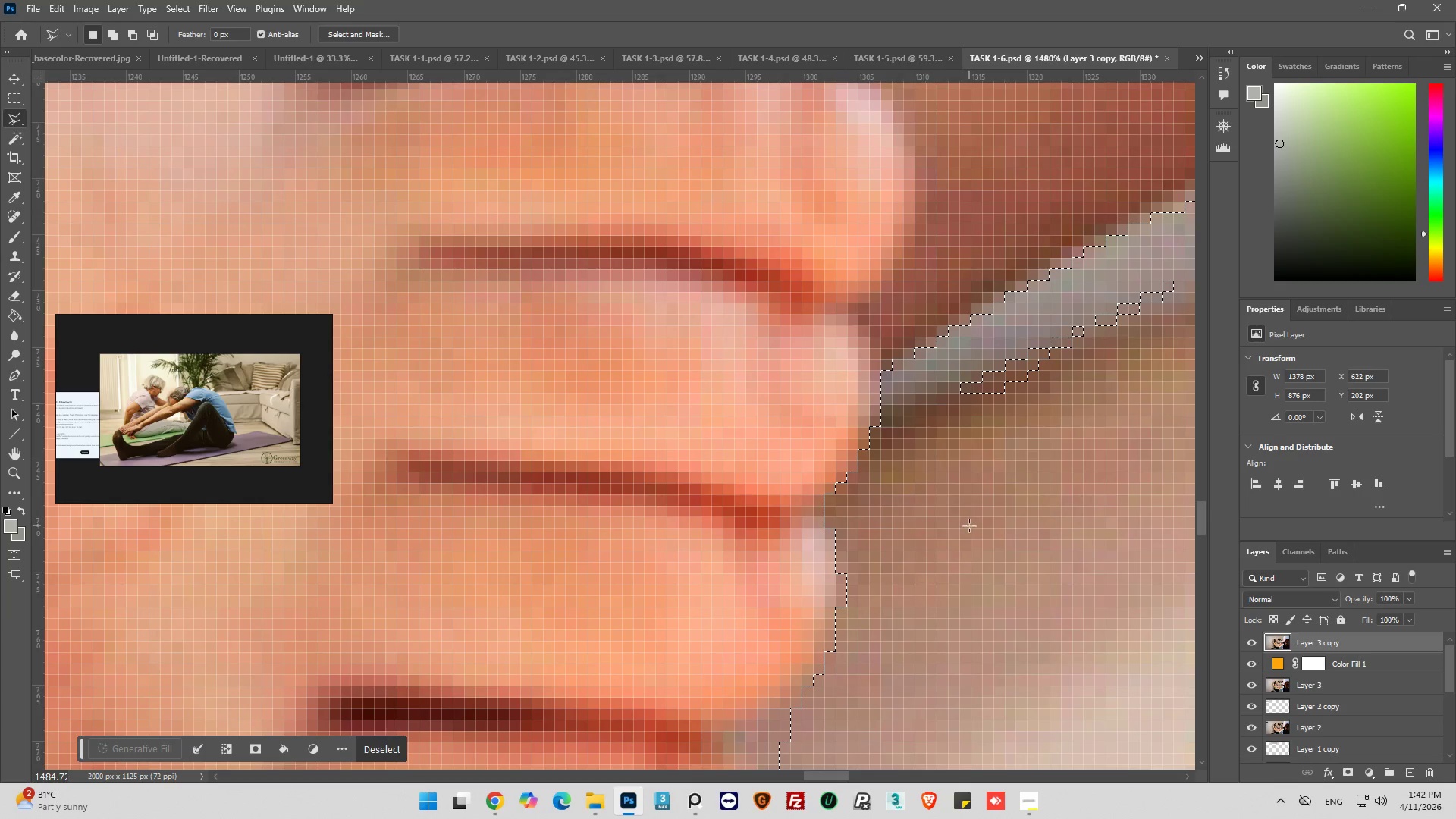 
hold_key(key=AltLeft, duration=0.55)
 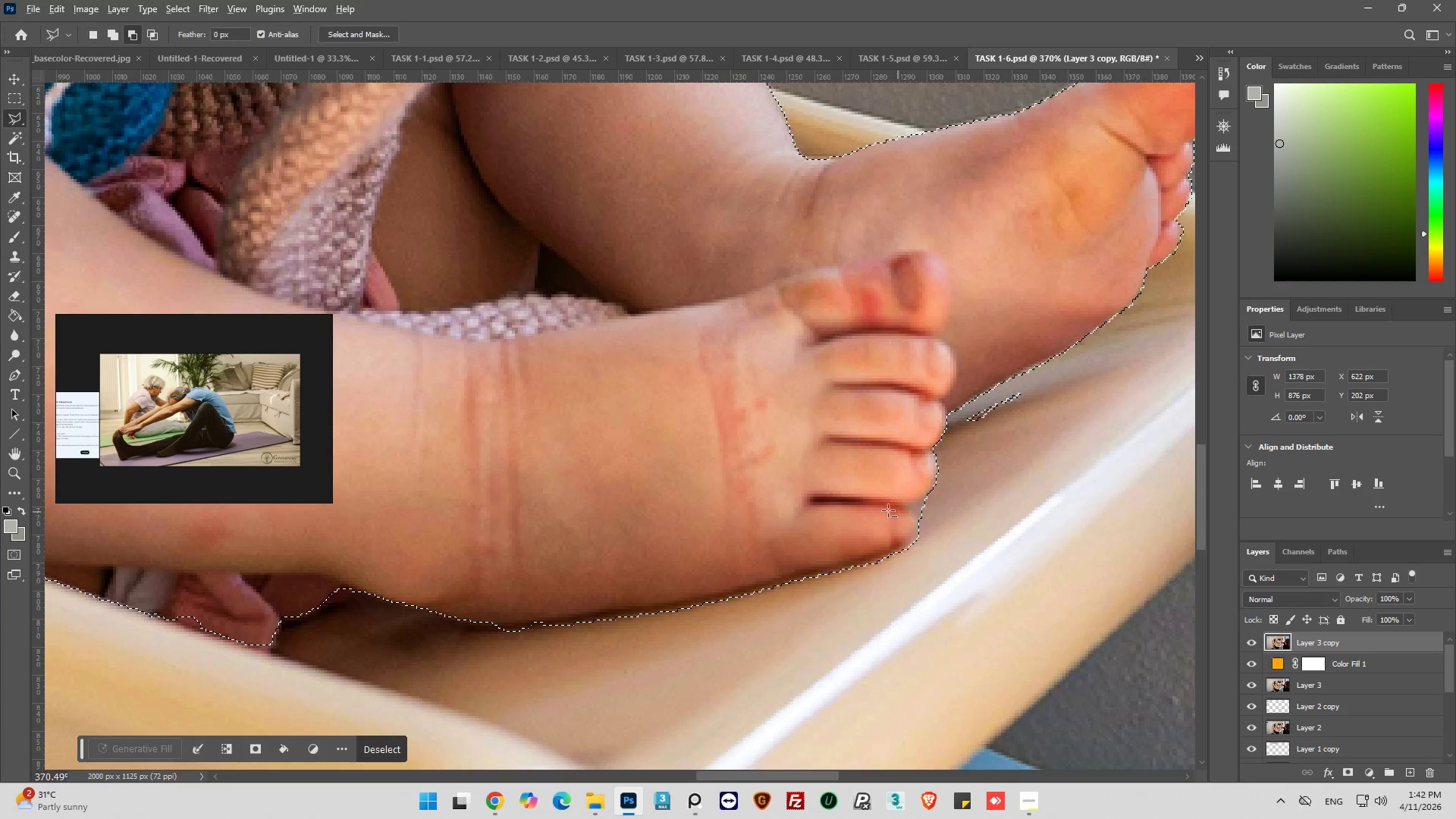 
hold_key(key=AltLeft, duration=0.69)
 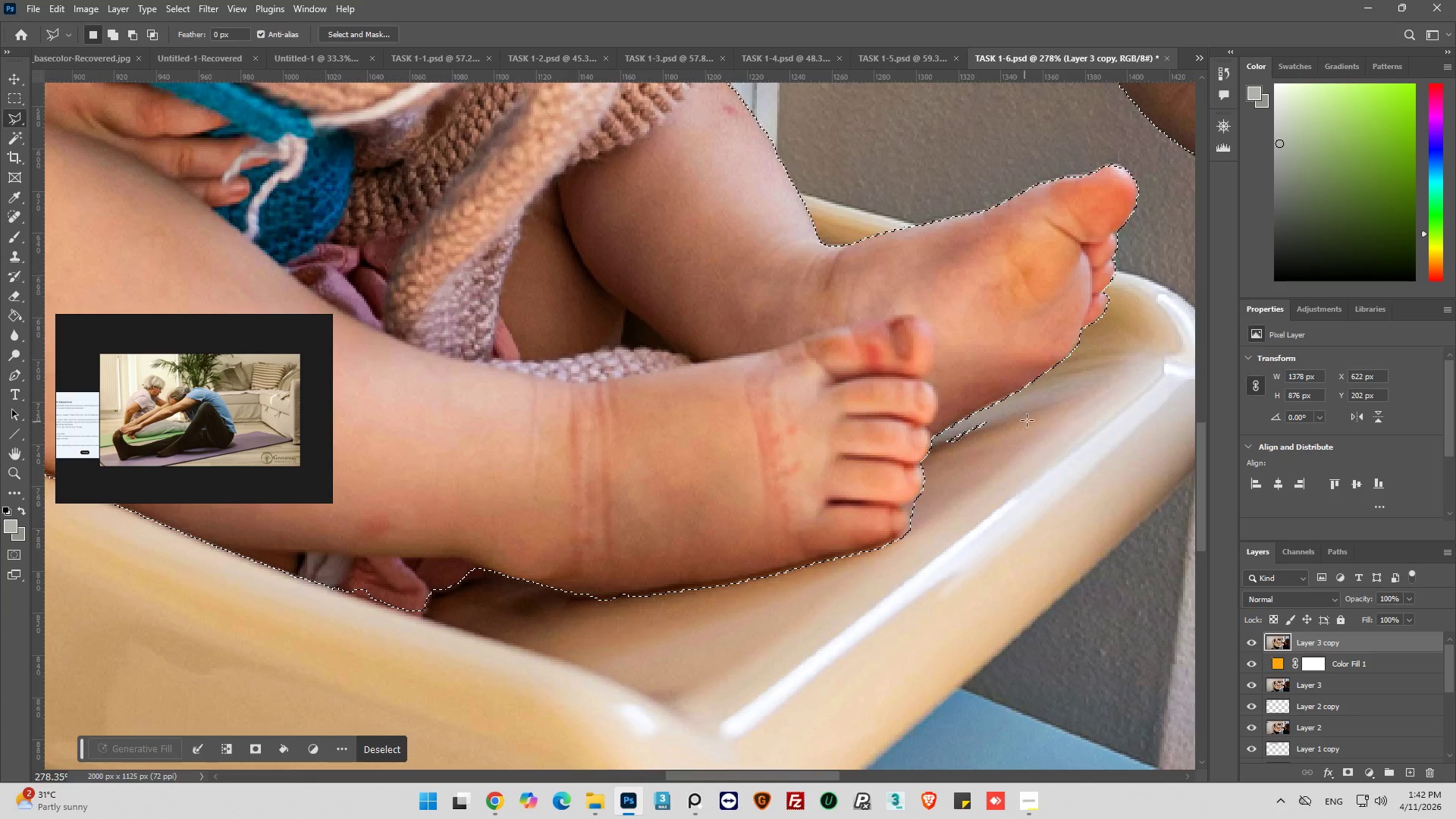 
hold_key(key=AltLeft, duration=0.75)
 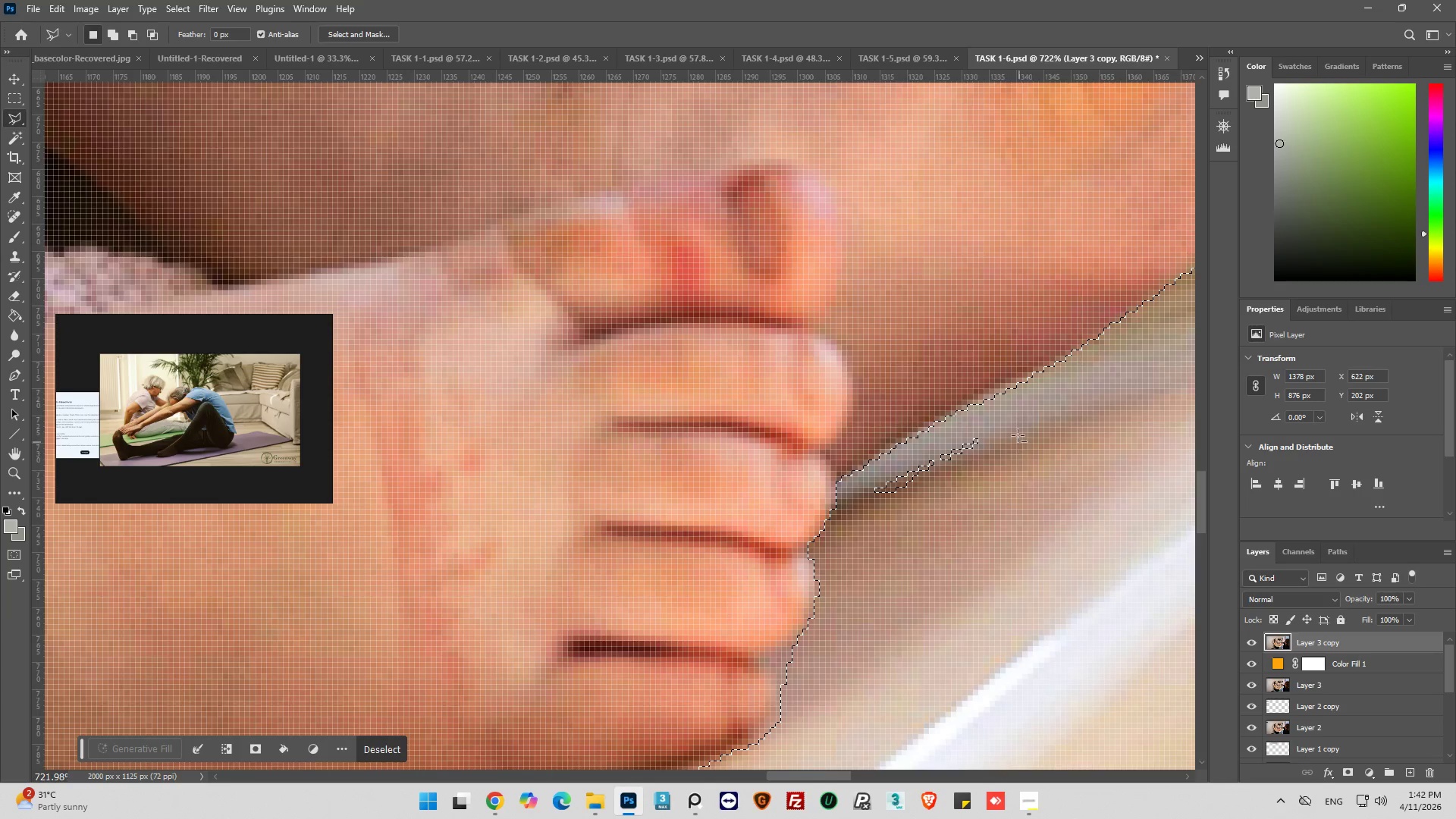 
hold_key(key=AltLeft, duration=0.55)
 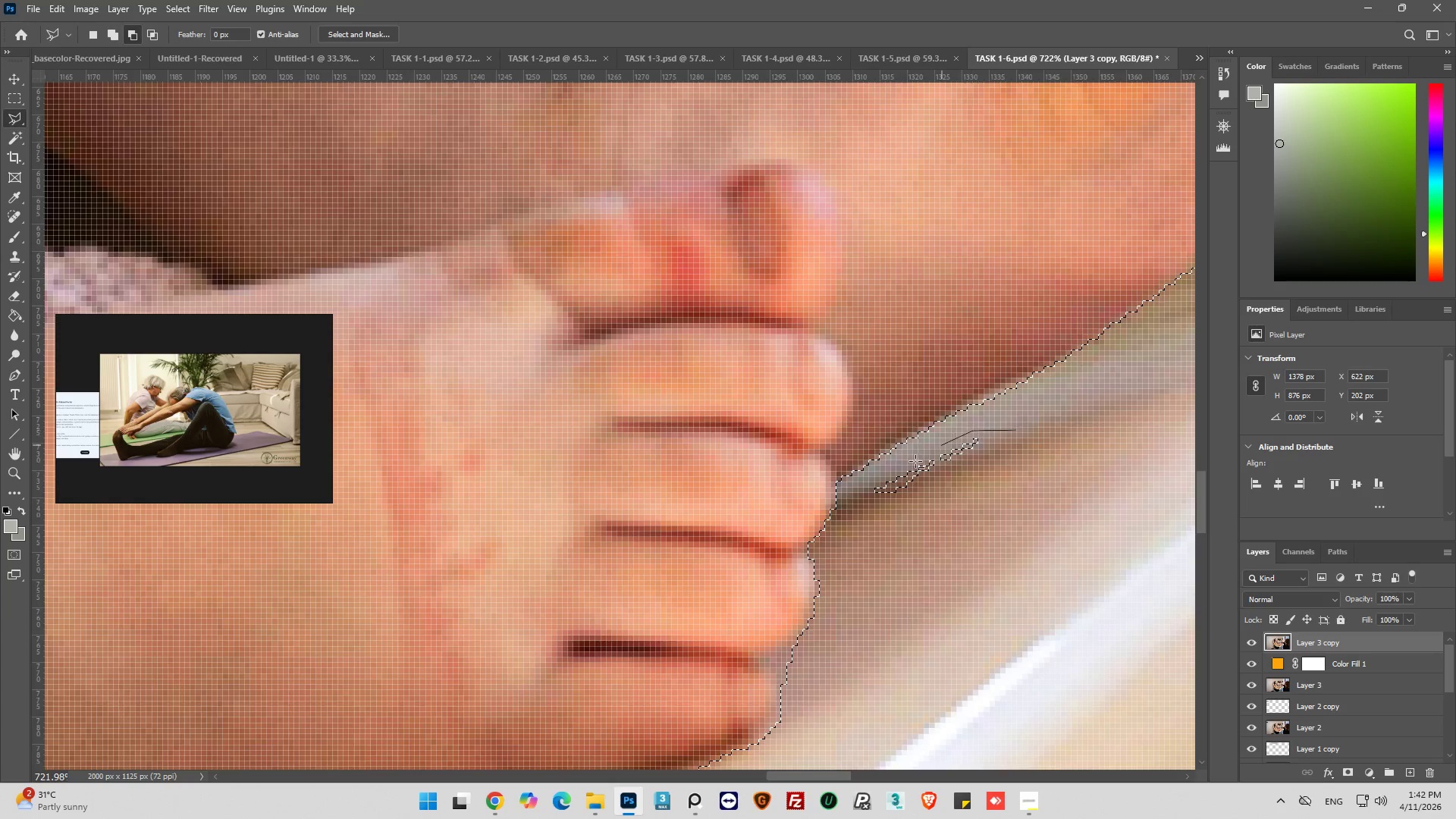 
scroll: coordinate [935, 397], scroll_direction: down, amount: 14.0
 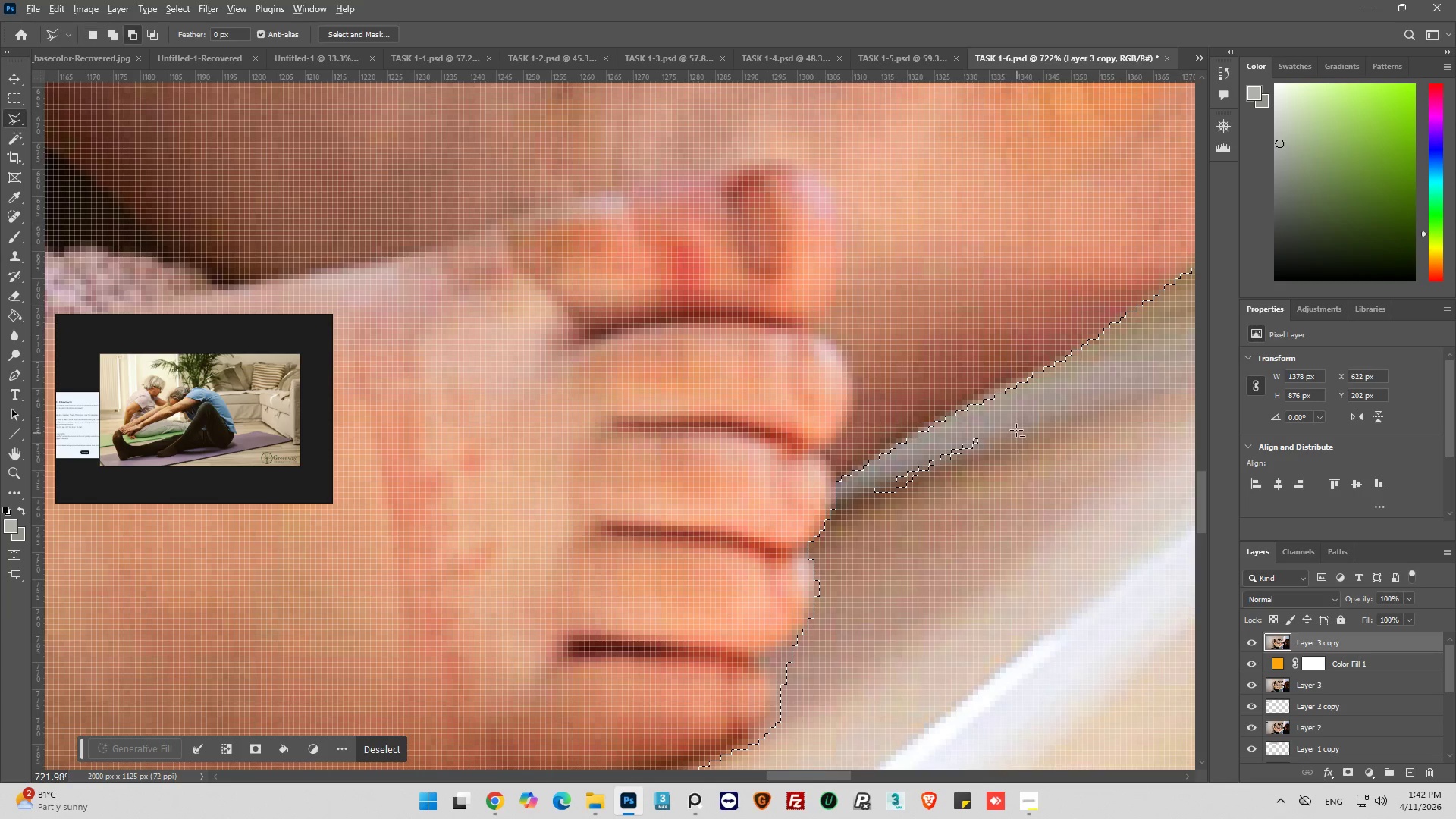 
left_click([1016, 430])
 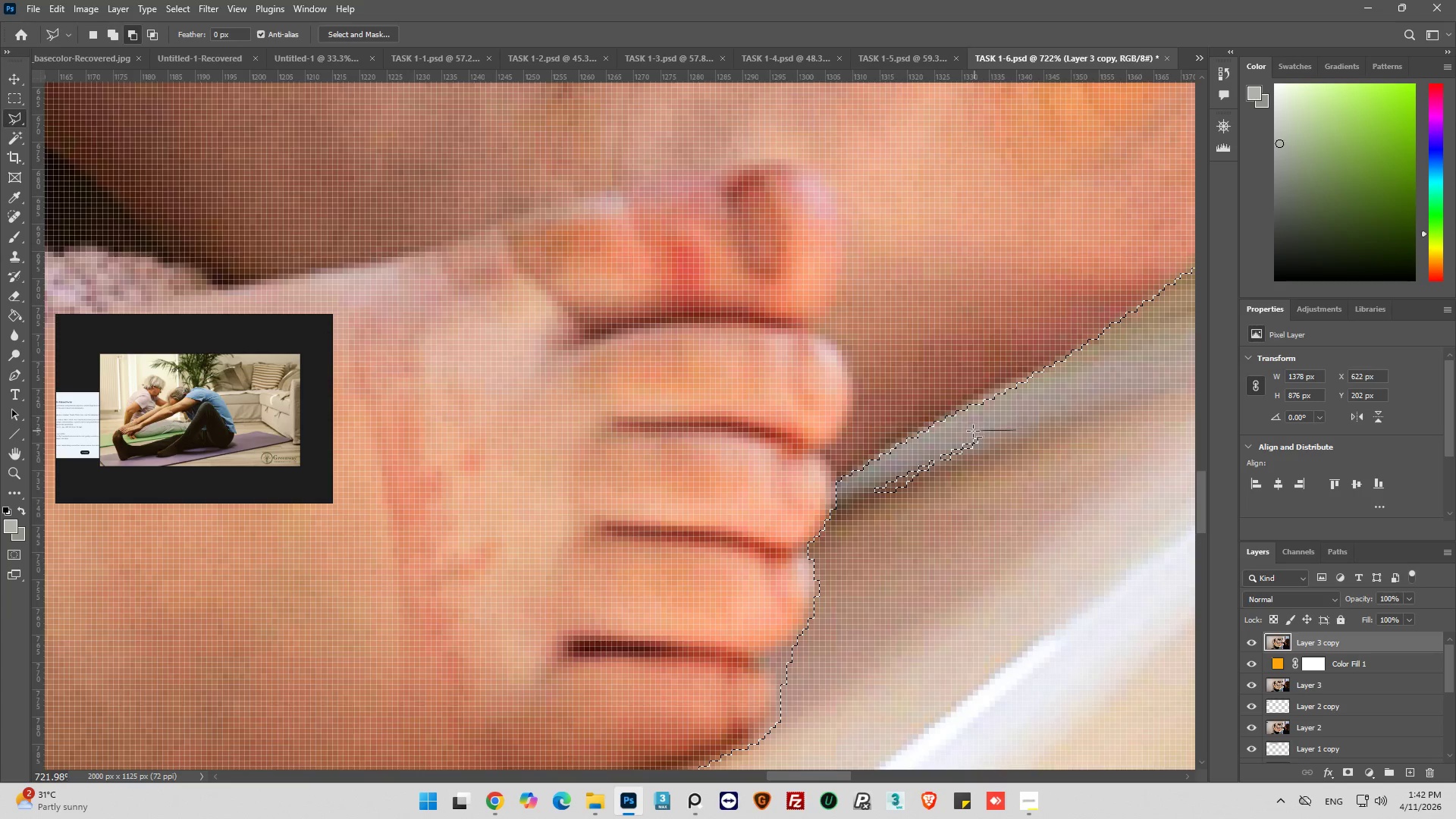 
left_click_drag(start_coordinate=[973, 431], to_coordinate=[961, 436])
 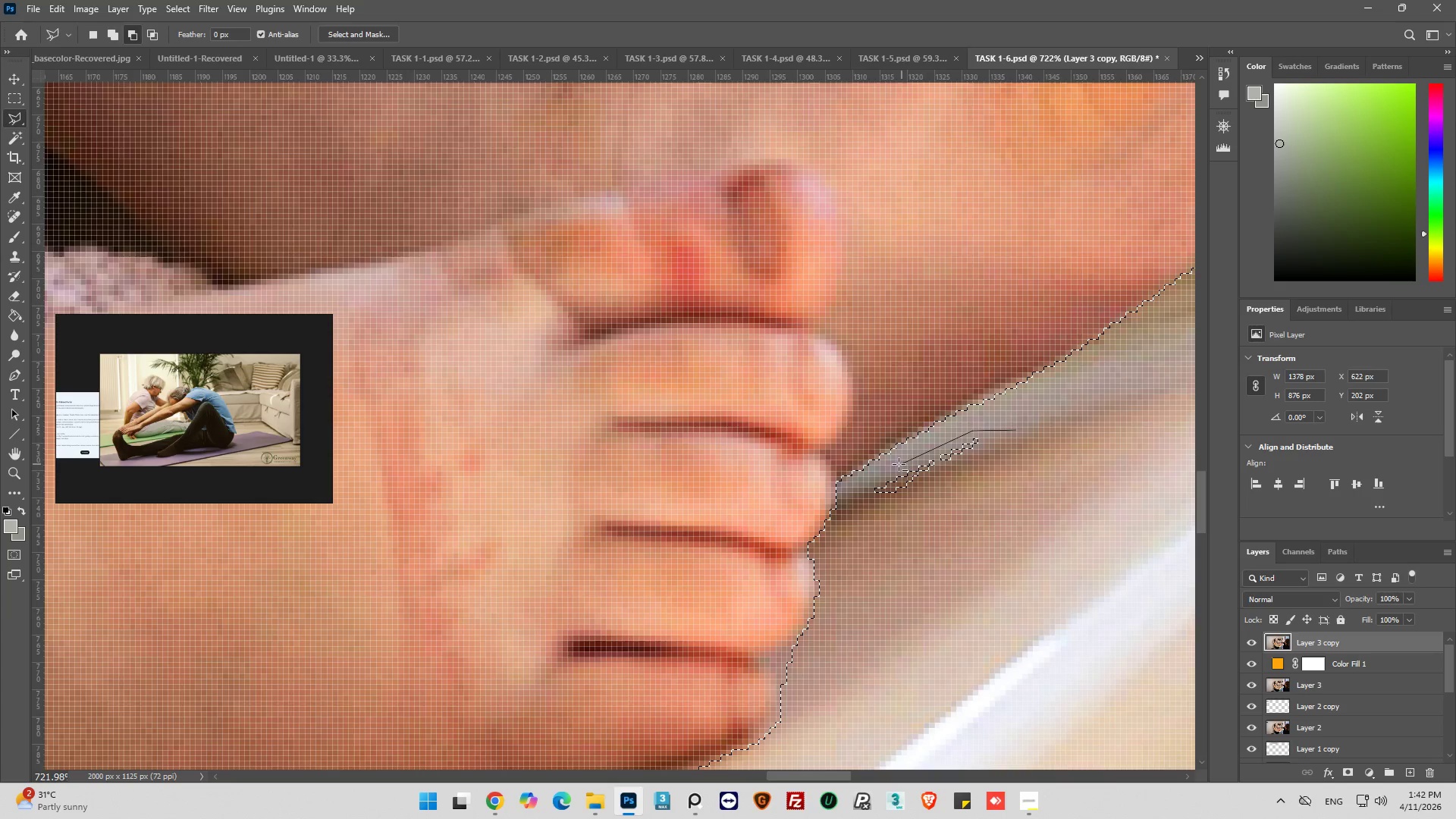 
left_click_drag(start_coordinate=[893, 466], to_coordinate=[887, 472])
 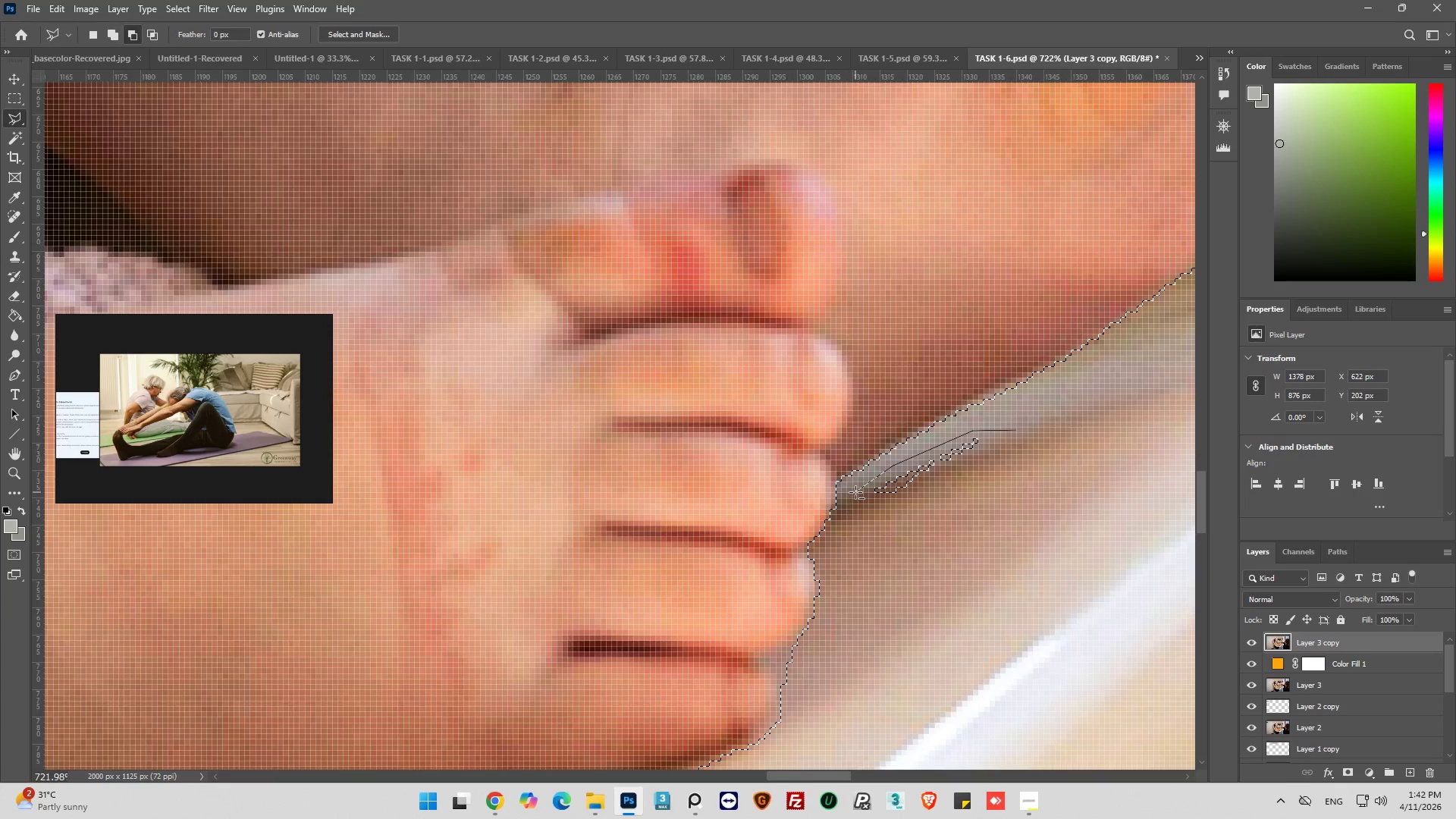 
left_click_drag(start_coordinate=[855, 492], to_coordinate=[863, 513])
 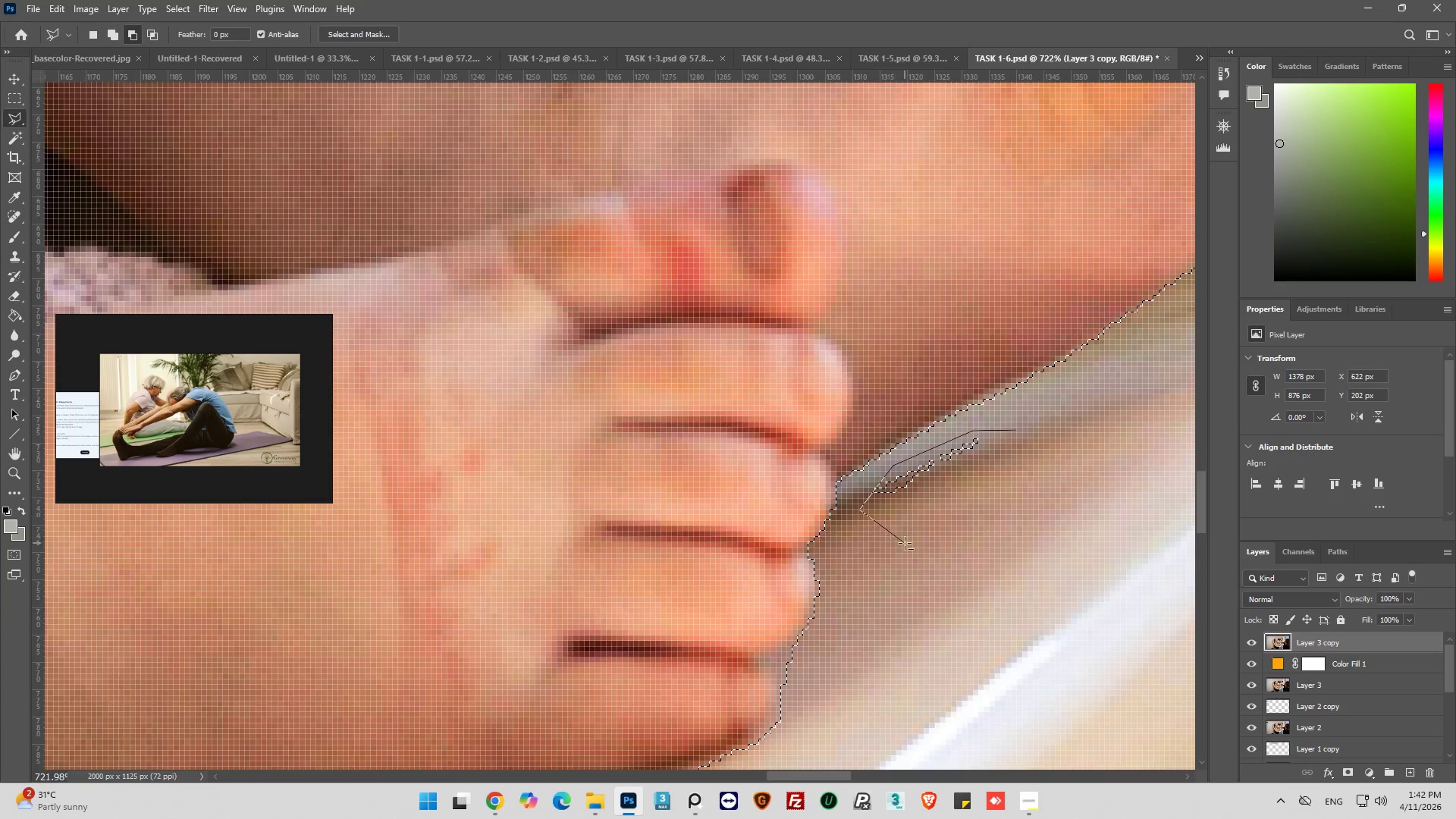 
left_click_drag(start_coordinate=[905, 543], to_coordinate=[956, 538])
 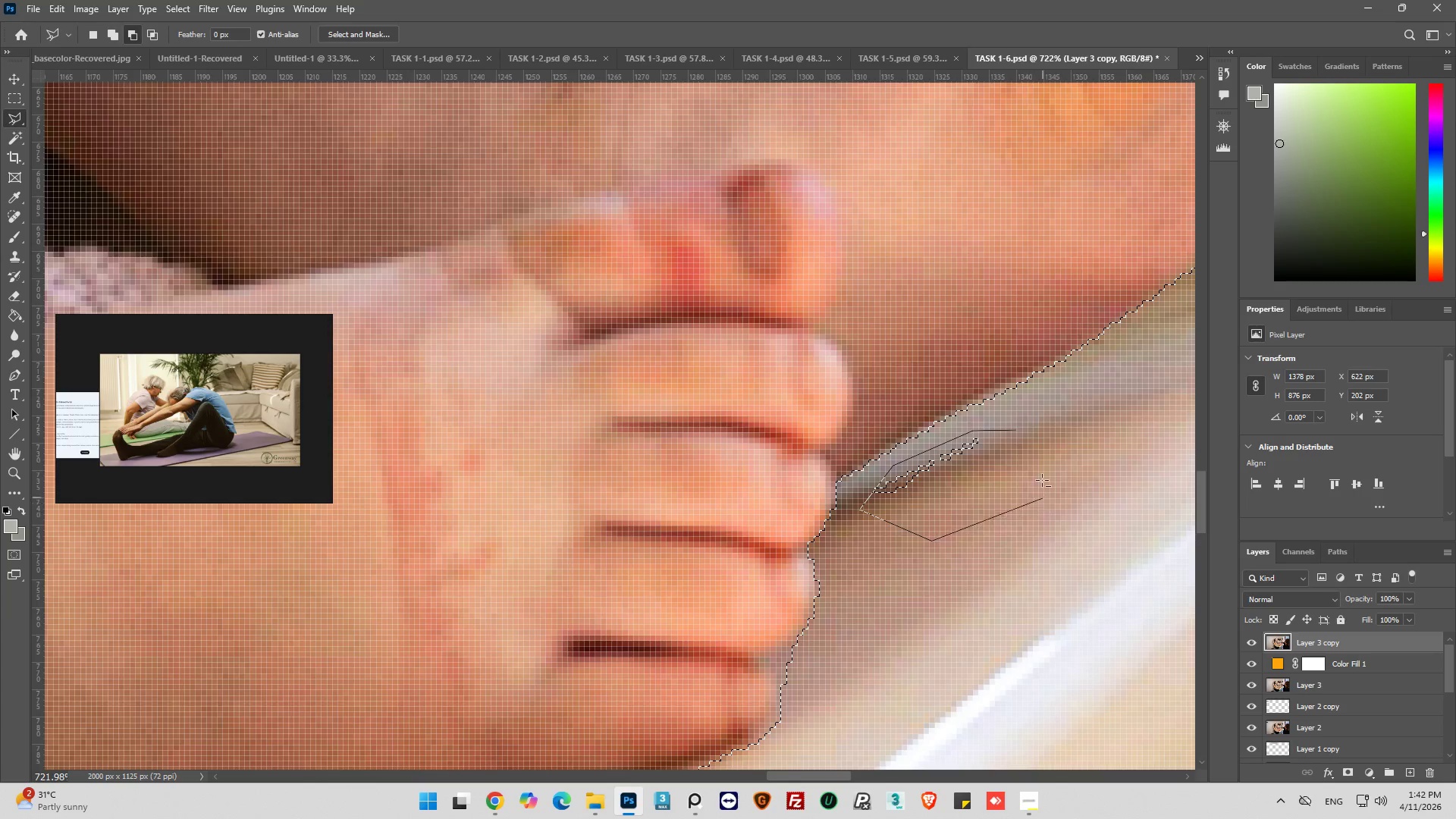 
left_click_drag(start_coordinate=[1040, 472], to_coordinate=[1036, 460])
 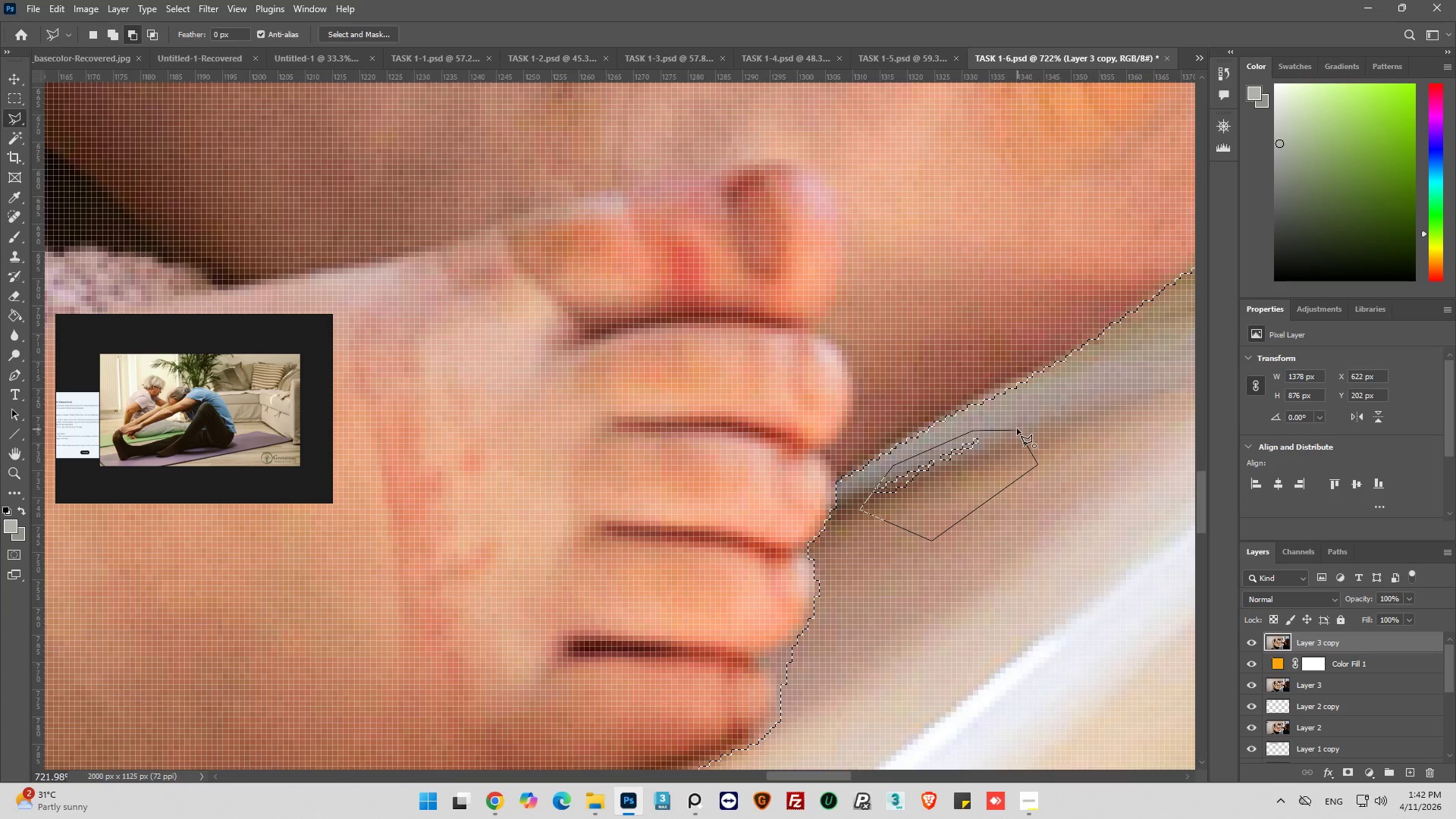 
left_click([1017, 428])
 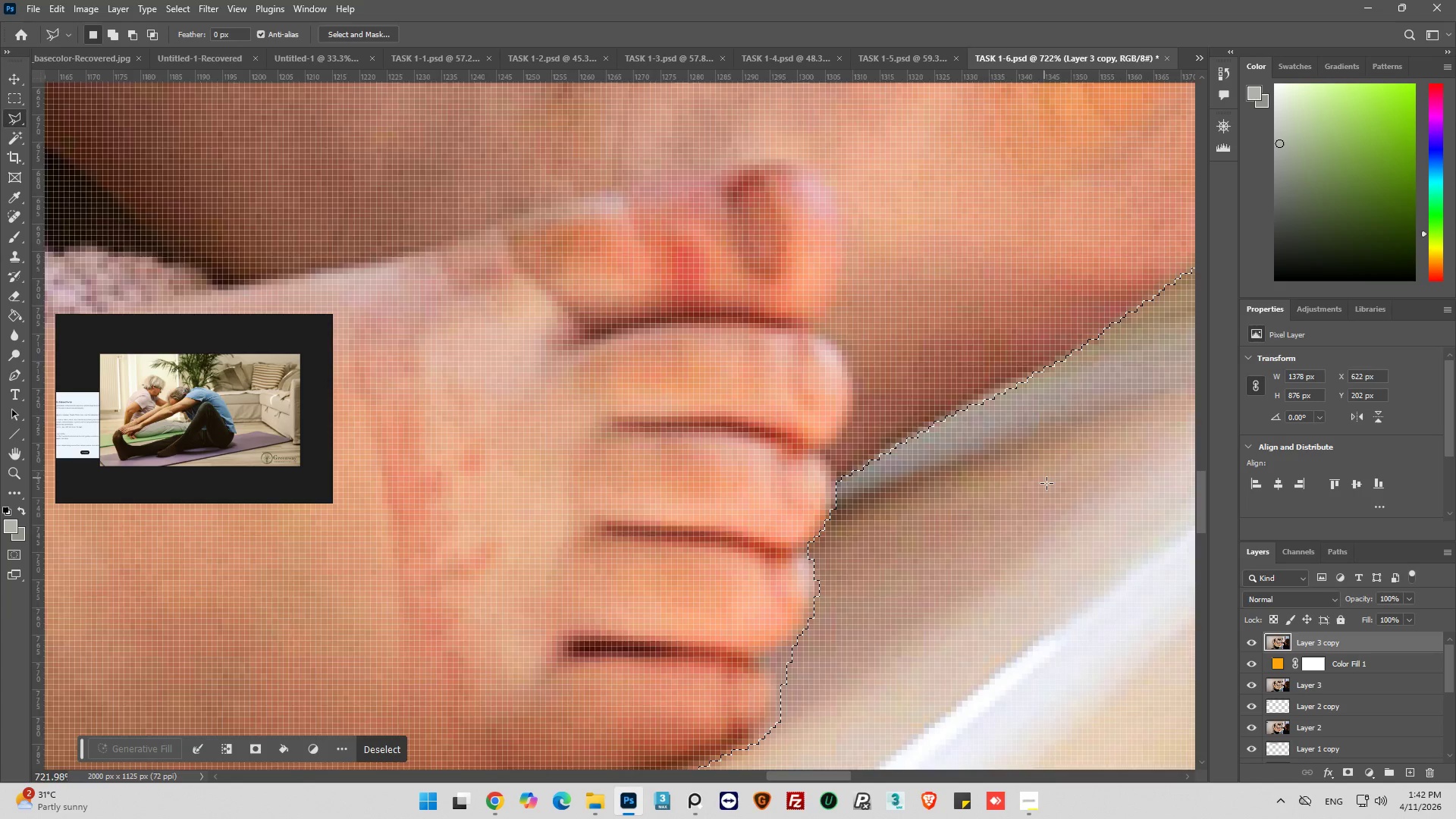 
hold_key(key=AltLeft, duration=1.49)
 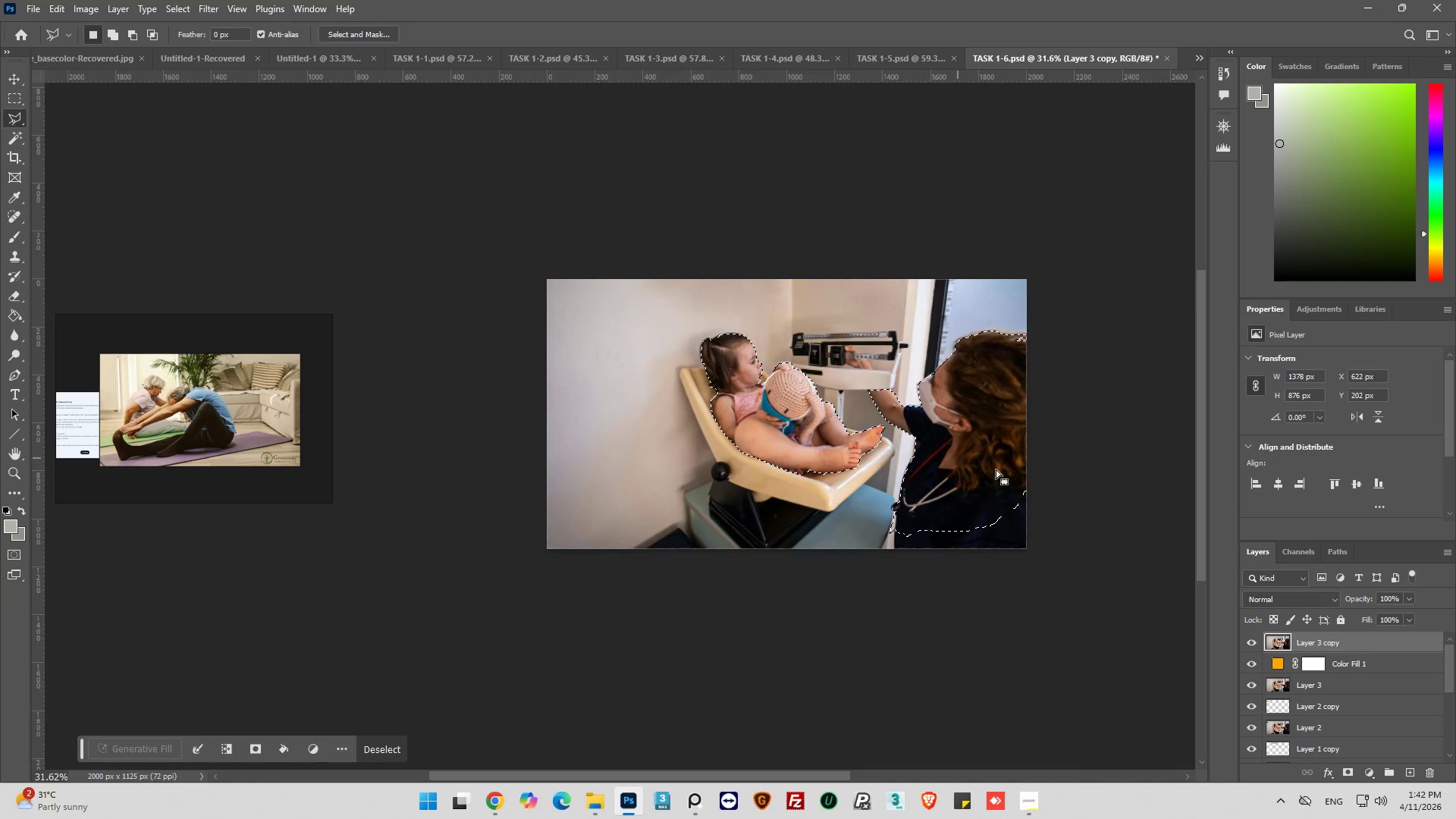 
hold_key(key=AltLeft, duration=0.75)
 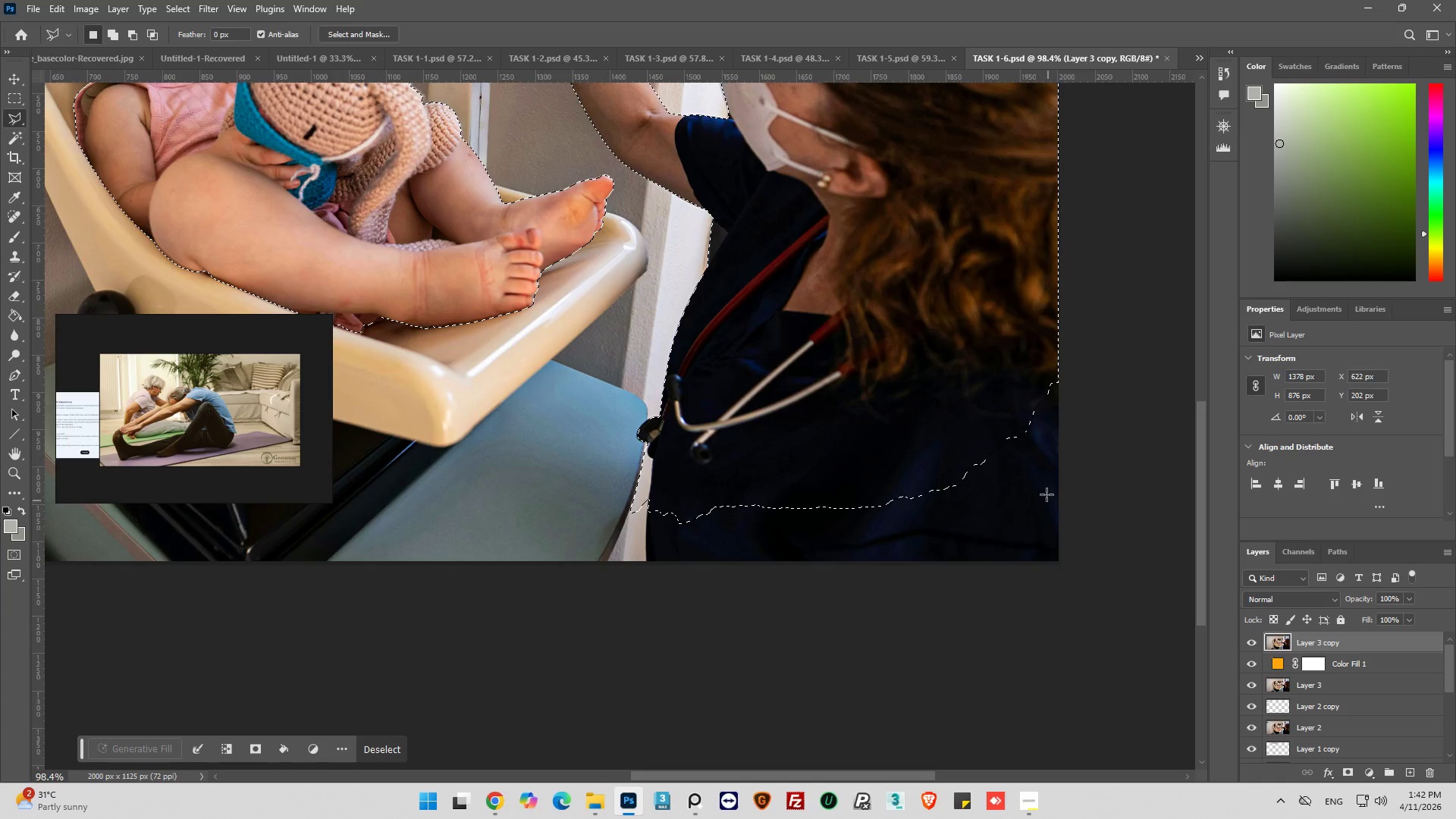 
scroll: coordinate [766, 437], scroll_direction: down, amount: 35.0
 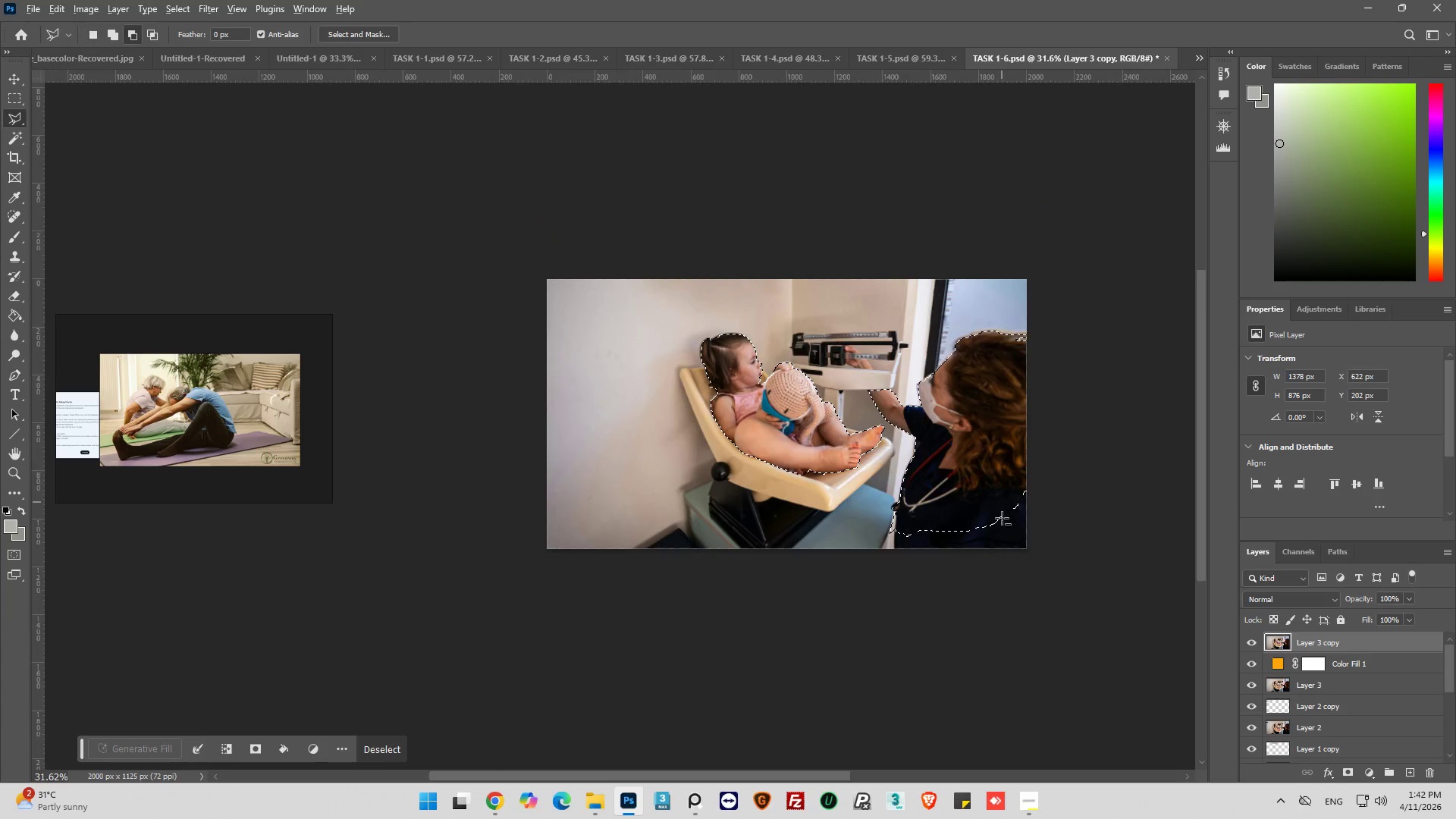 
scroll: coordinate [1038, 538], scroll_direction: up, amount: 12.0
 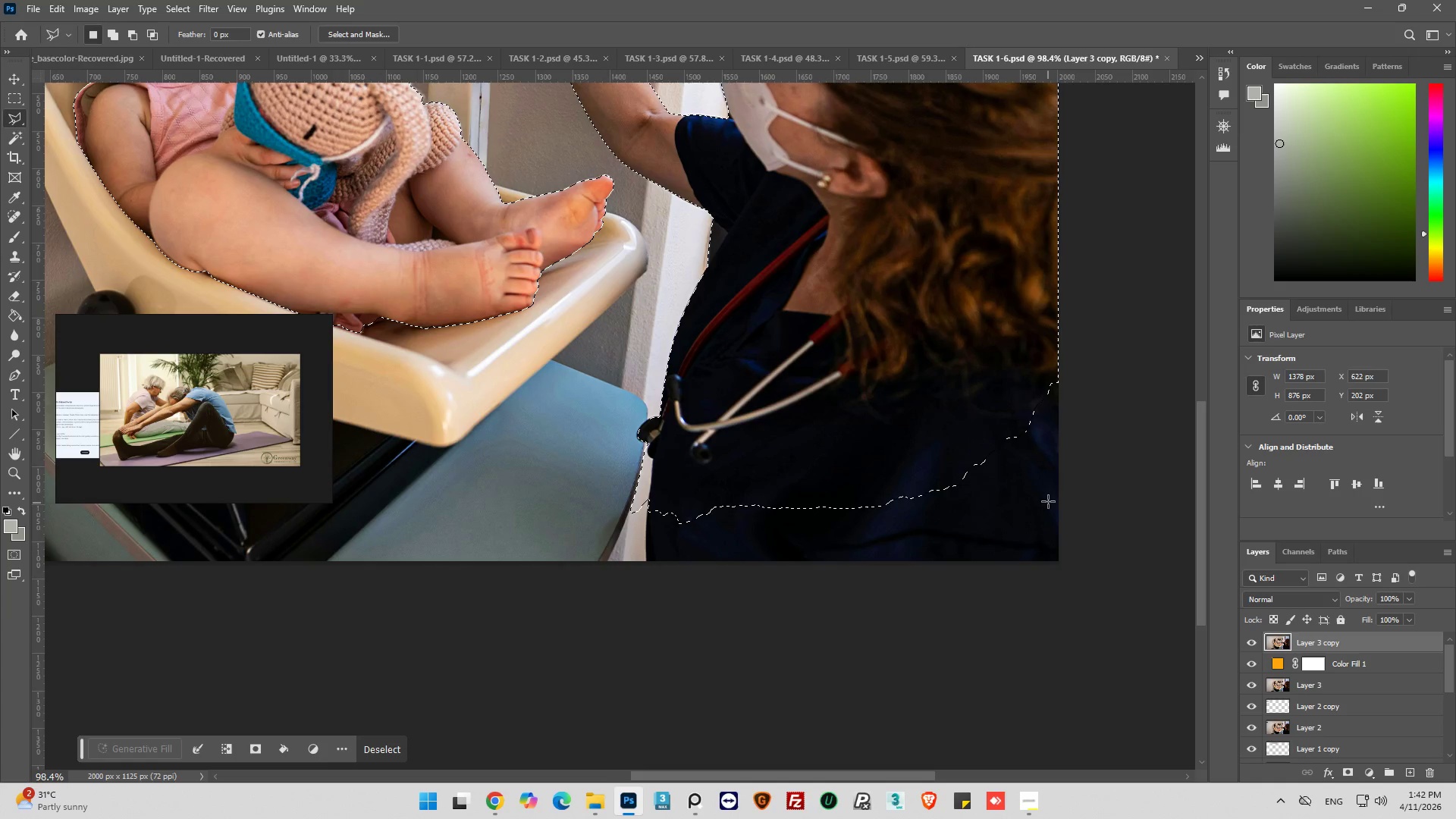 
hold_key(key=ShiftLeft, duration=1.34)
 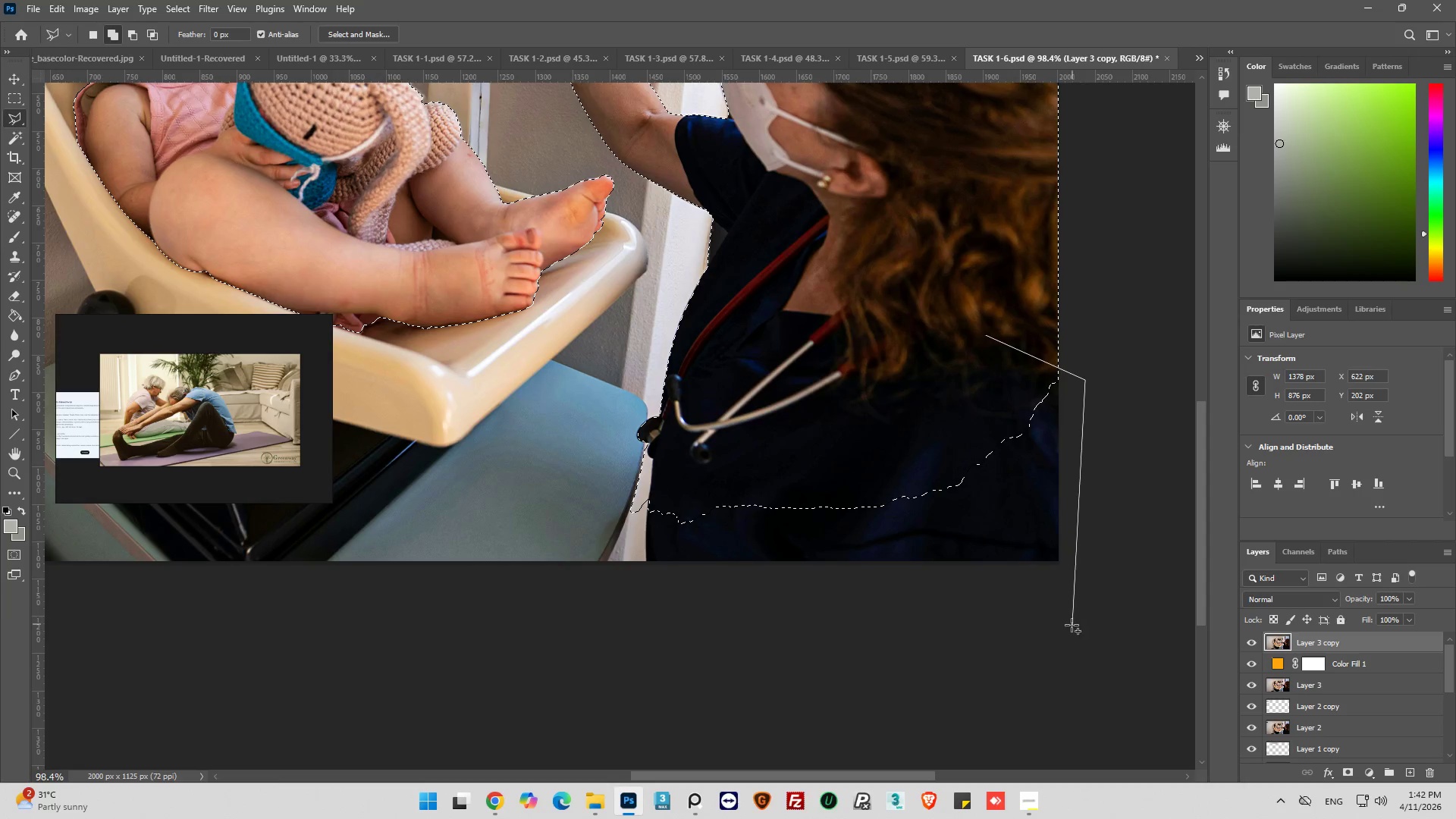 
left_click_drag(start_coordinate=[1072, 625], to_coordinate=[1052, 633])
 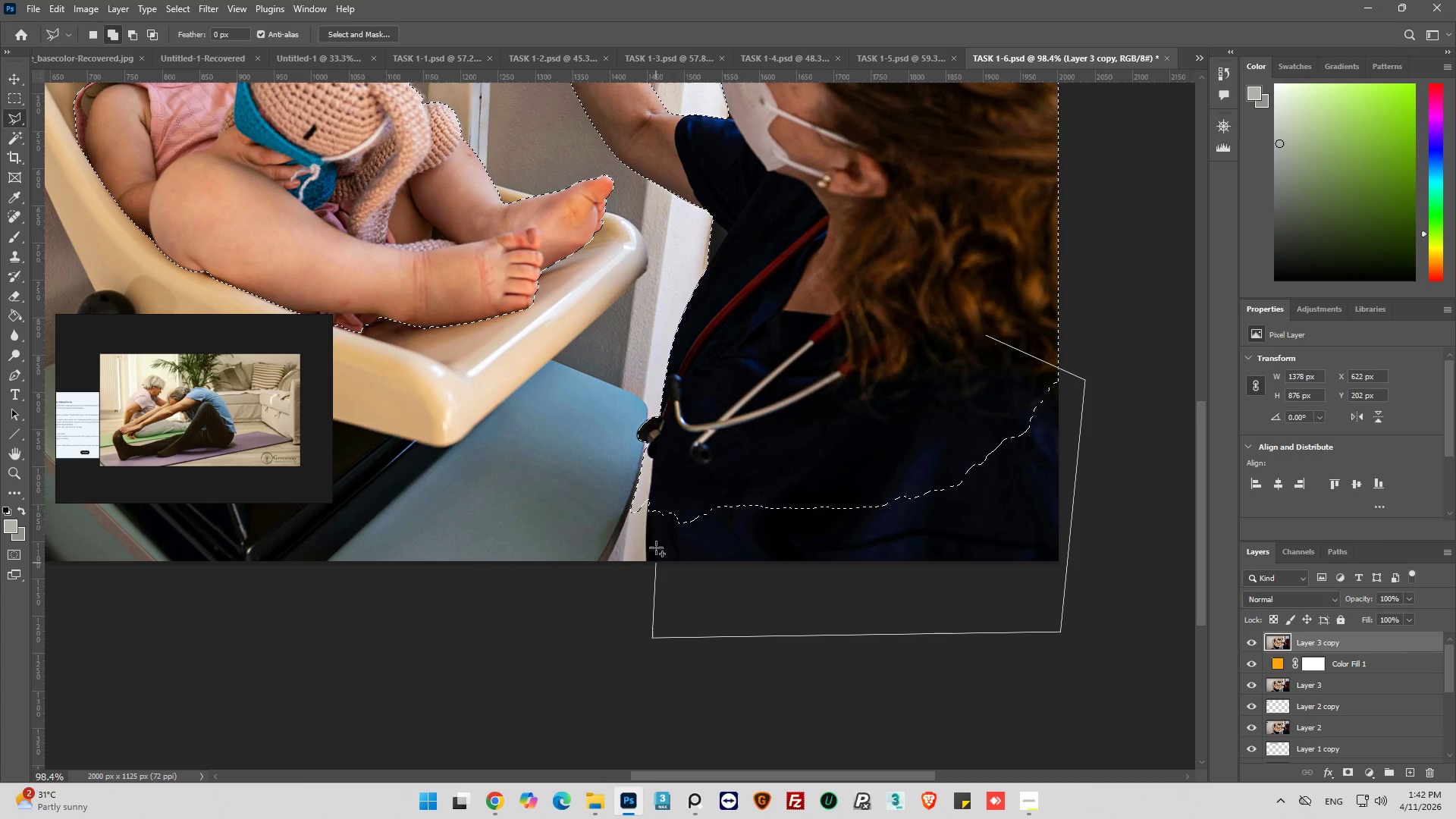 
hold_key(key=AltLeft, duration=0.86)
left_click([648, 617])
 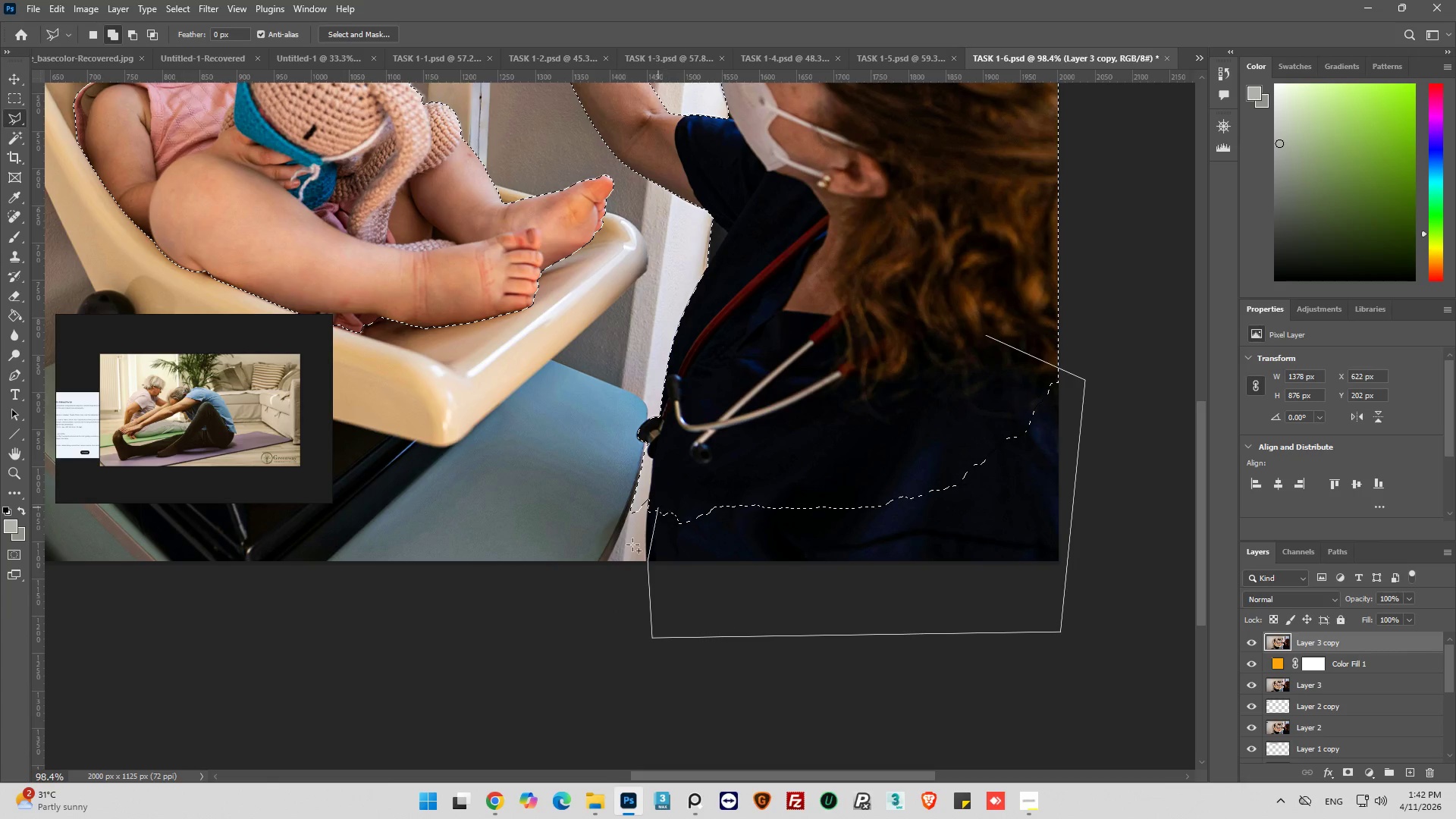 
hold_key(key=AltLeft, duration=0.78)
scroll: coordinate [682, 652], scroll_direction: up, amount: 9.0
 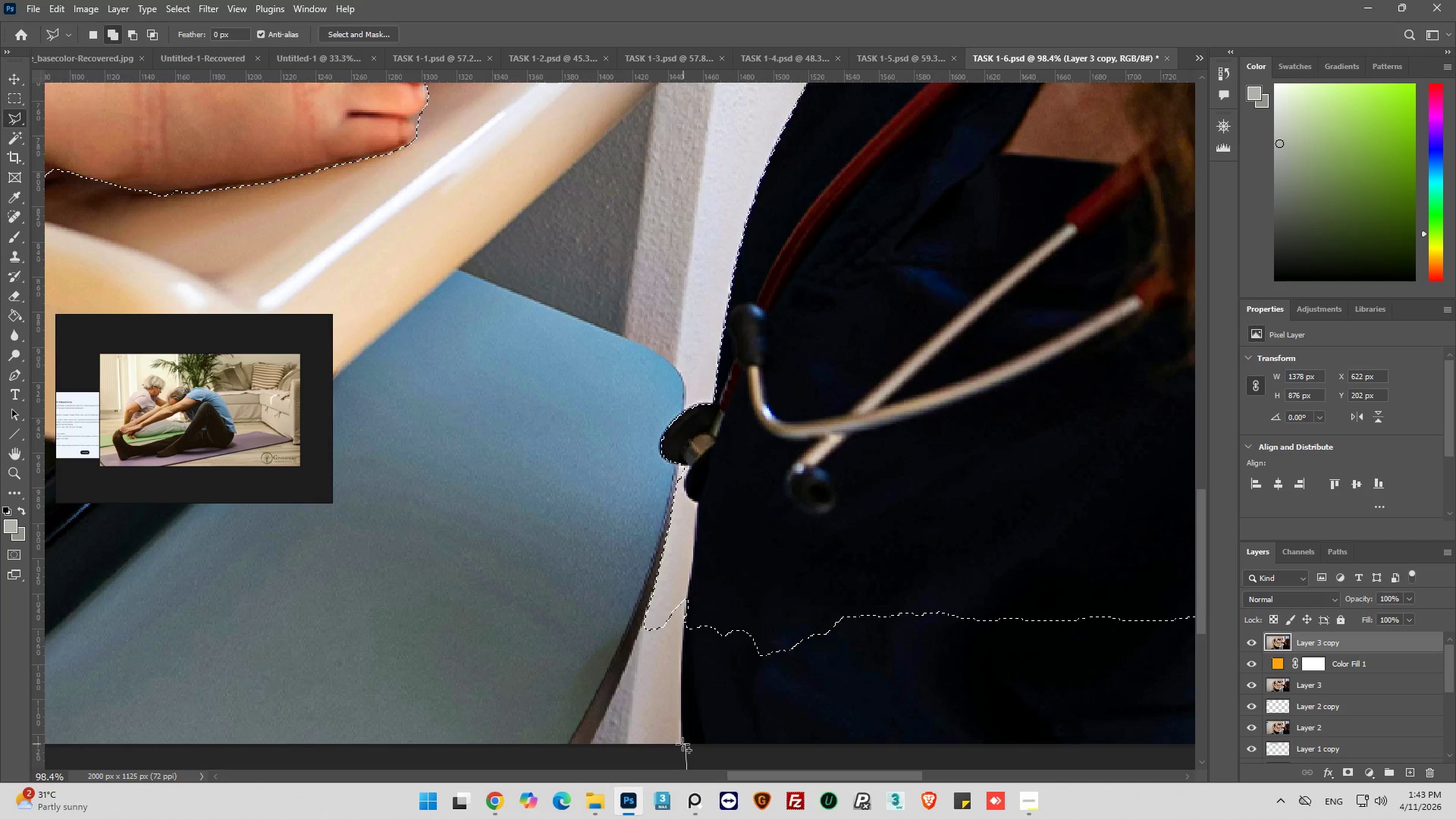 
left_click([682, 743])
 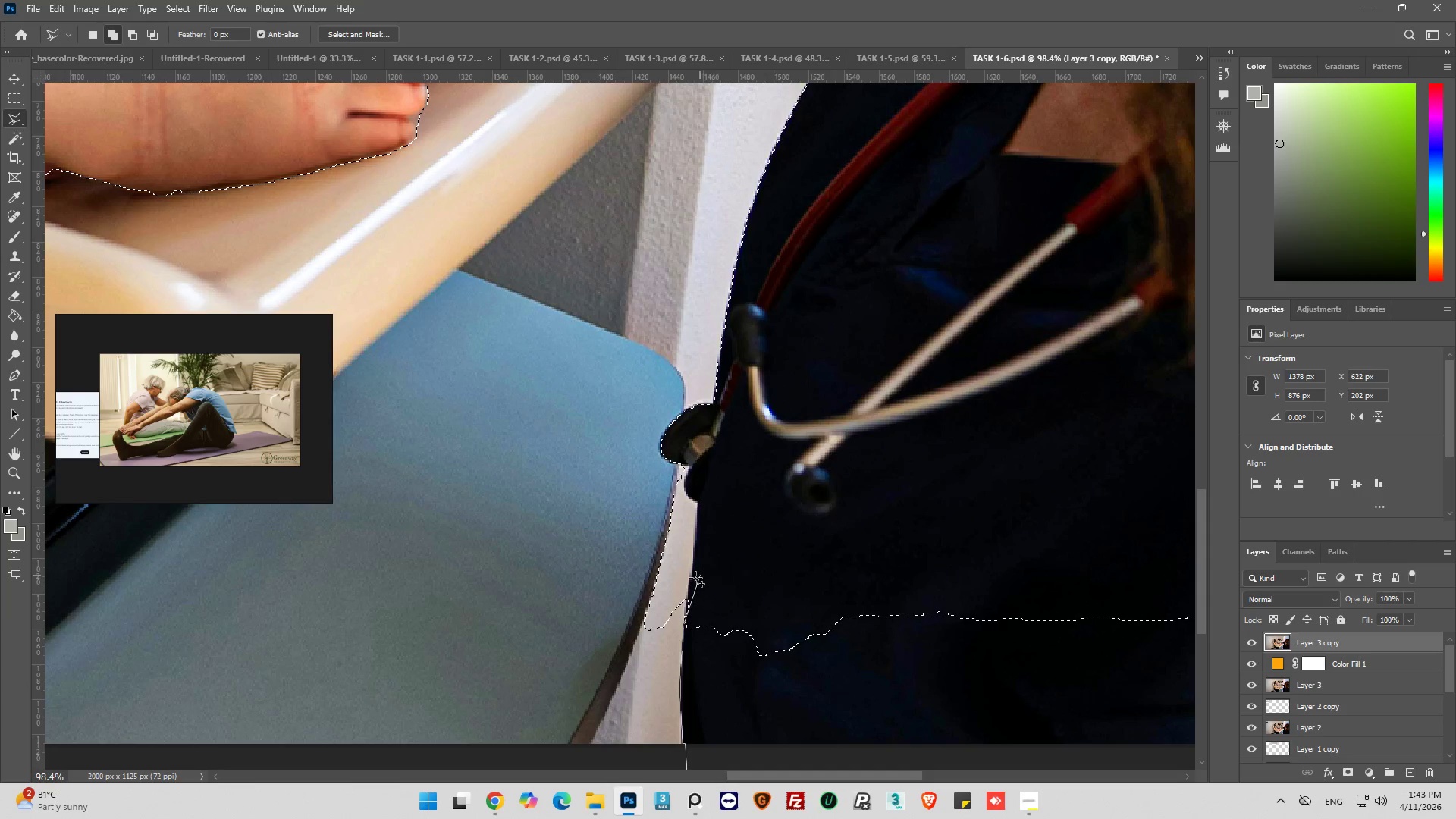 
wait(5.55)
 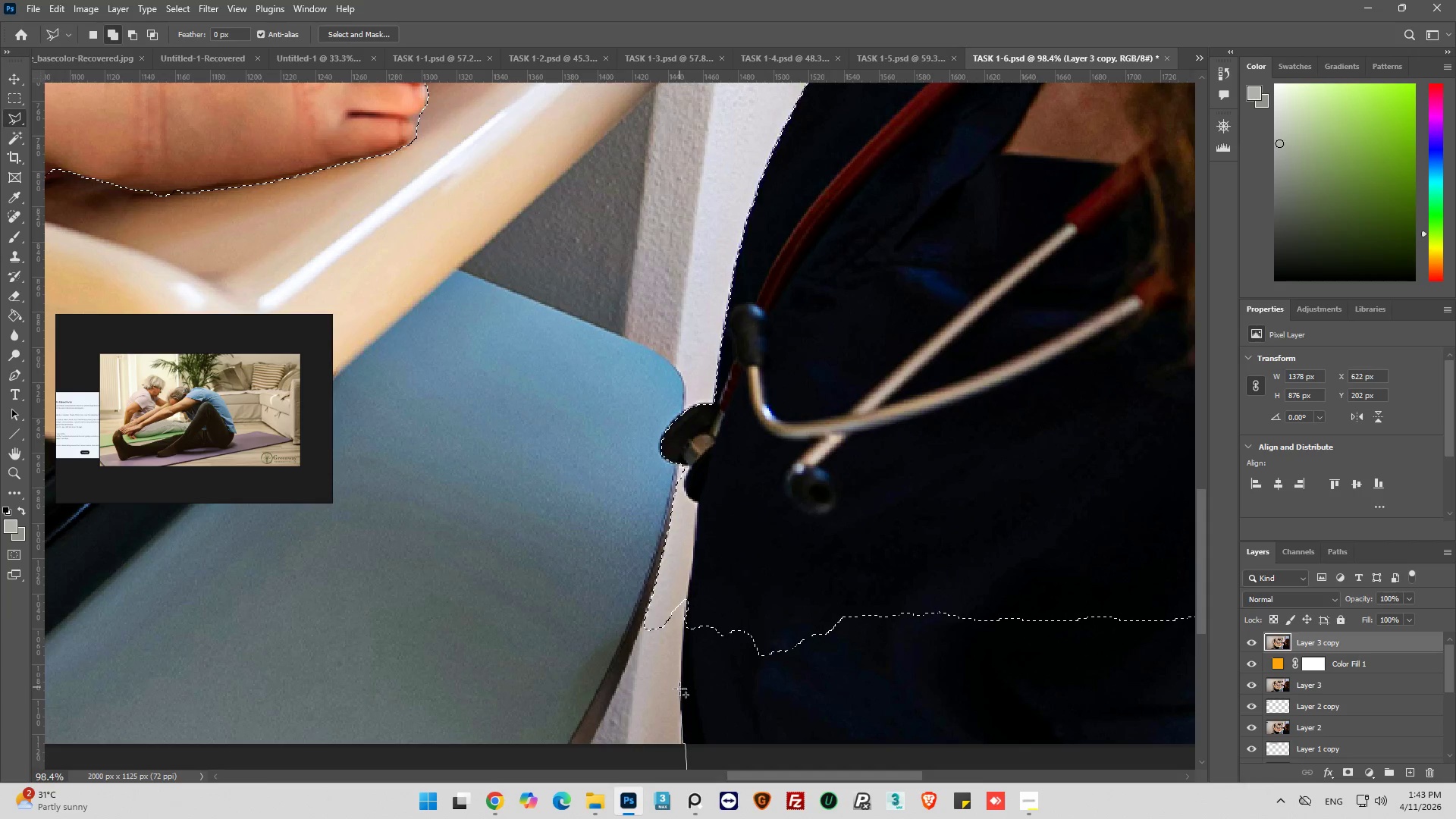 
left_click_drag(start_coordinate=[875, 539], to_coordinate=[894, 535])
 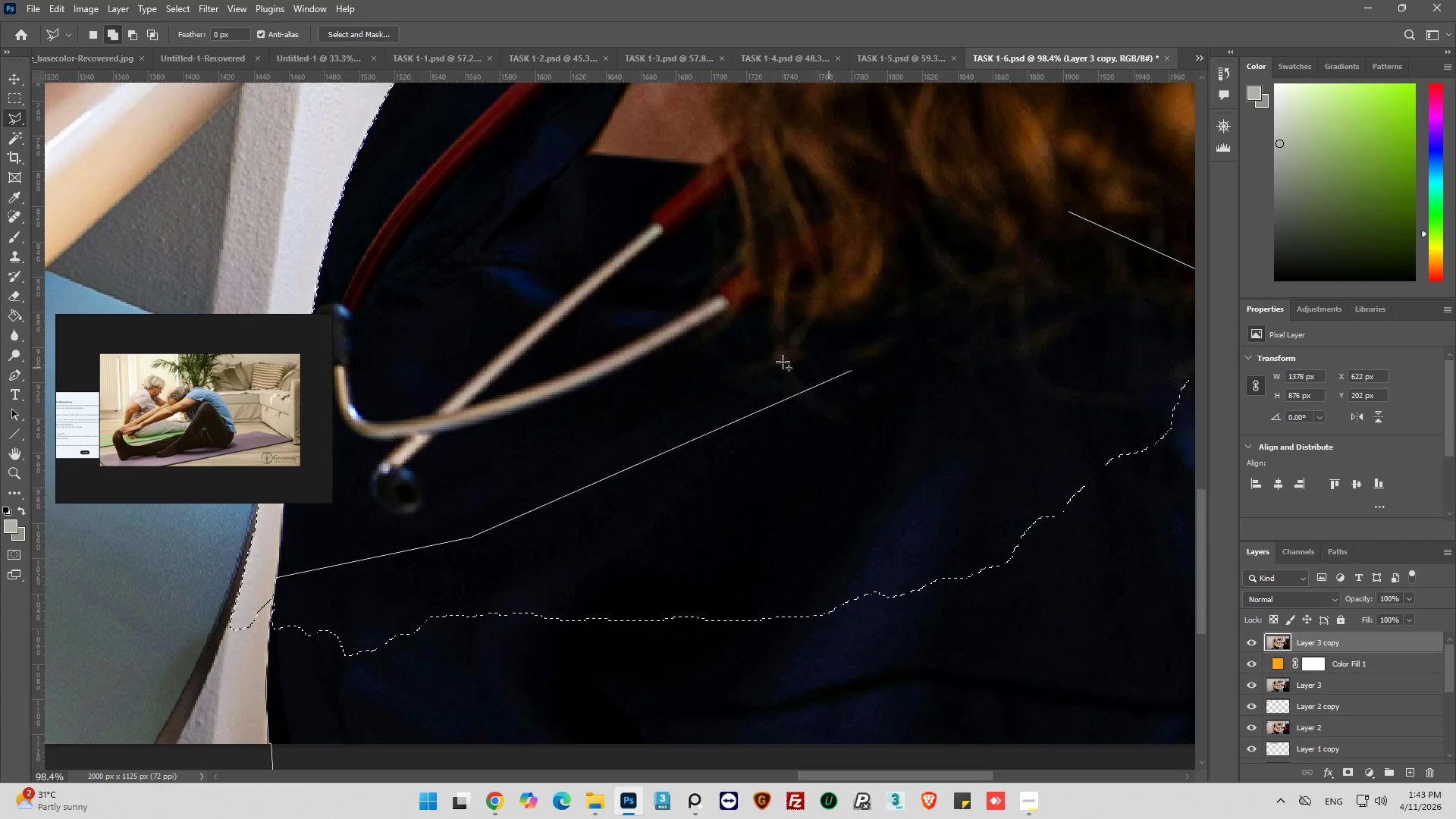 
left_click_drag(start_coordinate=[886, 388], to_coordinate=[915, 356])
 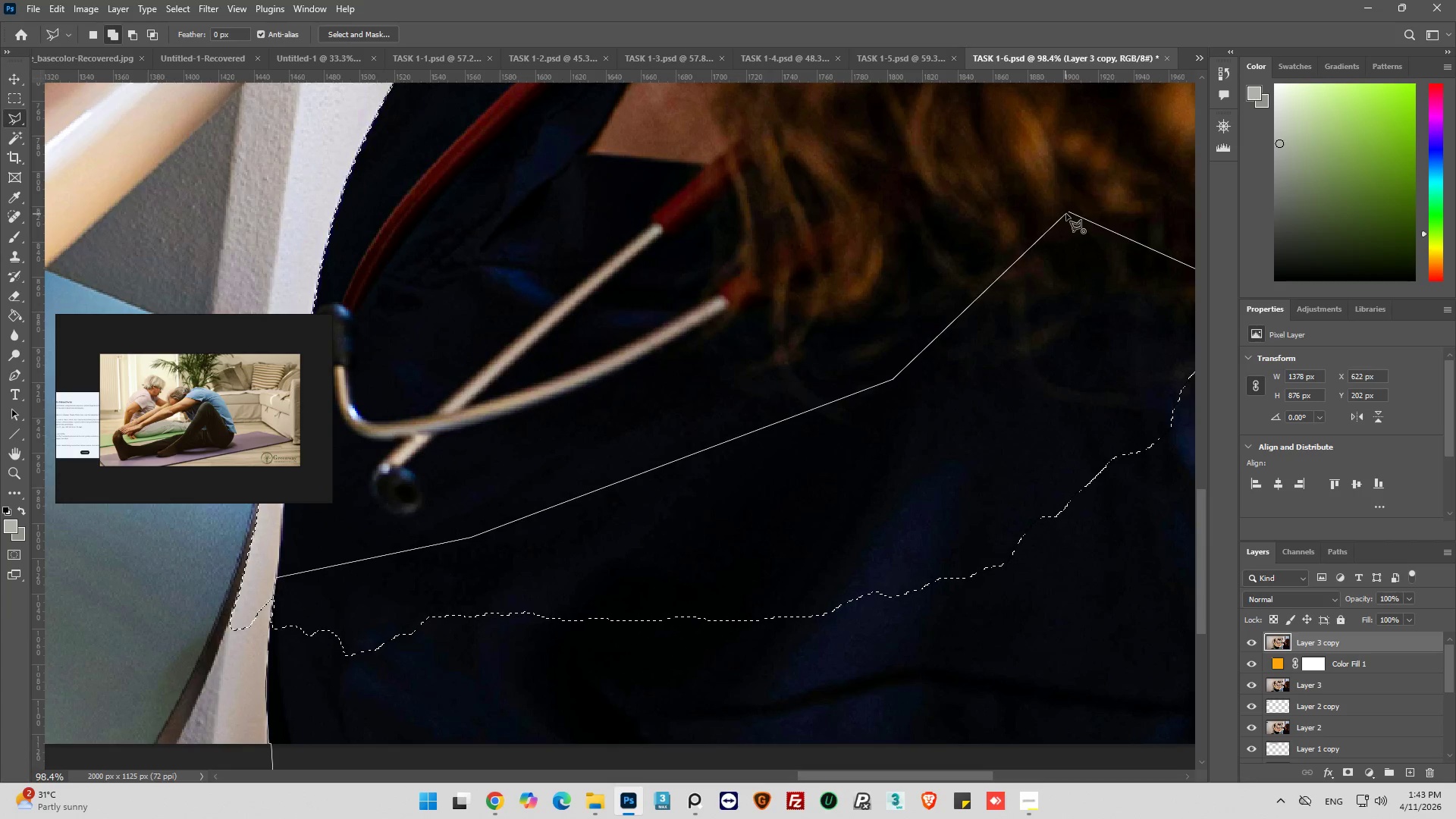 
left_click([1068, 212])
 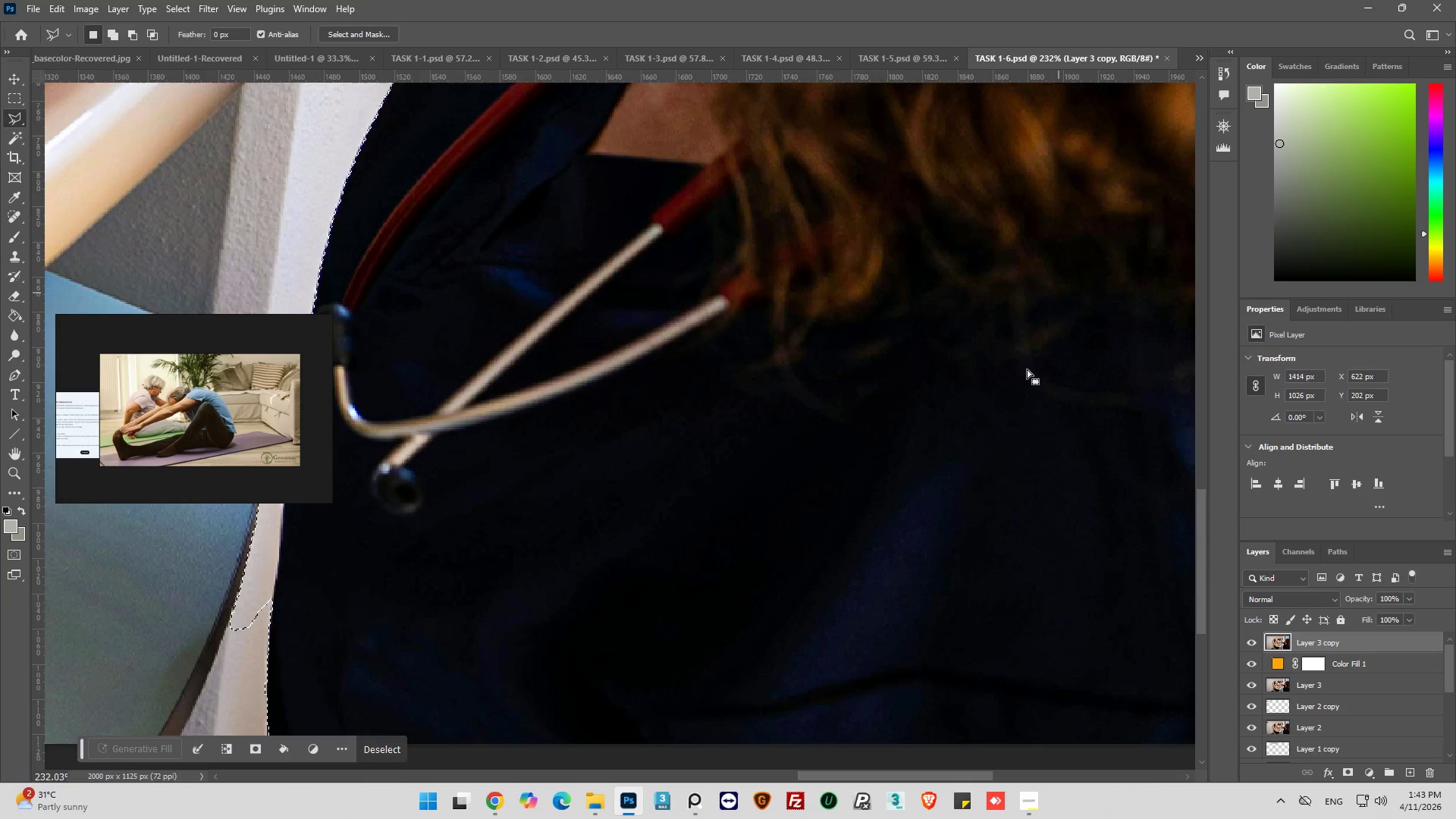 
hold_key(key=AltLeft, duration=0.45)
scroll: coordinate [1012, 430], scroll_direction: down, amount: 8.0
 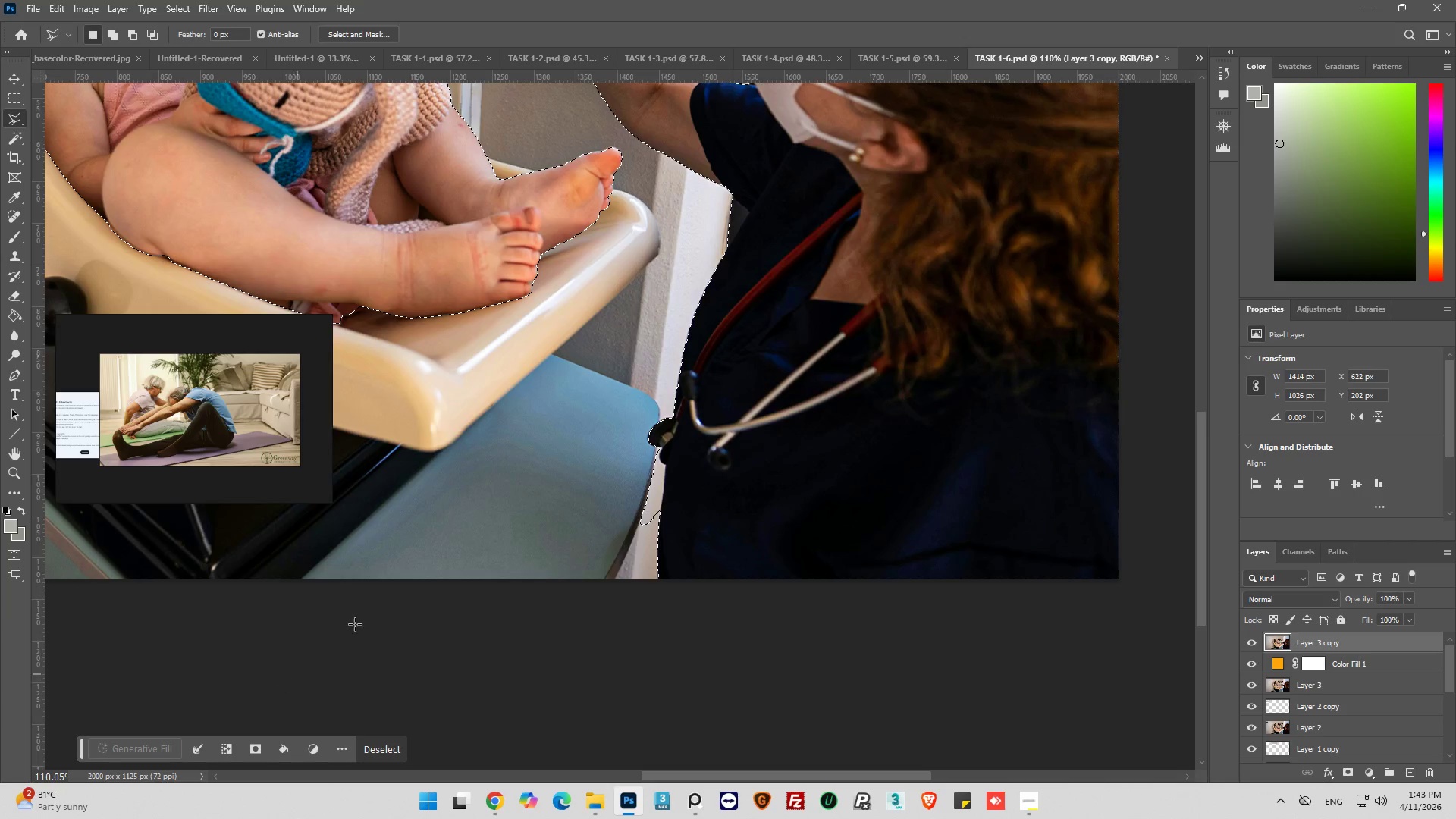 
hold_key(key=AltLeft, duration=1.52)
 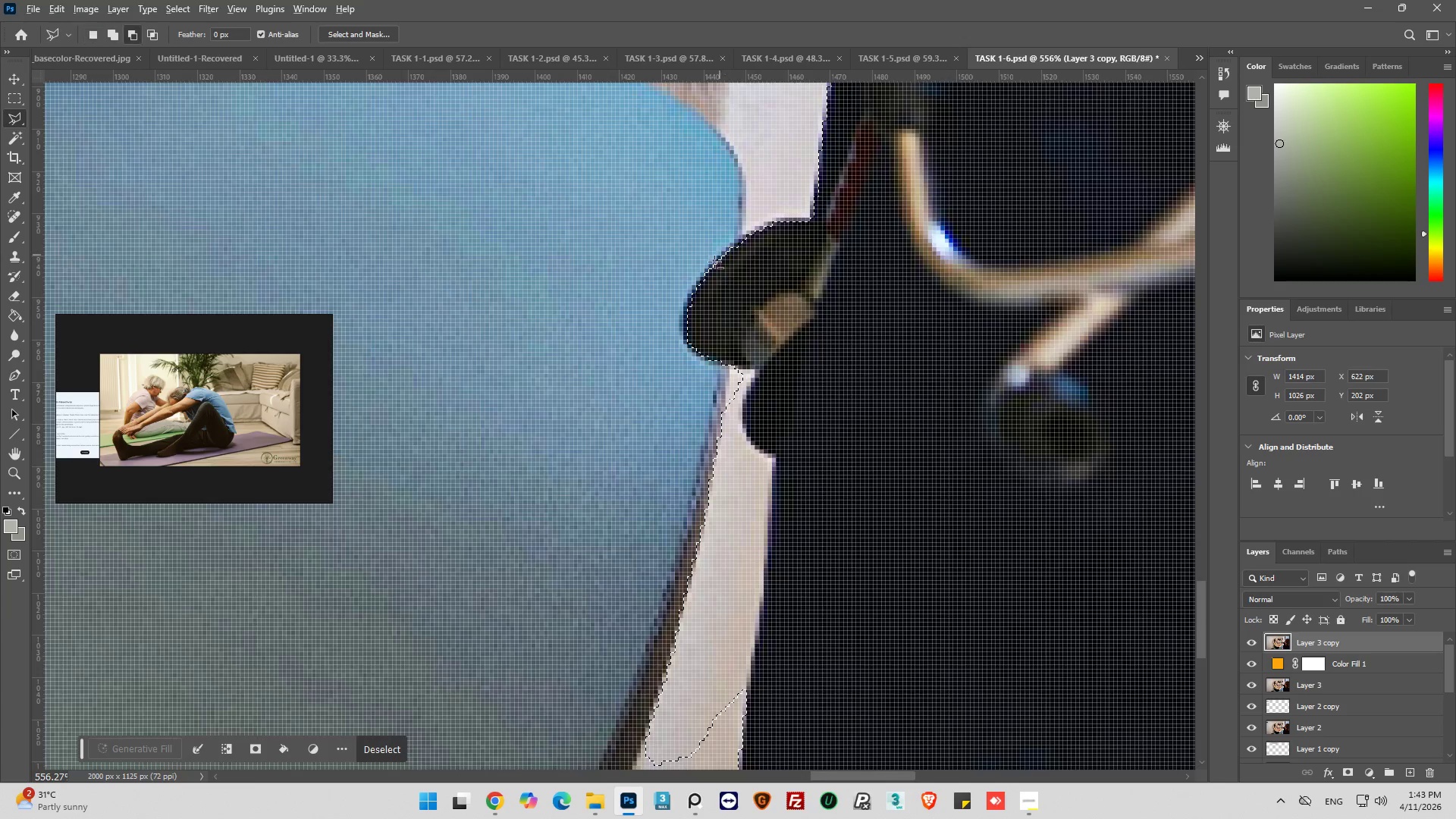 
key(Alt+AltLeft)
 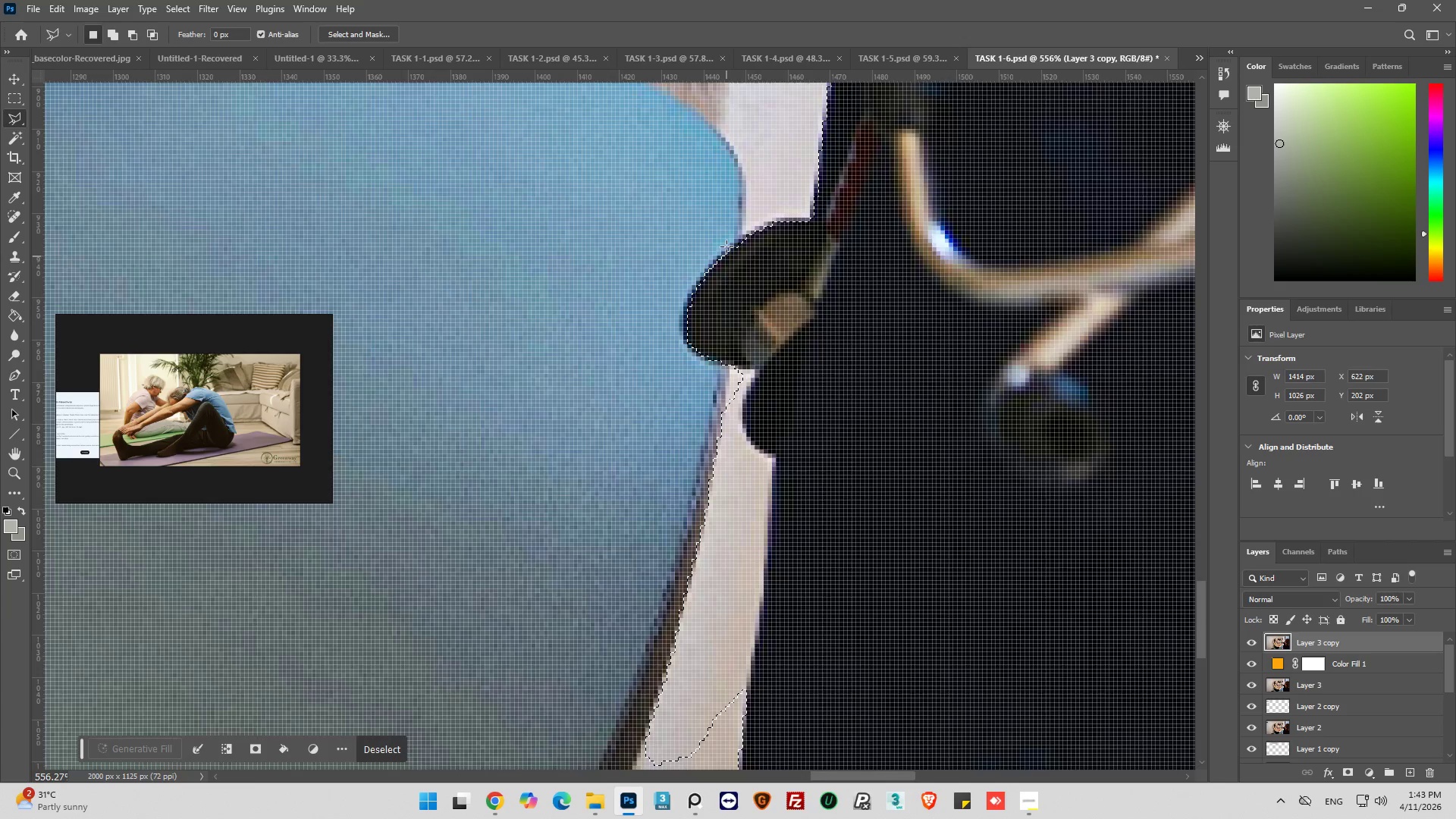 
scroll: coordinate [877, 313], scroll_direction: up, amount: 17.0
 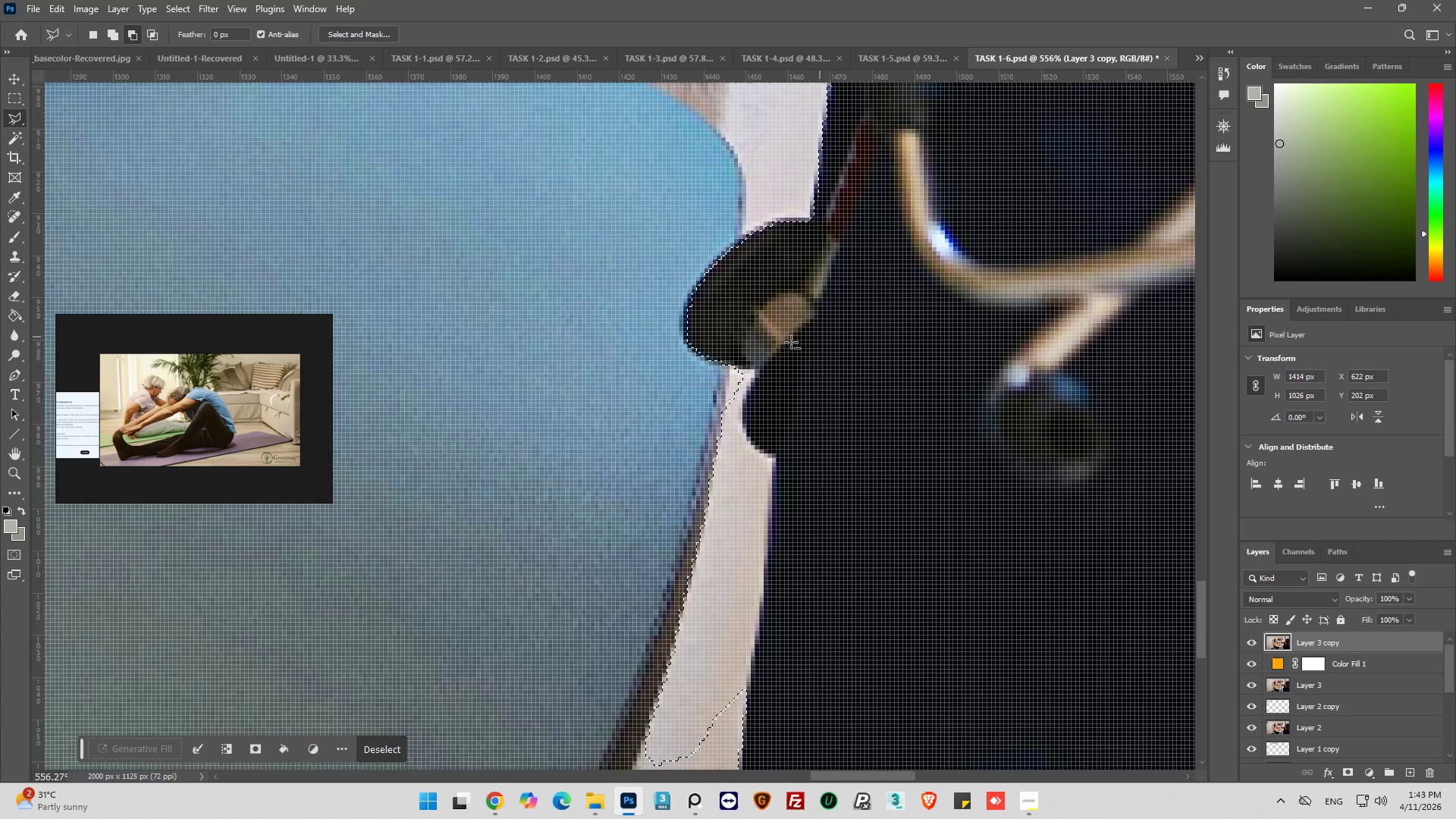 
hold_key(key=AltLeft, duration=0.36)
 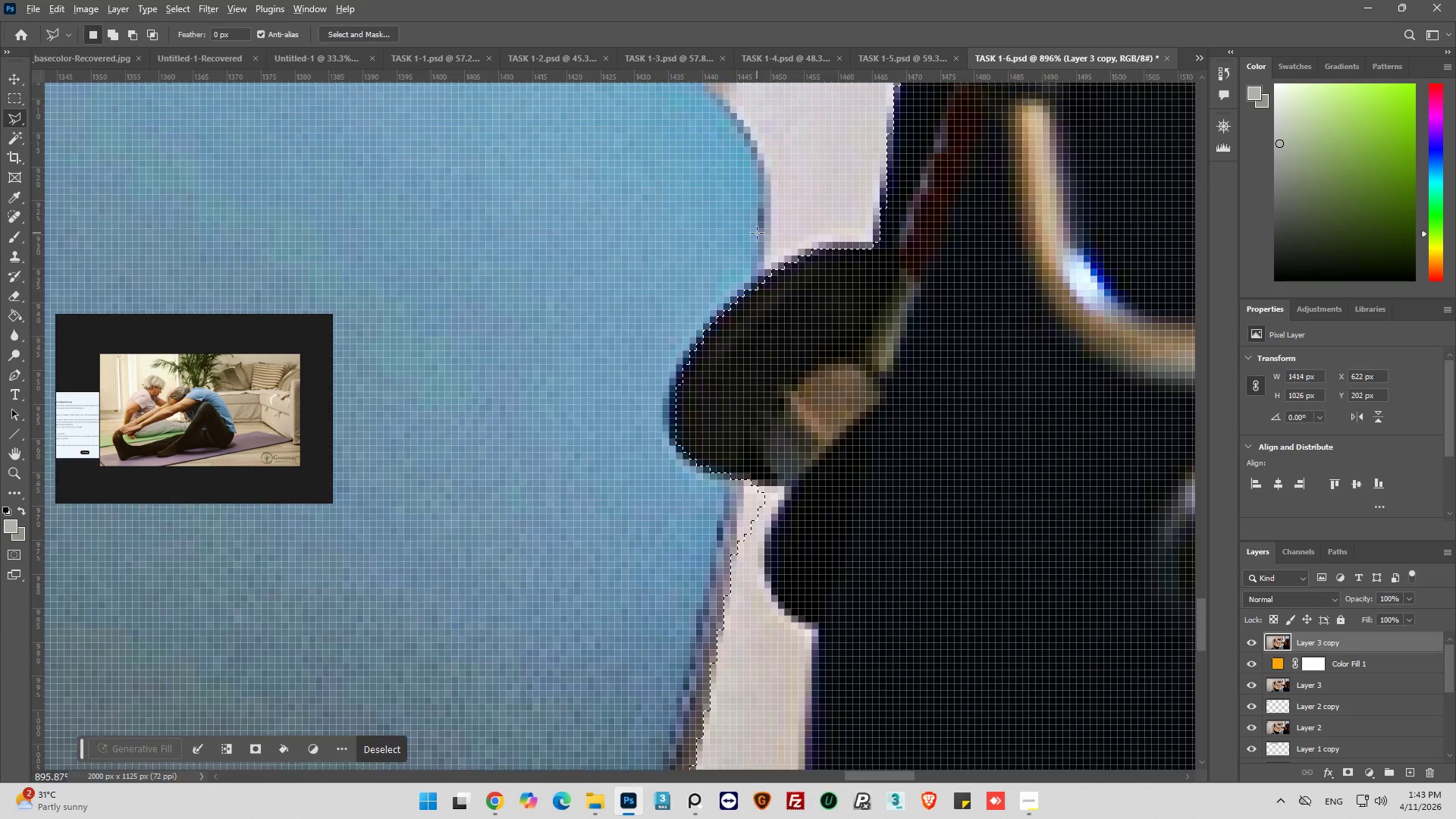 
hold_key(key=AltLeft, duration=0.92)
 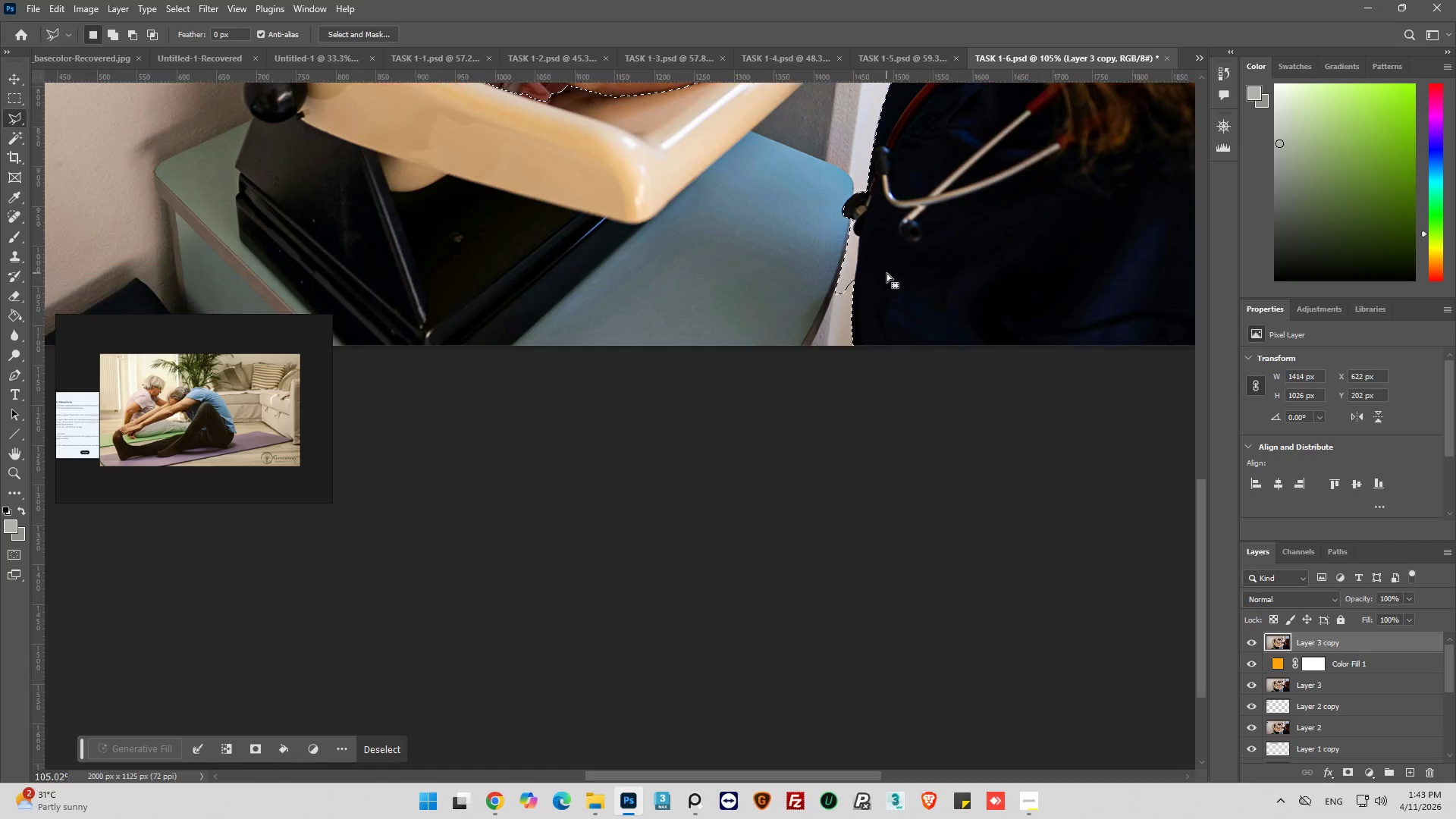 
key(Alt+AltLeft)
 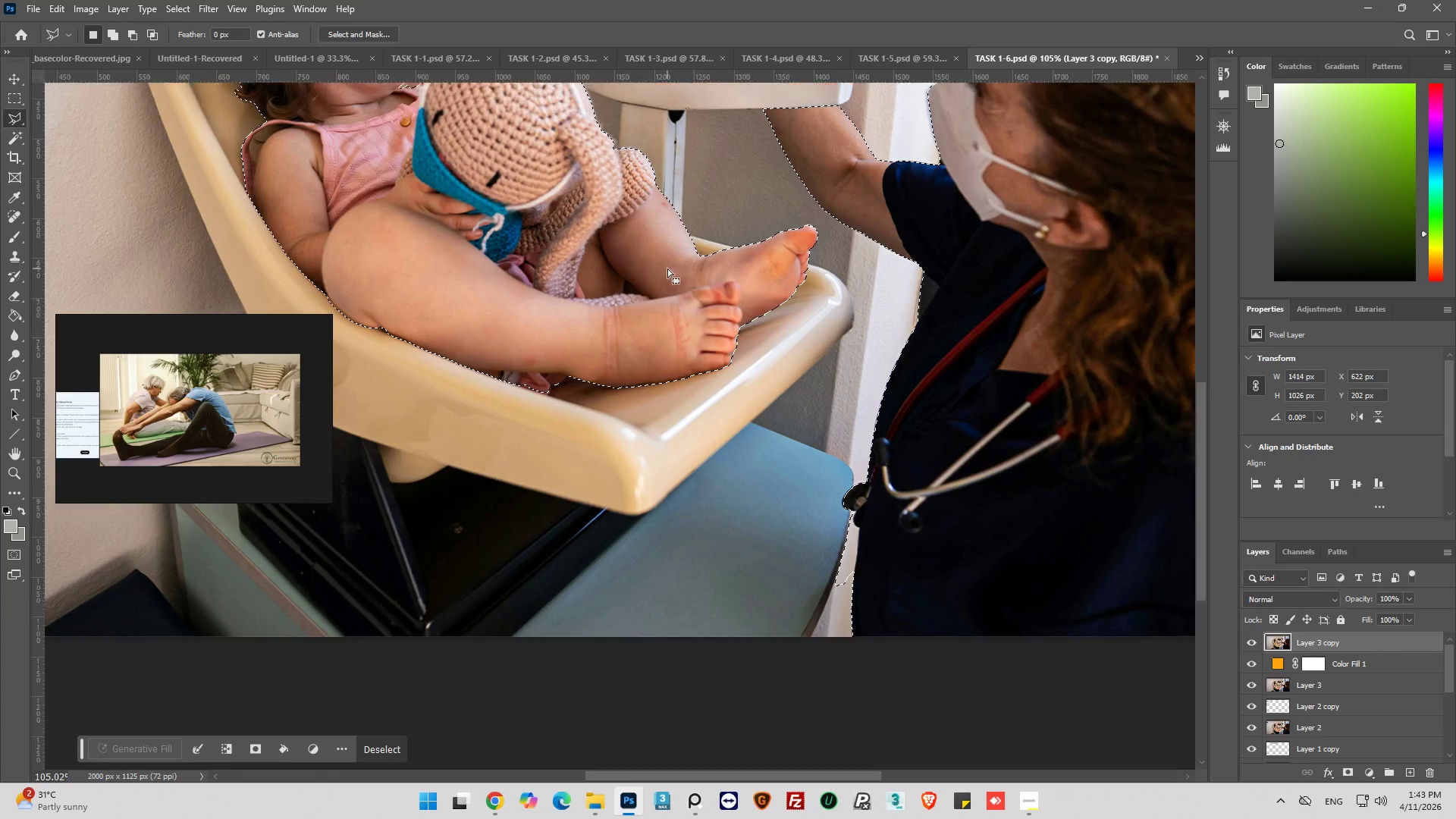 
scroll: coordinate [667, 268], scroll_direction: up, amount: 10.0
 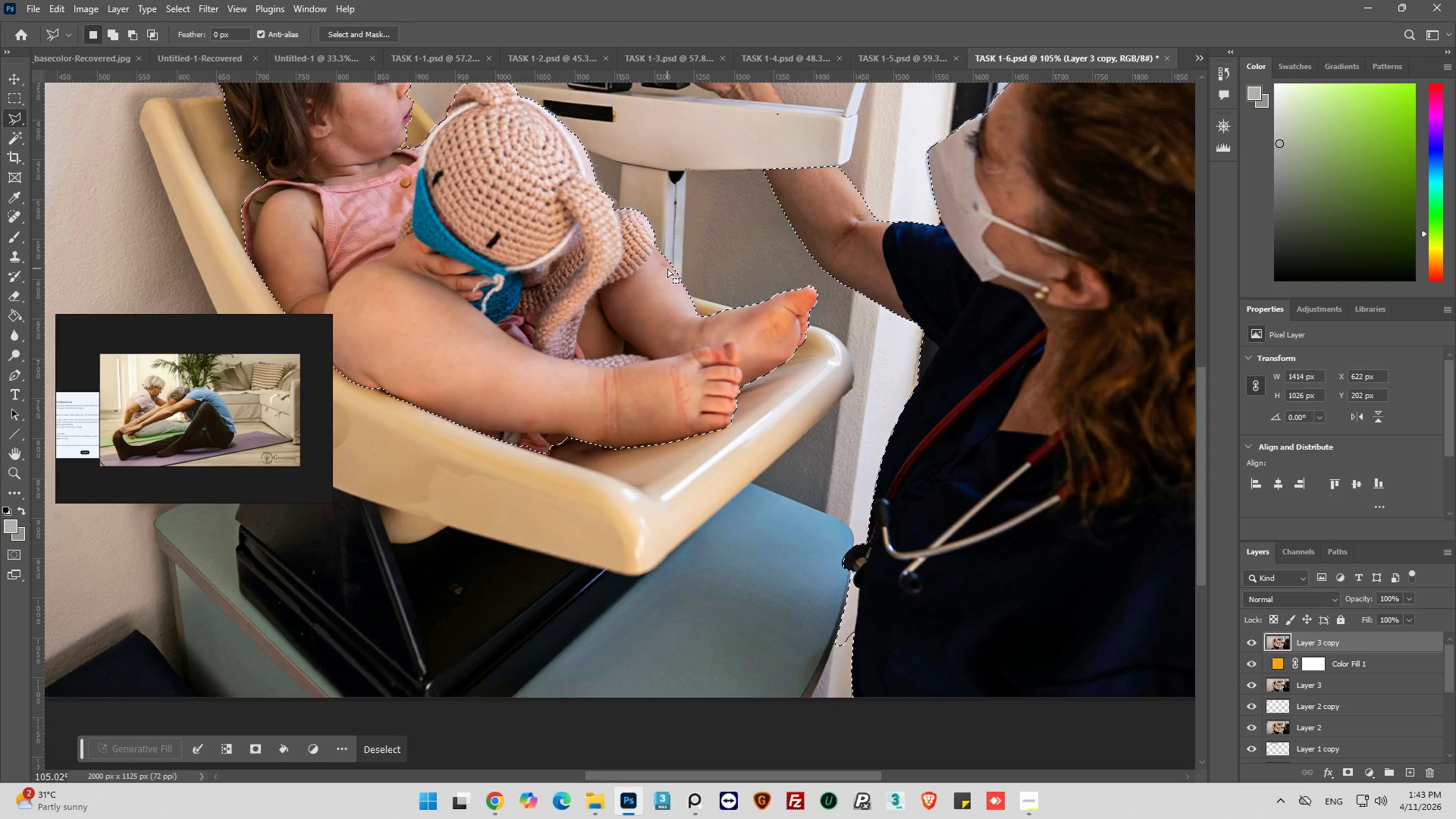 
hold_key(key=AltLeft, duration=0.62)
scroll: coordinate [683, 277], scroll_direction: down, amount: 8.0
 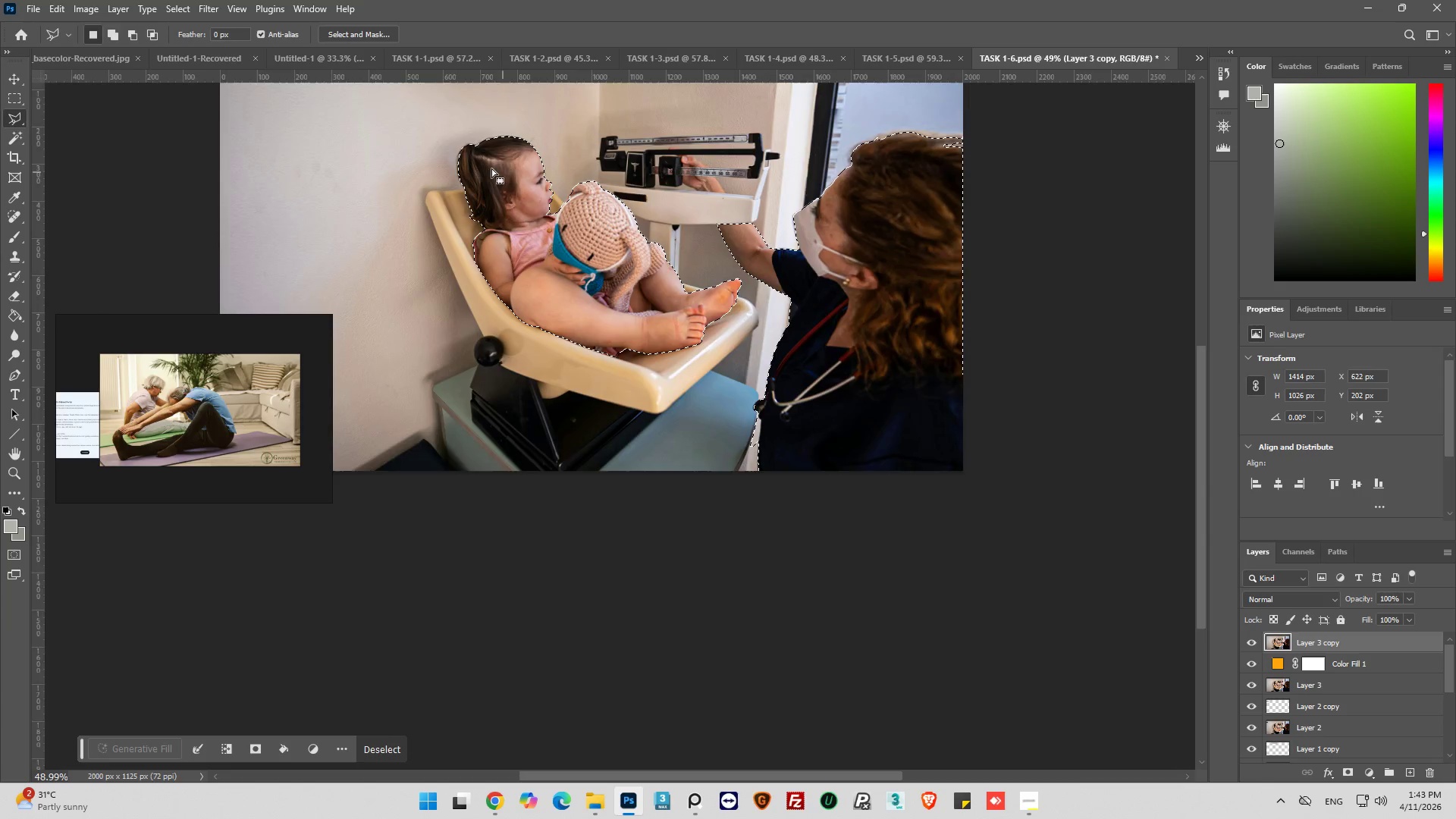 
hold_key(key=AltLeft, duration=0.8)
scroll: coordinate [475, 271], scroll_direction: up, amount: 14.0
 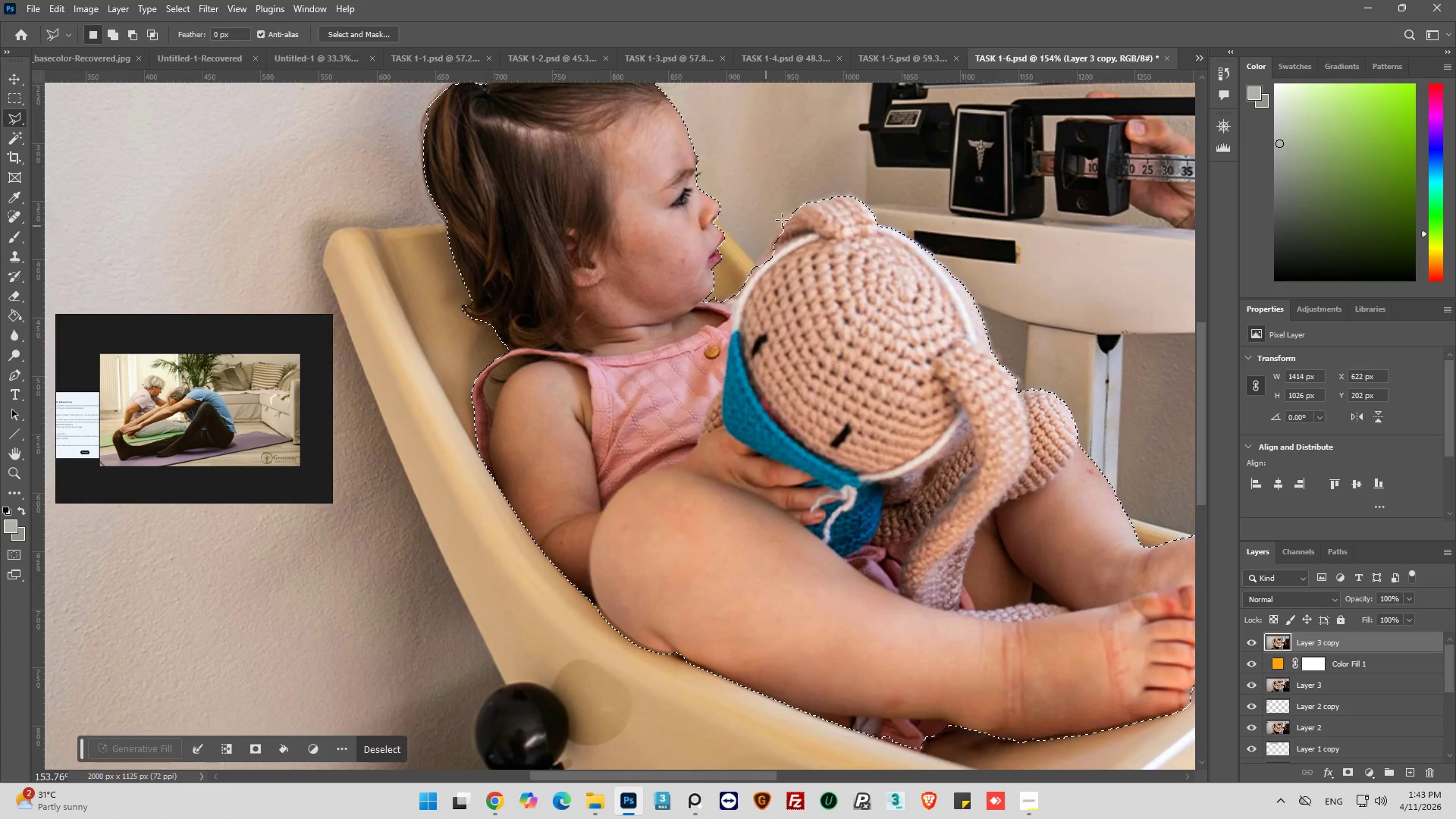 
hold_key(key=AltLeft, duration=0.56)
 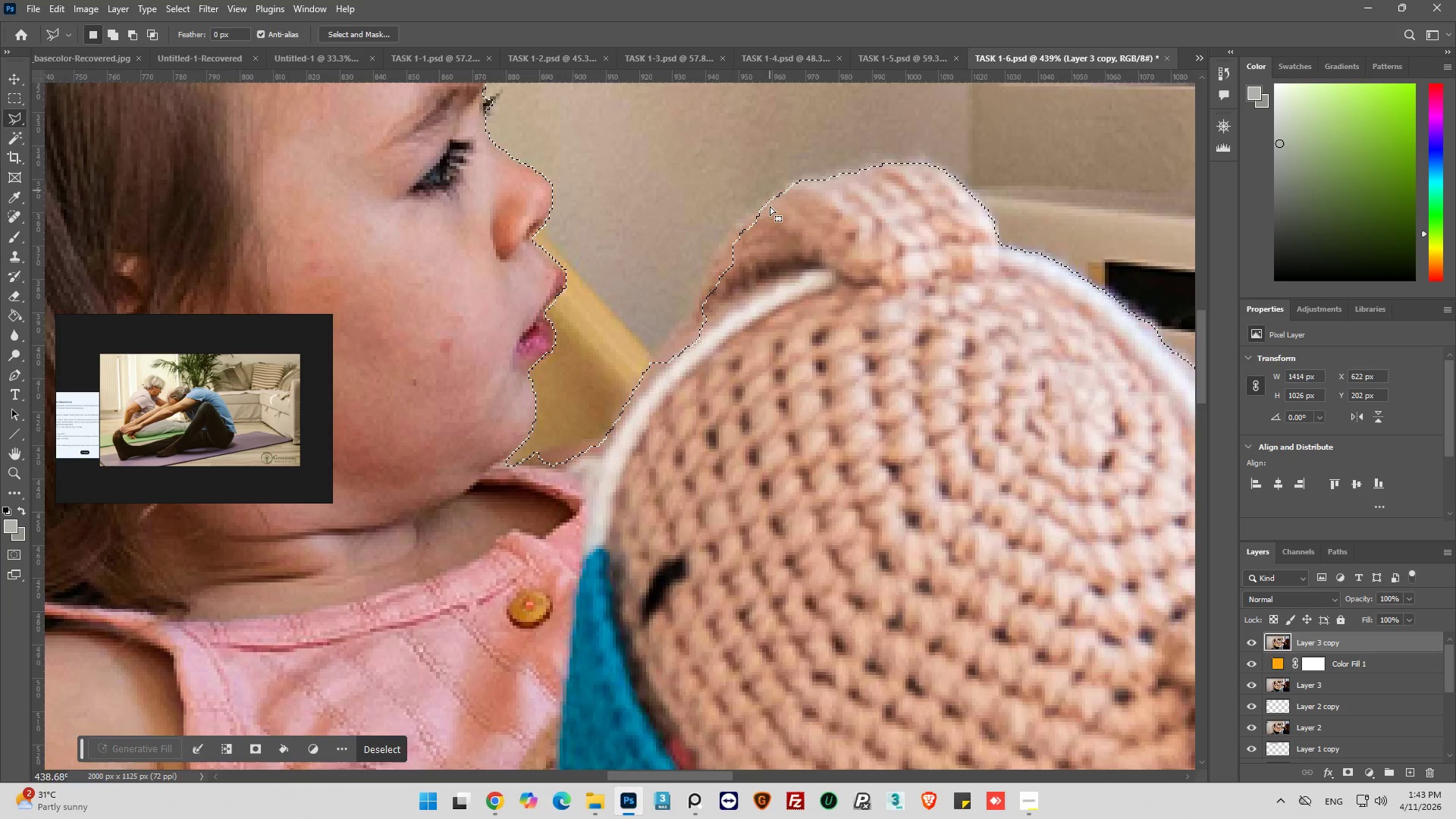 
key(Alt+AltLeft)
 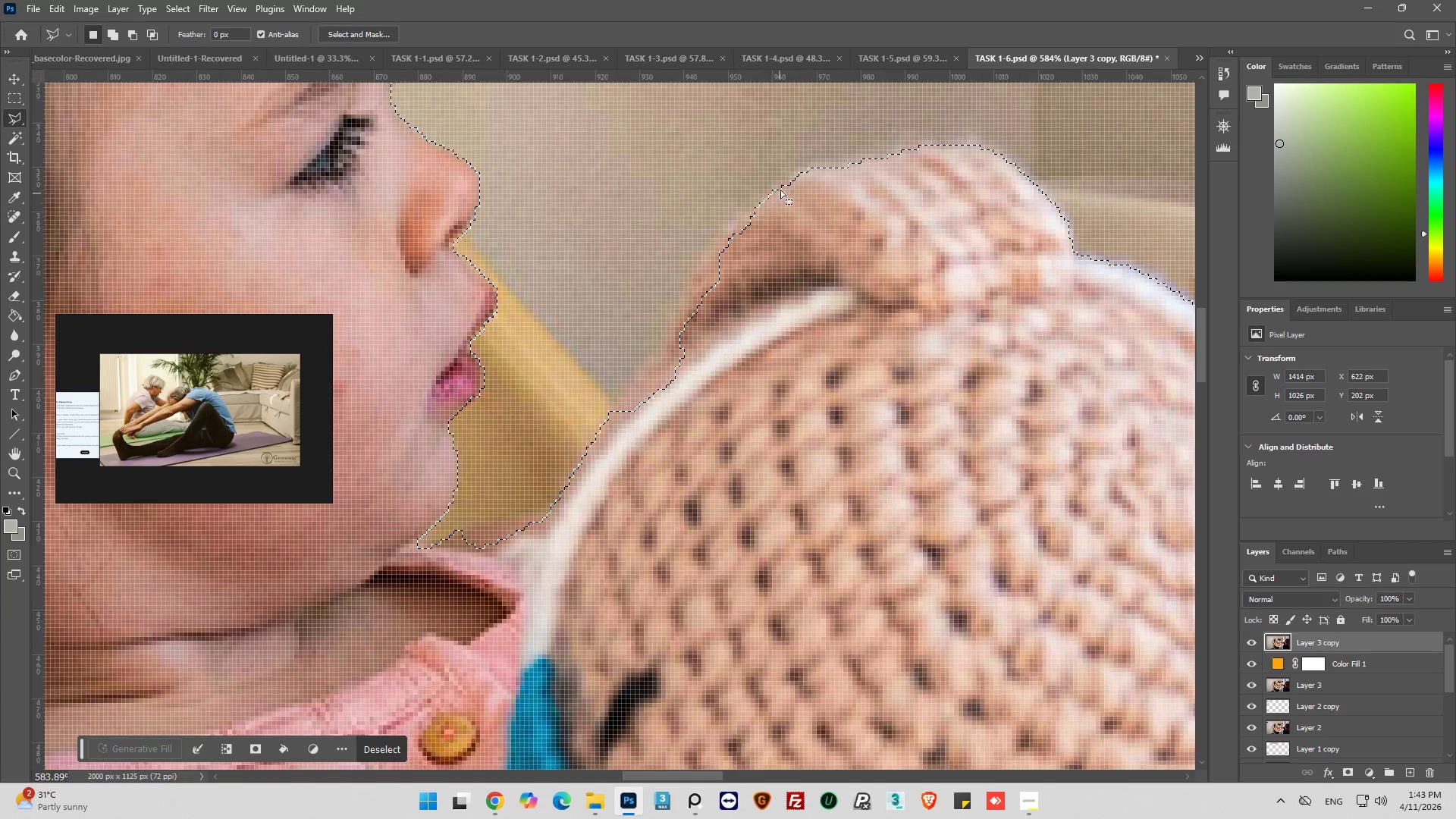 
scroll: coordinate [773, 217], scroll_direction: up, amount: 16.0
 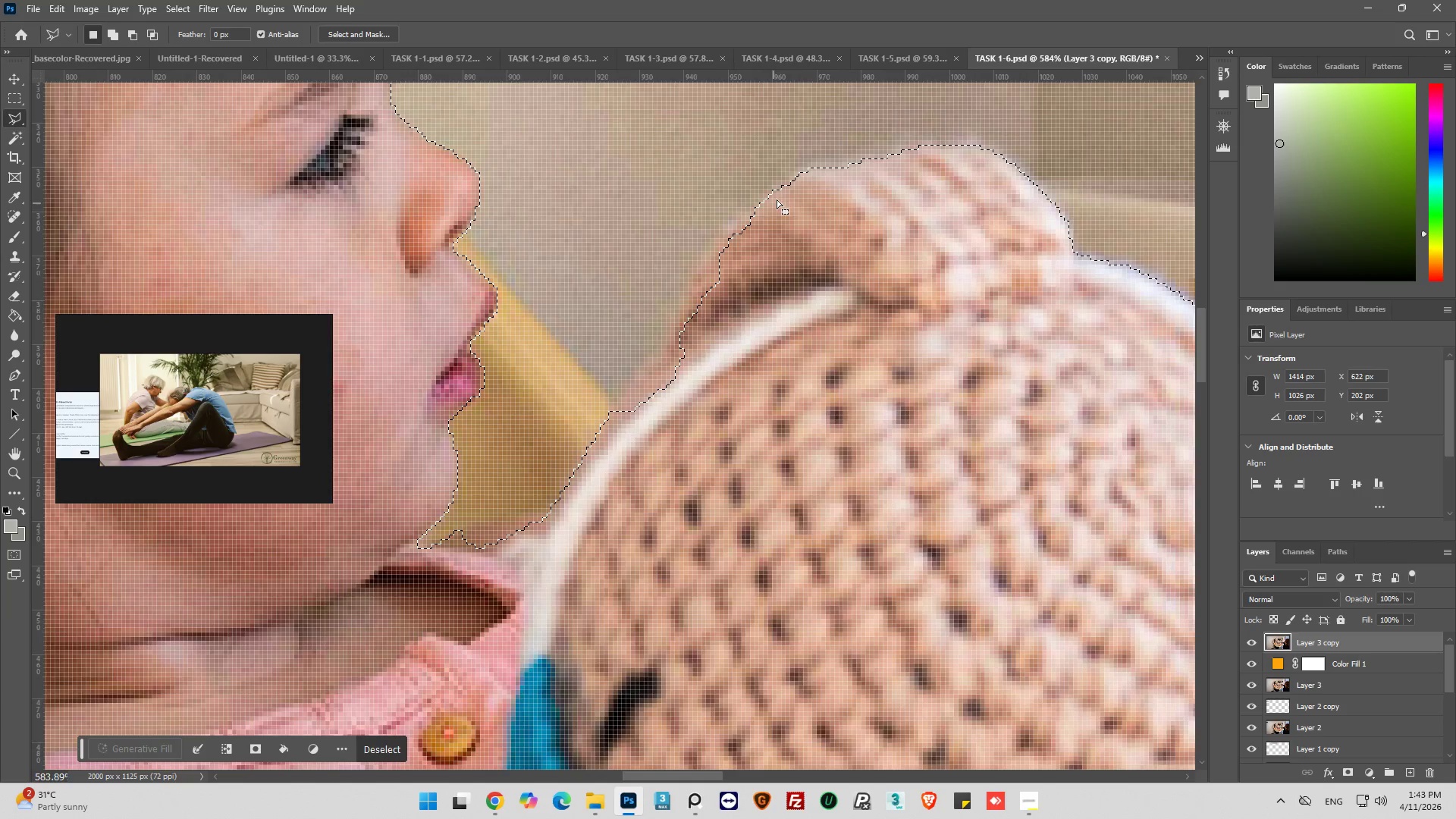 
hold_key(key=ShiftLeft, duration=1.25)
left_click([812, 167])
 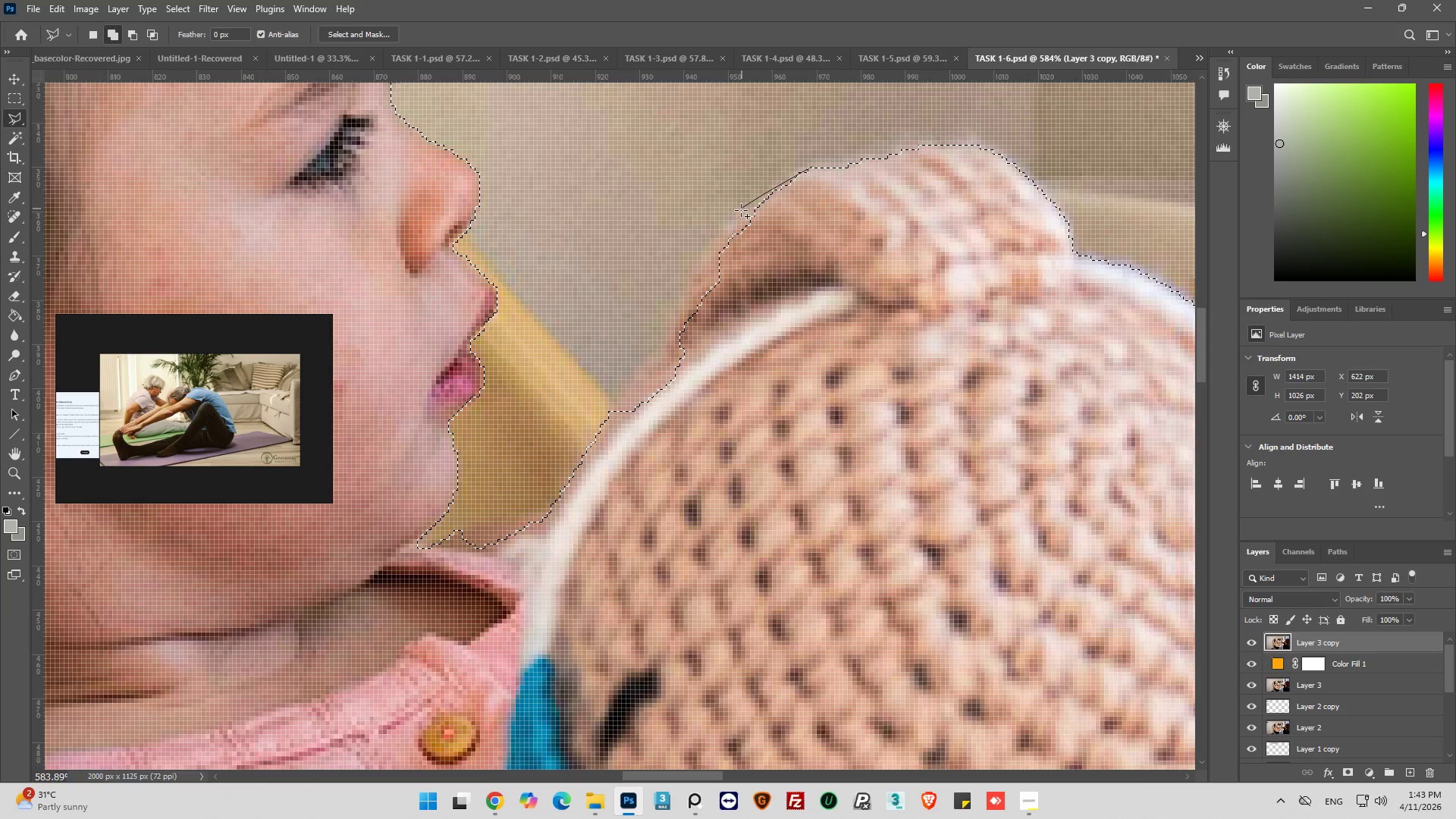 
left_click([734, 218])
 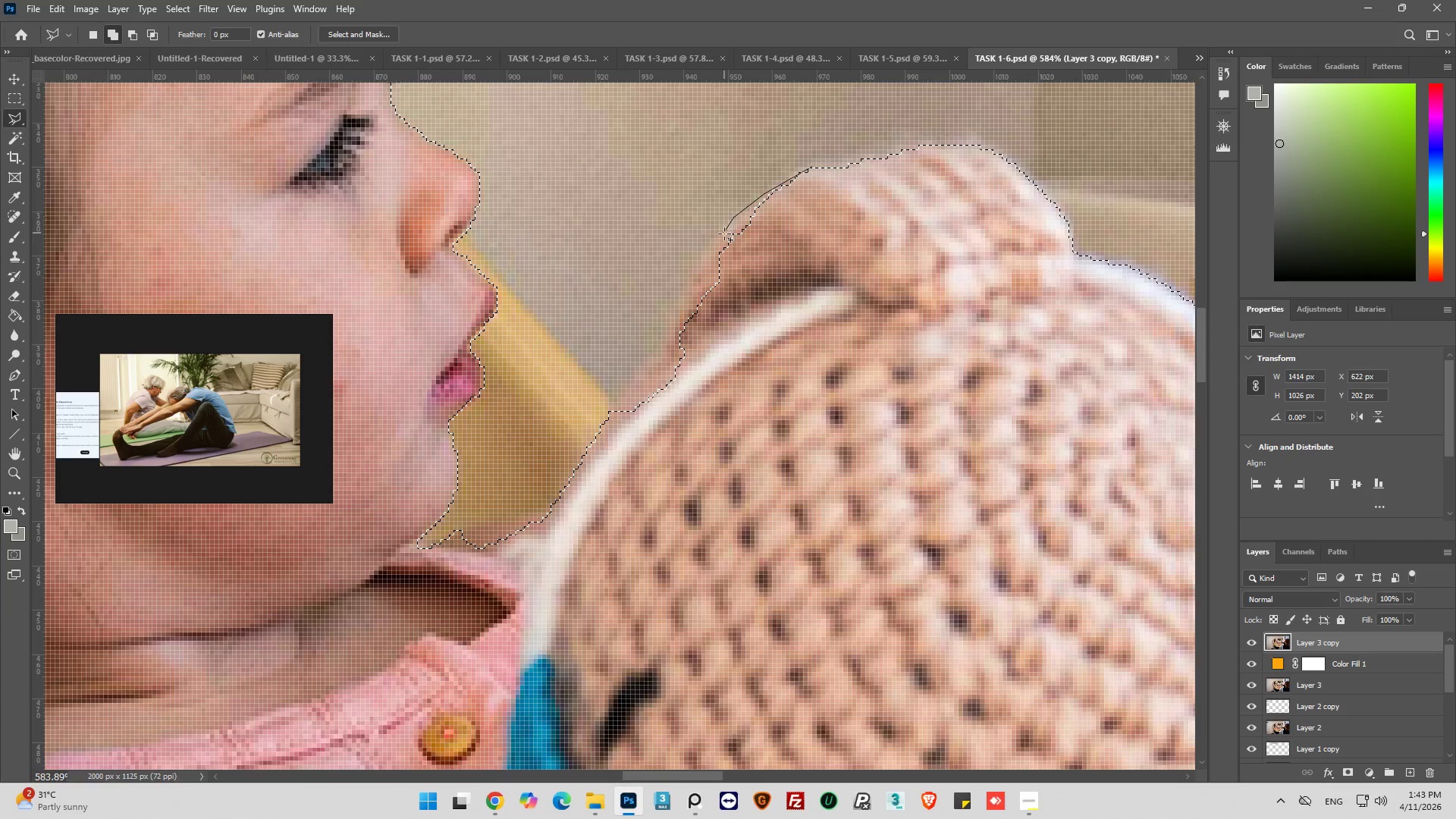 
left_click_drag(start_coordinate=[721, 237], to_coordinate=[714, 246])
 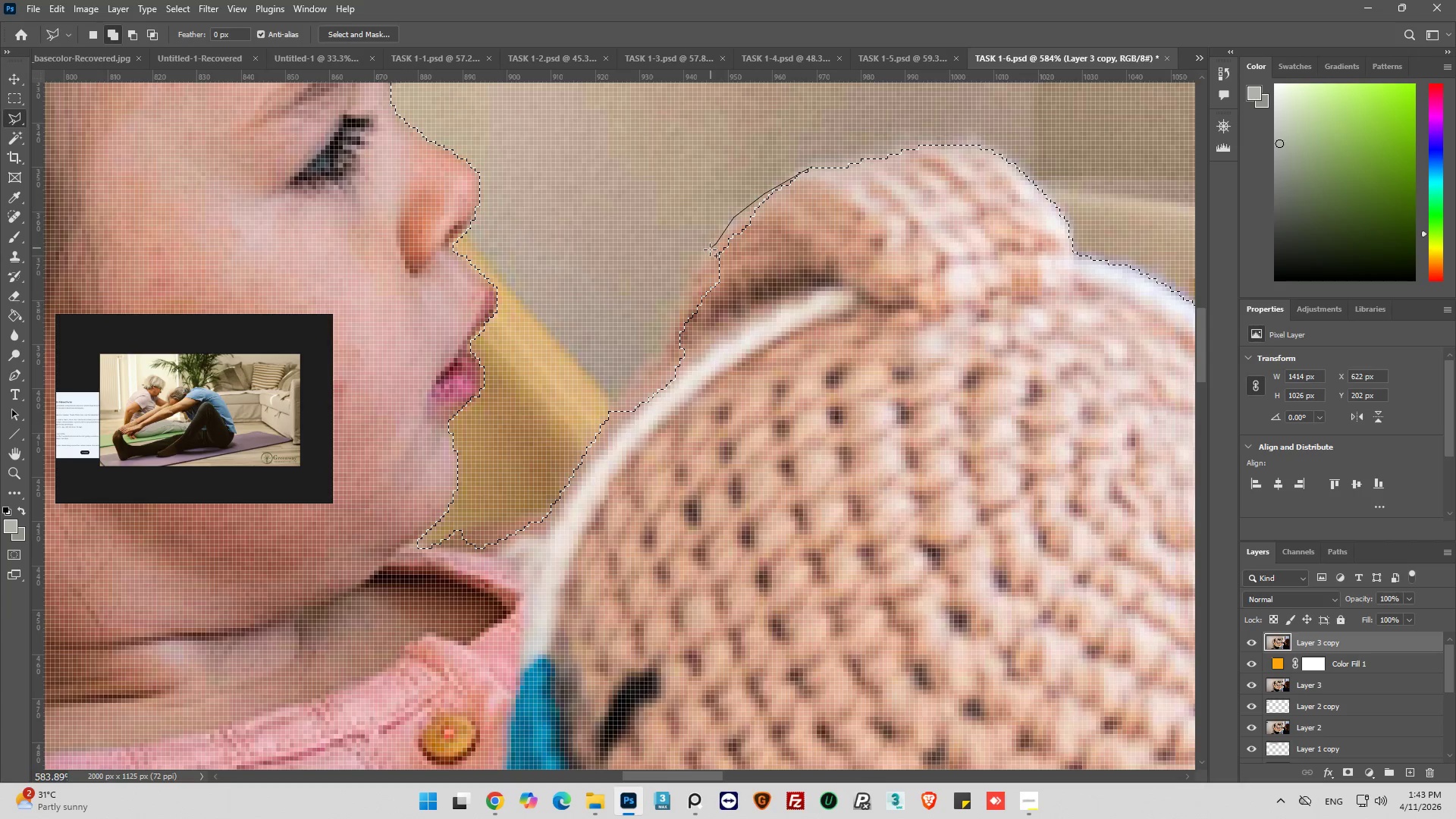 
left_click_drag(start_coordinate=[708, 252], to_coordinate=[703, 263])
 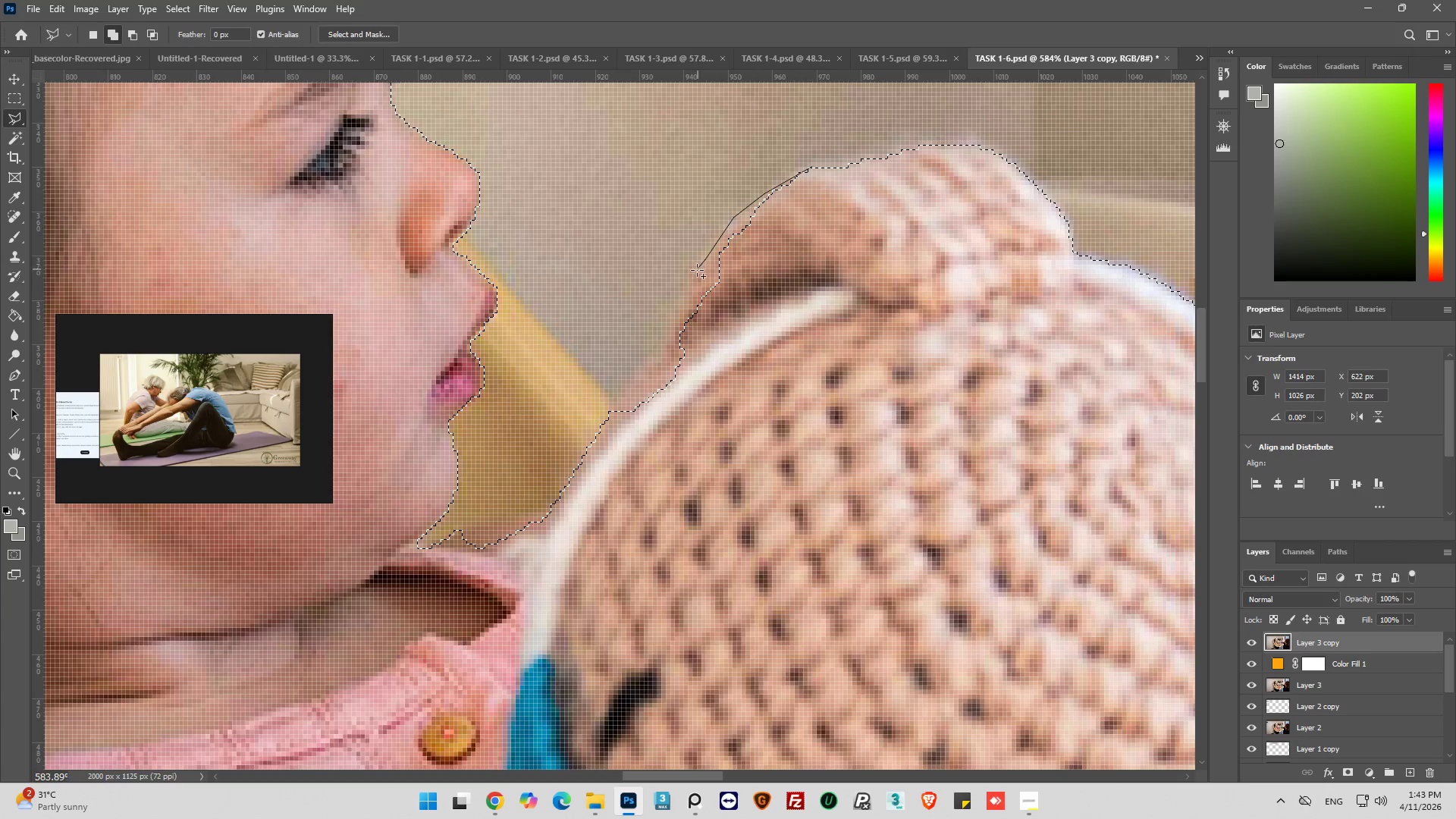 
left_click_drag(start_coordinate=[696, 271], to_coordinate=[693, 278])
 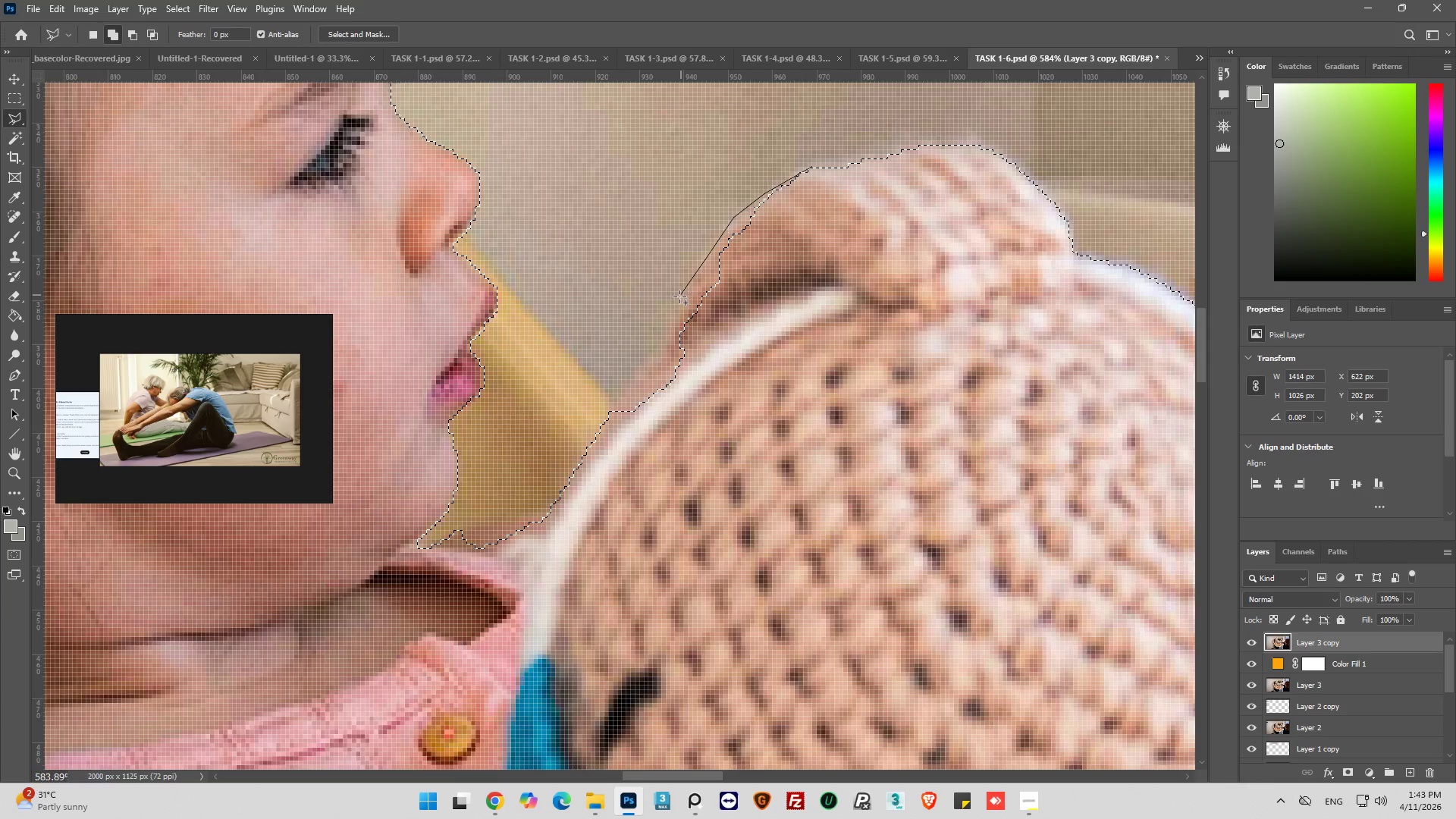 
left_click_drag(start_coordinate=[679, 299], to_coordinate=[675, 304])
 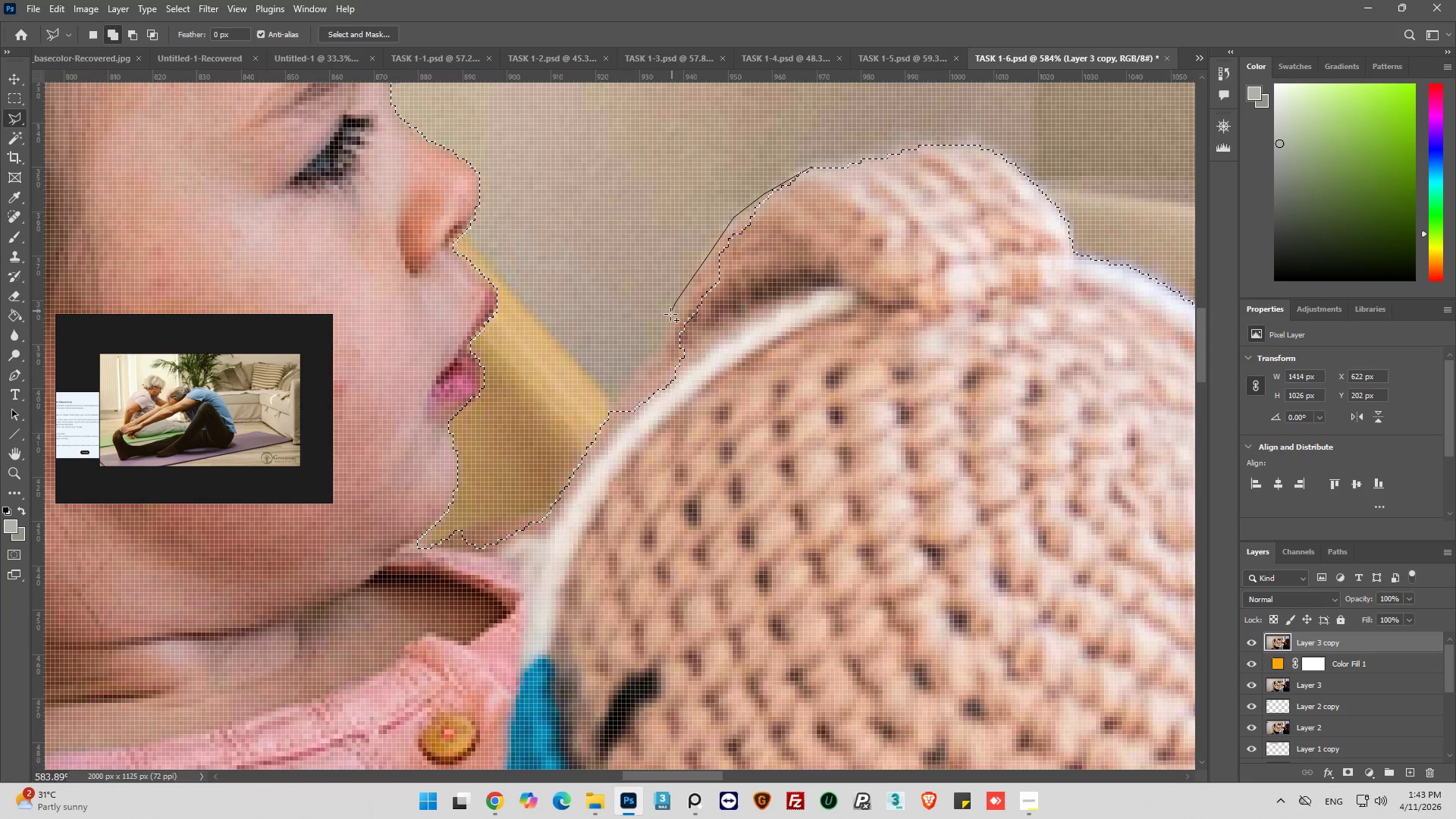 
left_click_drag(start_coordinate=[670, 315], to_coordinate=[667, 322])
 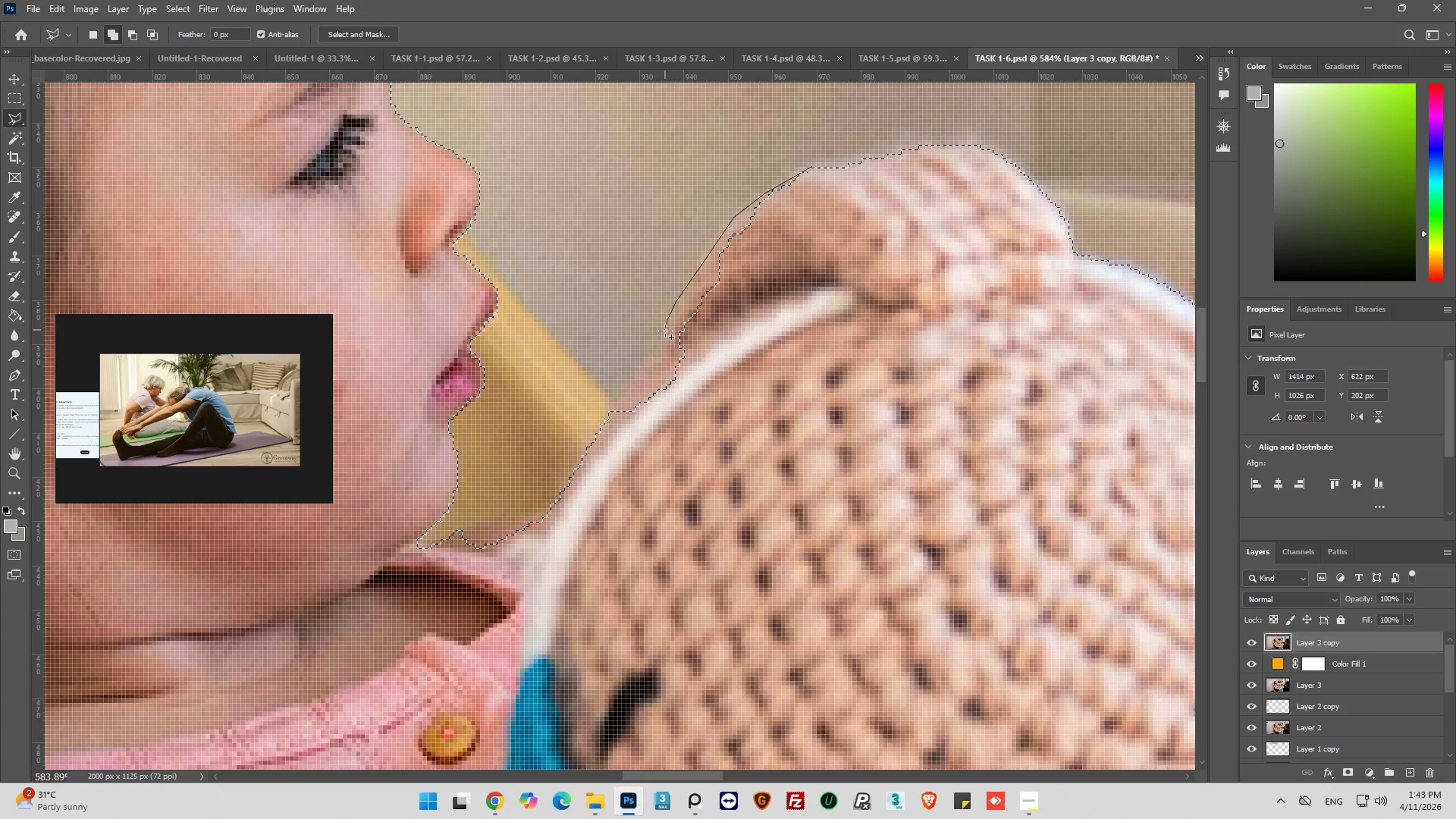 
left_click_drag(start_coordinate=[665, 330], to_coordinate=[662, 337])
 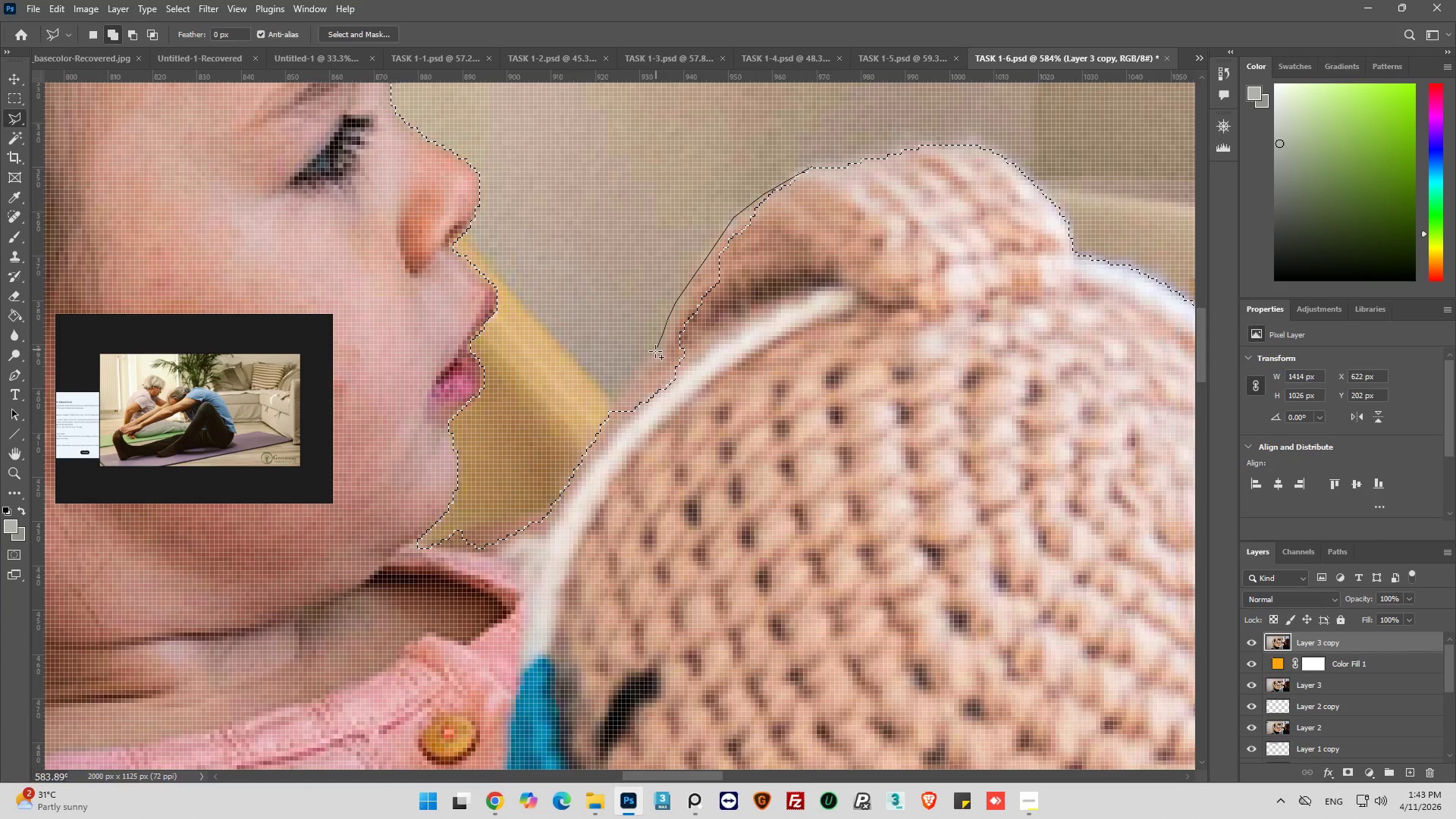 
left_click_drag(start_coordinate=[650, 356], to_coordinate=[639, 366])
 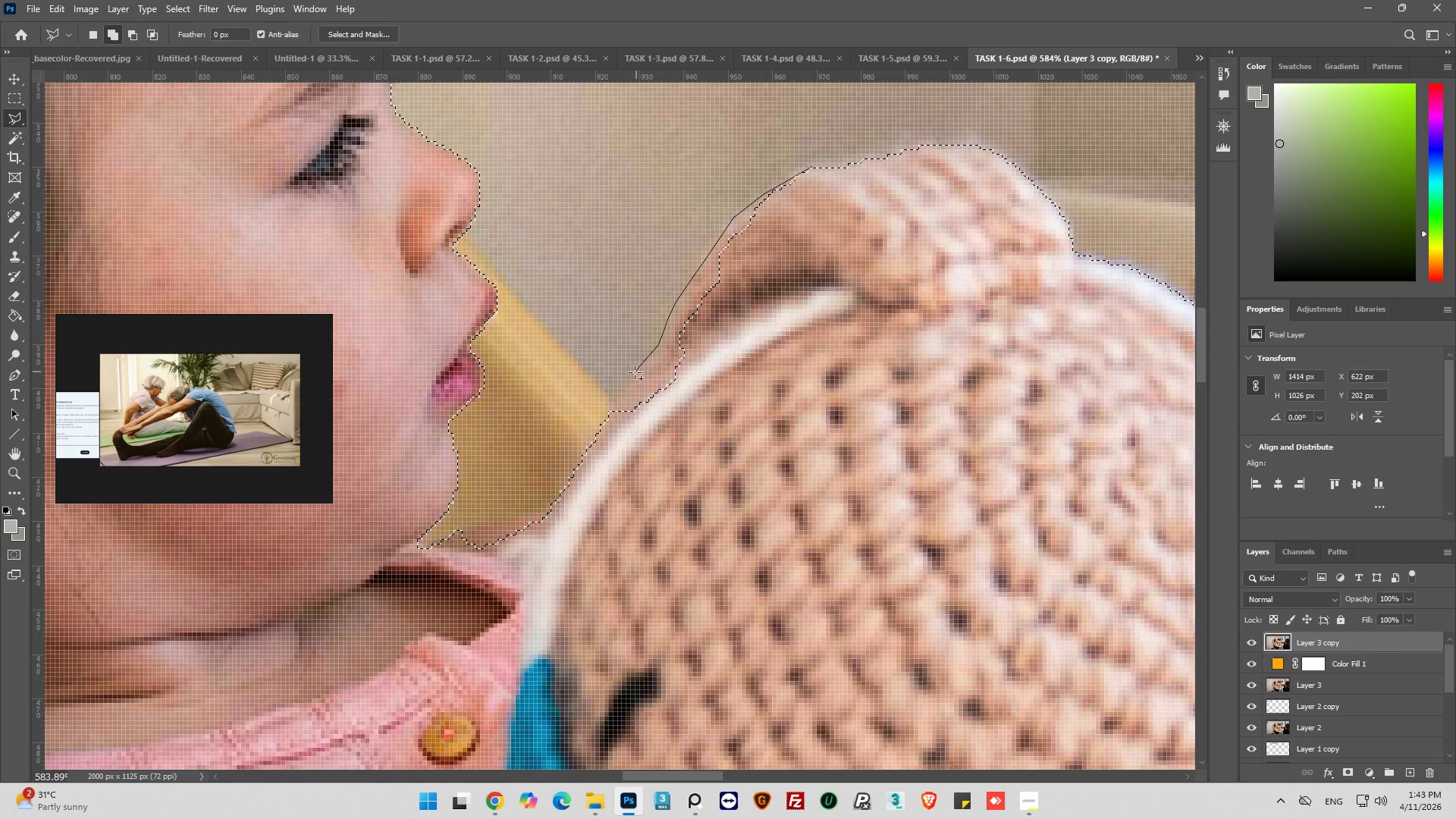 
left_click_drag(start_coordinate=[635, 372], to_coordinate=[626, 383])
 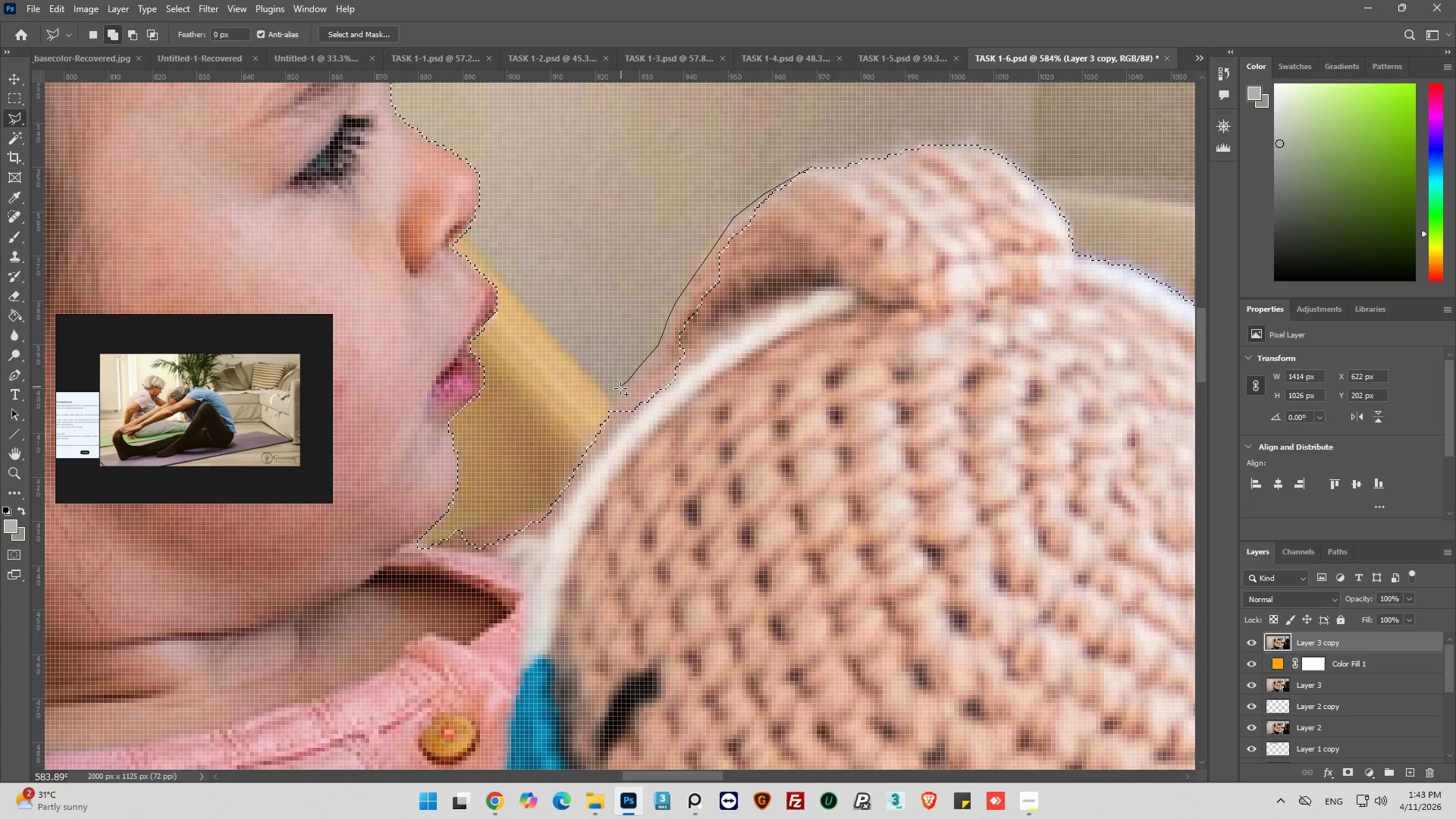 
left_click_drag(start_coordinate=[619, 391], to_coordinate=[613, 400])
 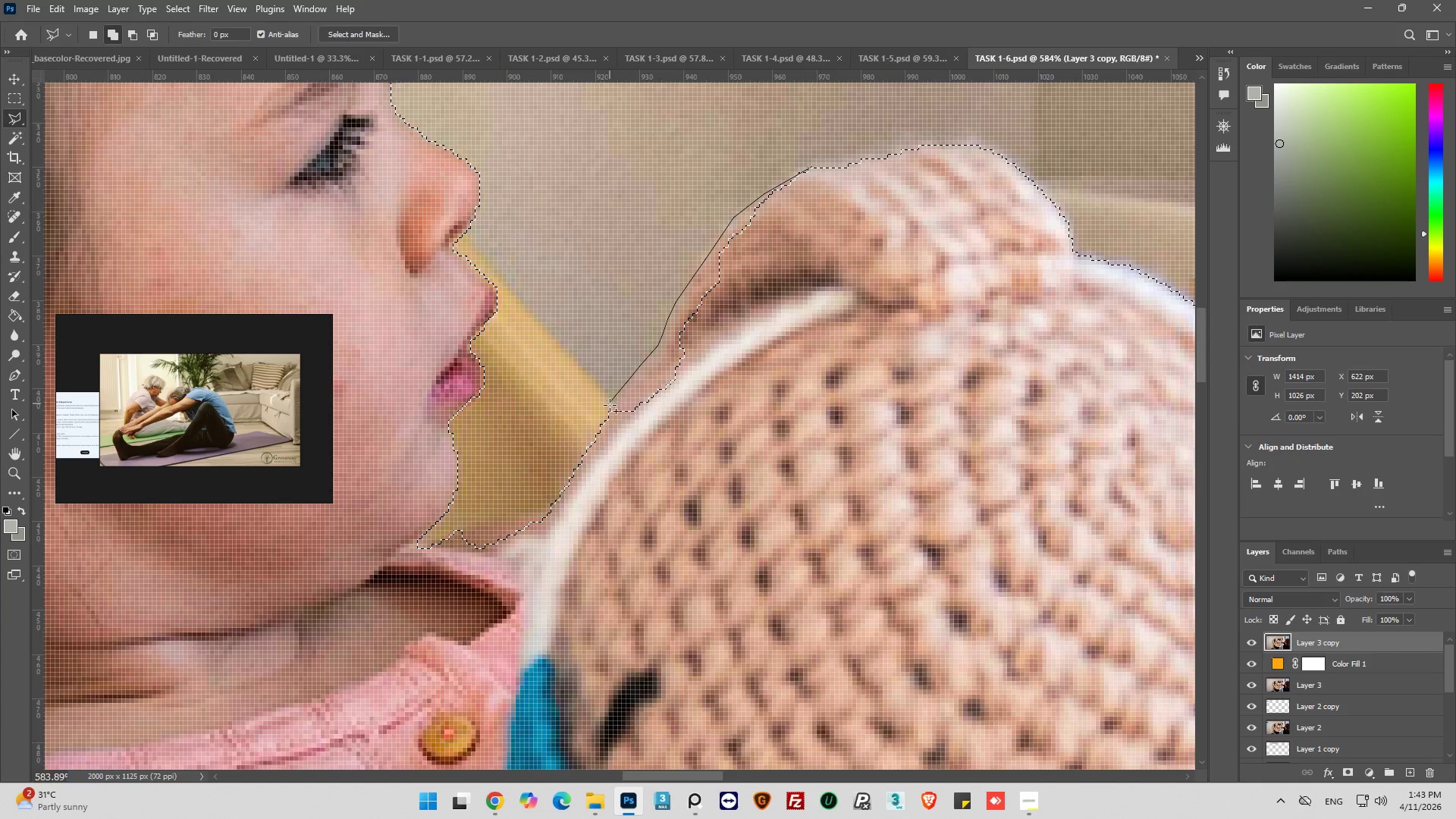 
left_click_drag(start_coordinate=[608, 409], to_coordinate=[604, 417])
 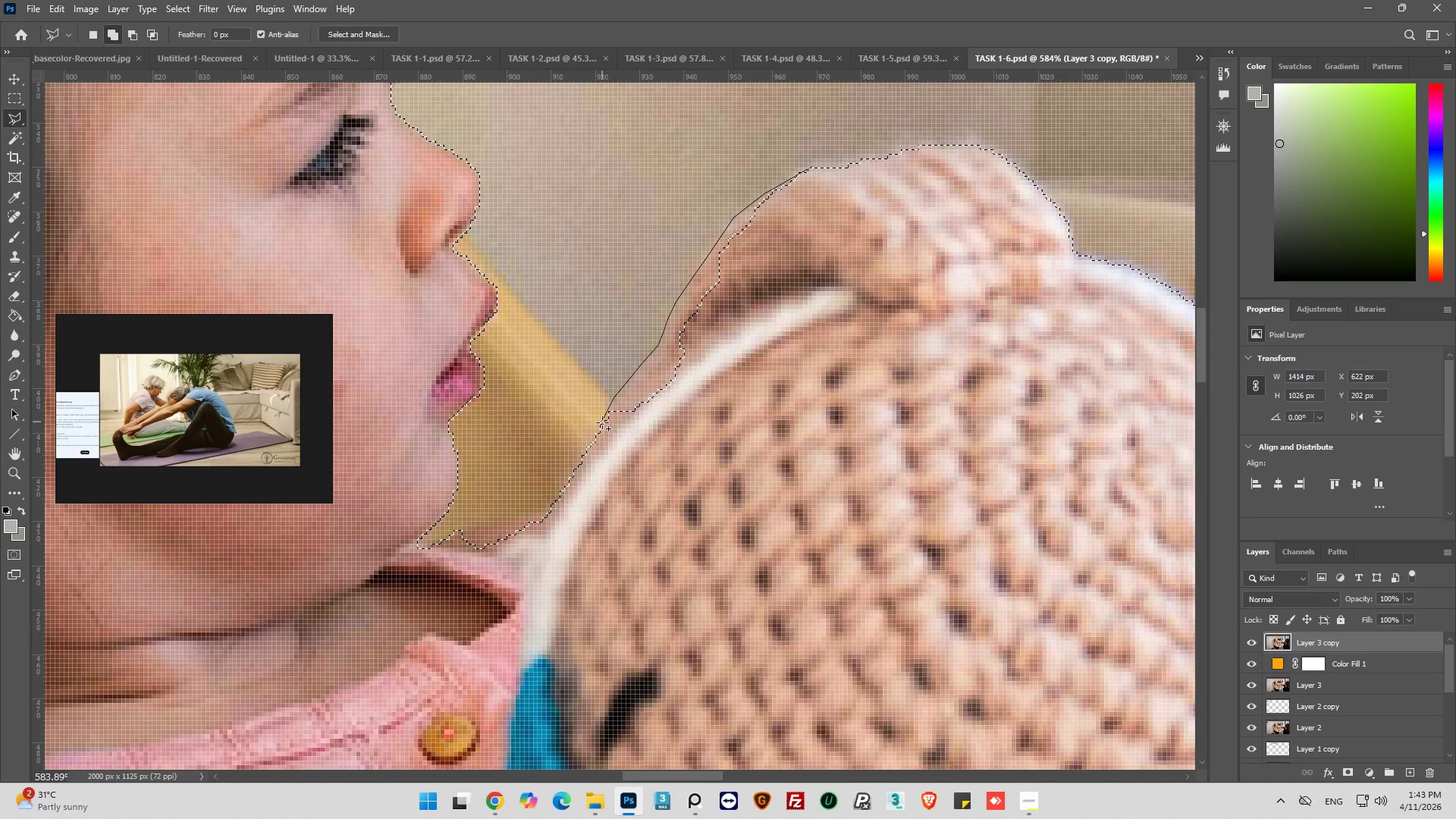 
left_click_drag(start_coordinate=[602, 424], to_coordinate=[600, 436])
 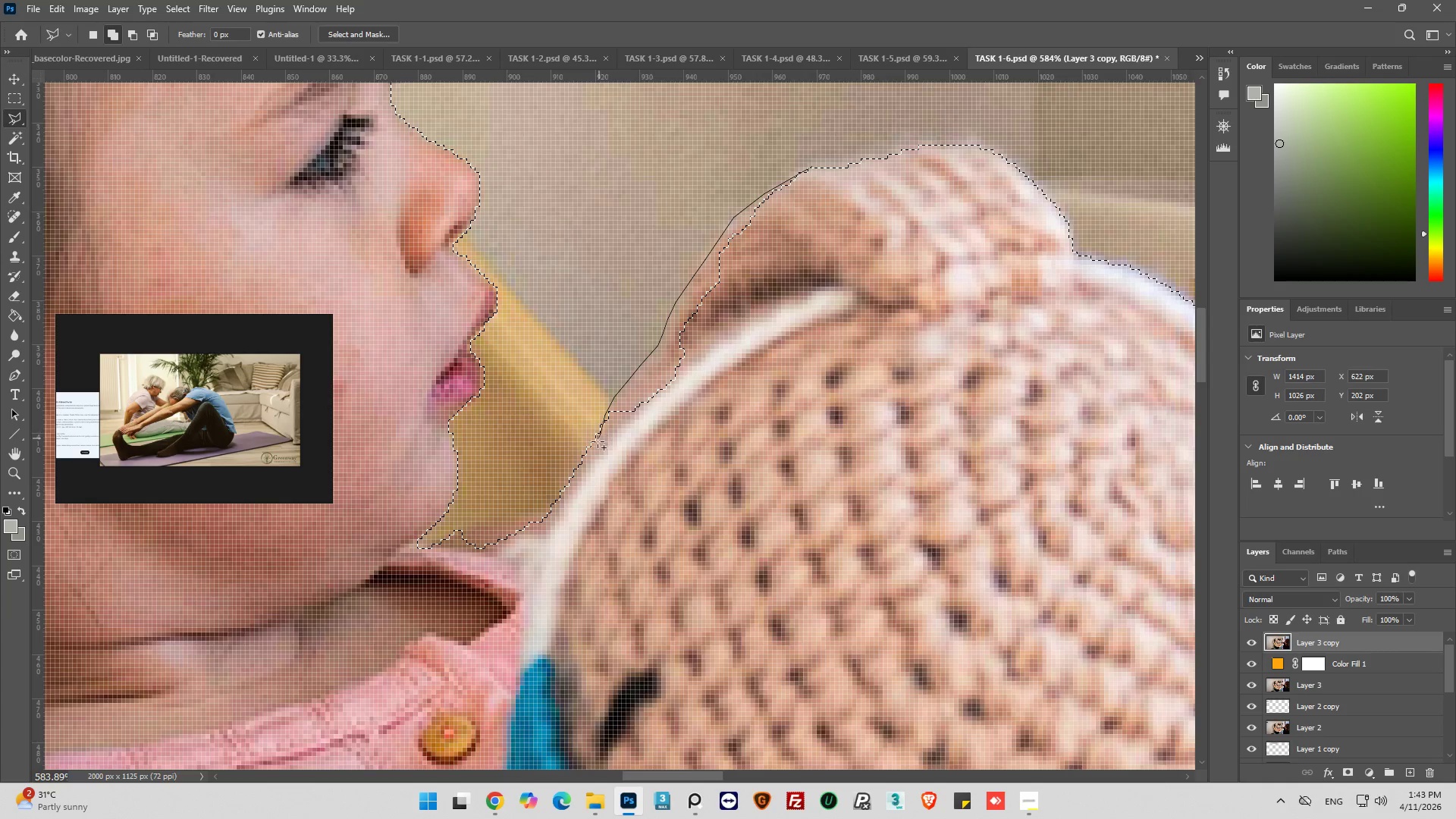 
left_click_drag(start_coordinate=[595, 444], to_coordinate=[588, 471])
 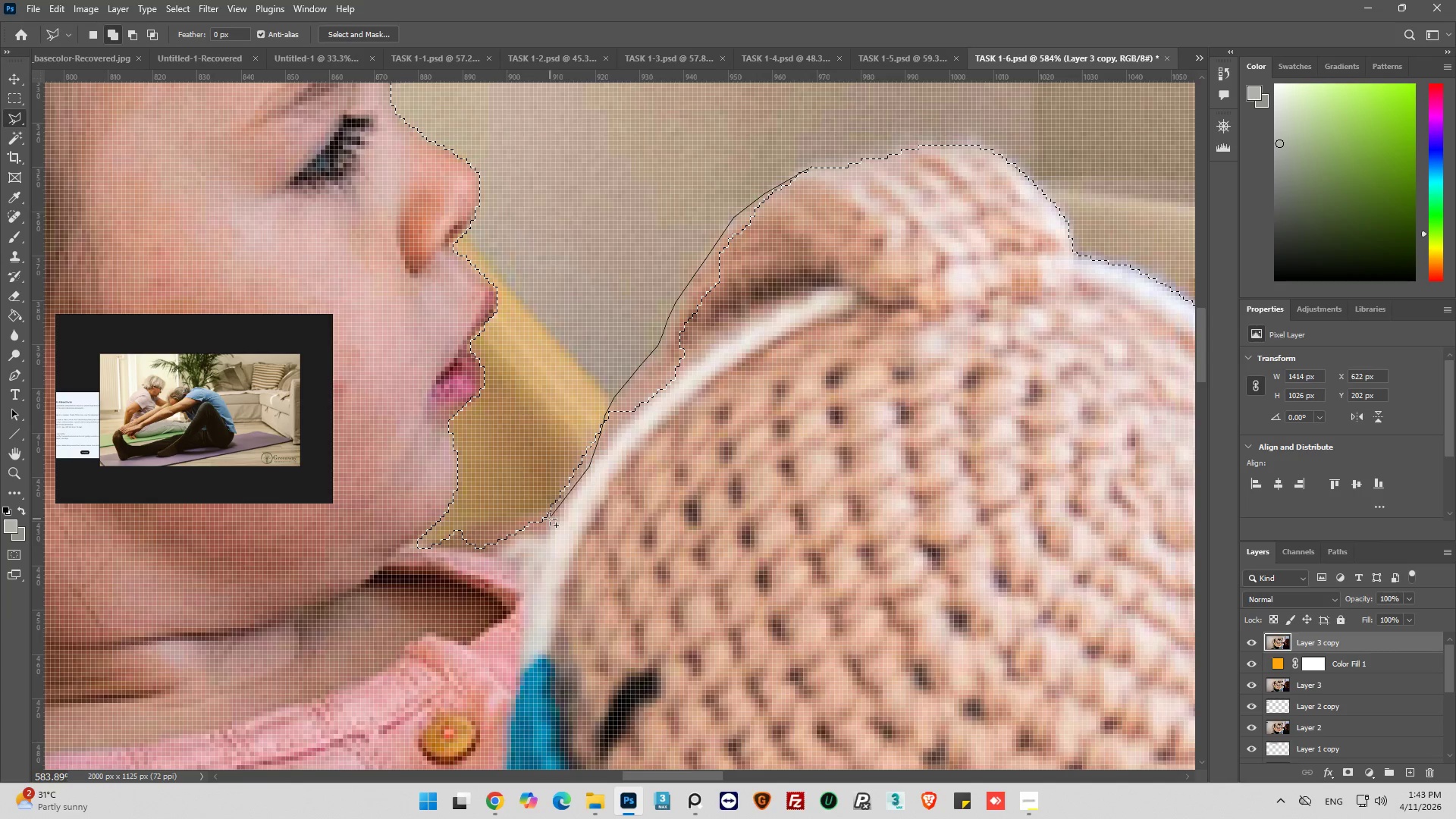 
left_click([555, 523])
 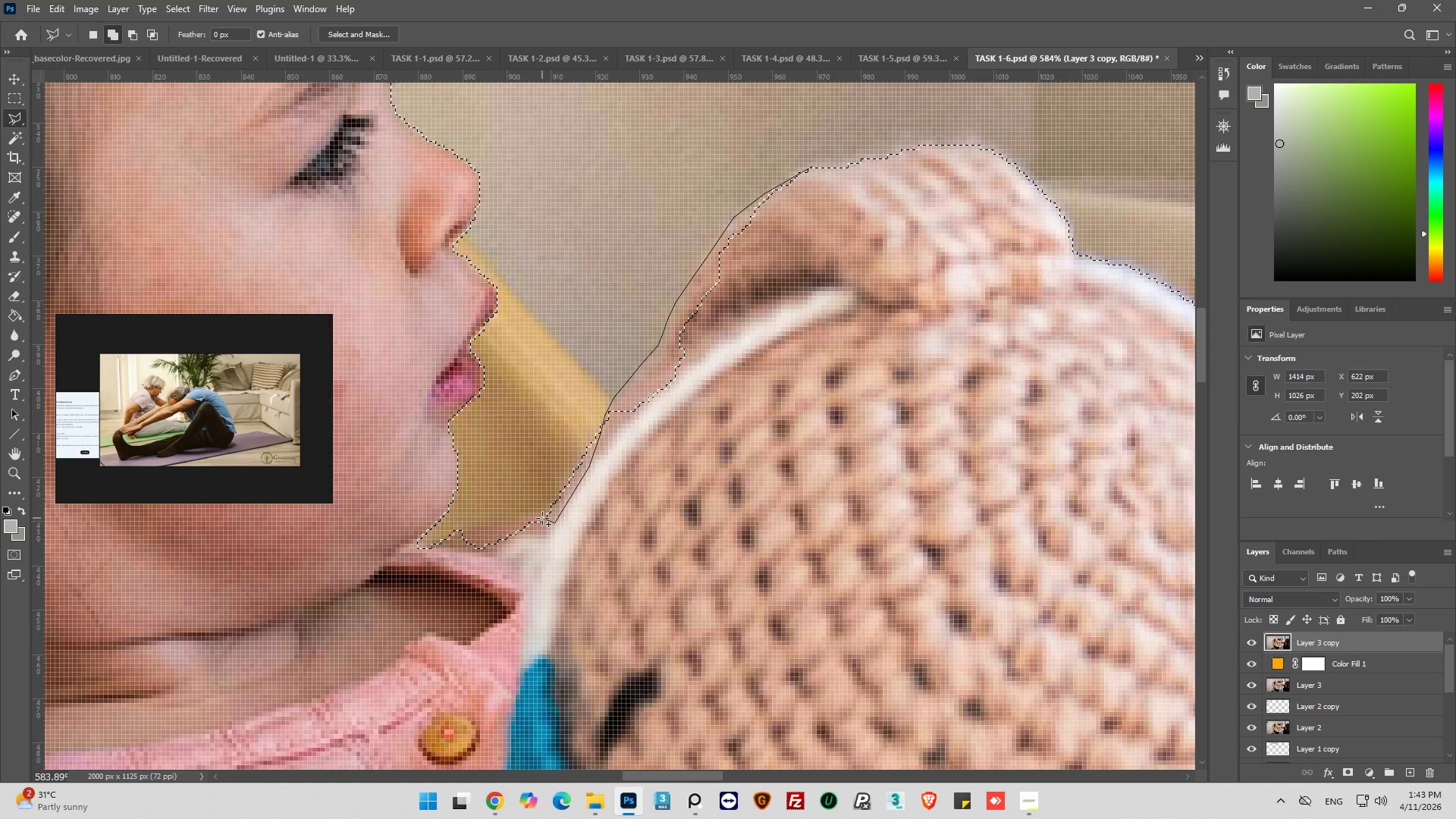 
left_click_drag(start_coordinate=[541, 518], to_coordinate=[537, 518])
 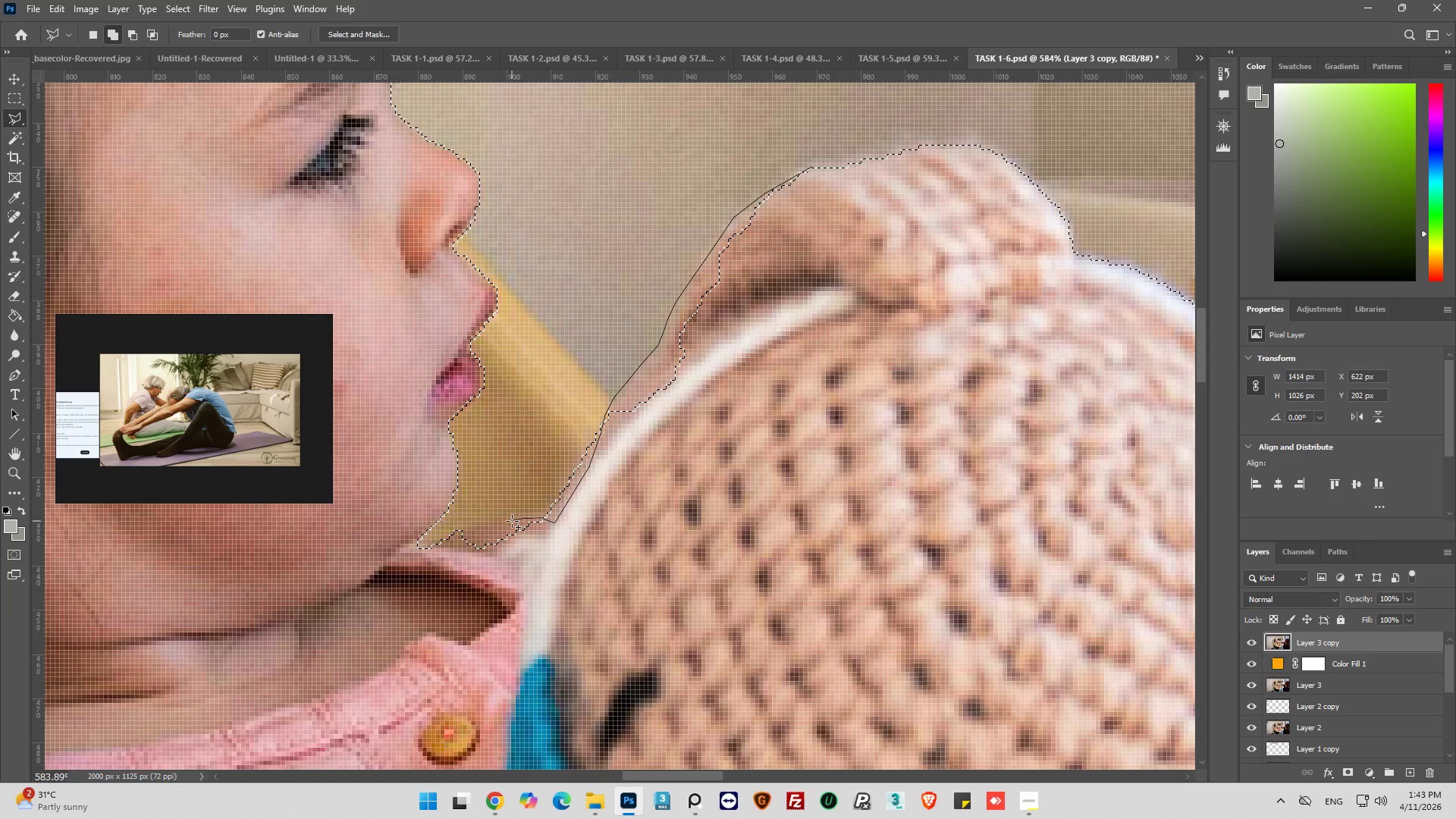 
left_click_drag(start_coordinate=[509, 522], to_coordinate=[501, 522])
 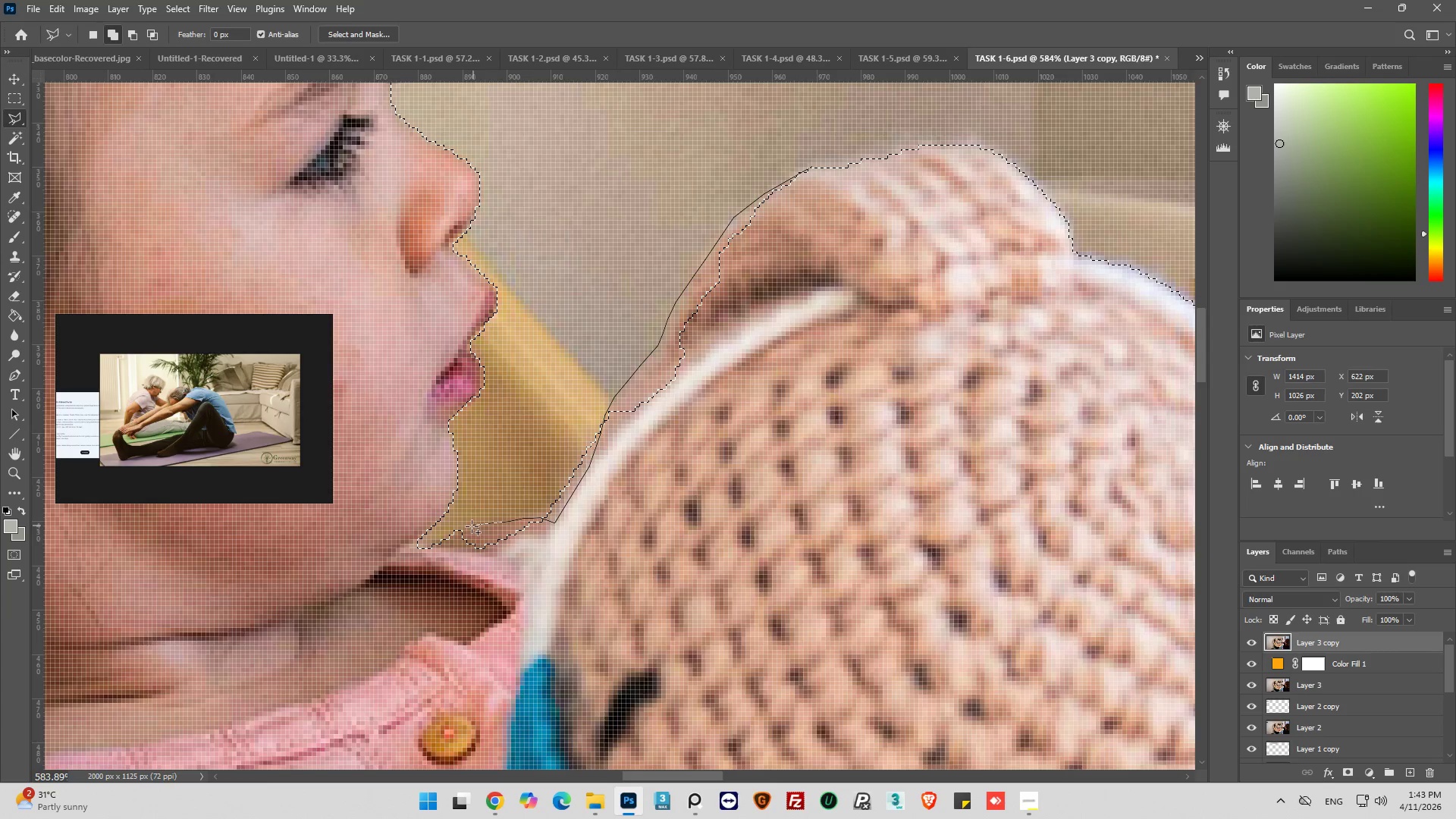 
left_click_drag(start_coordinate=[470, 528], to_coordinate=[466, 529])
 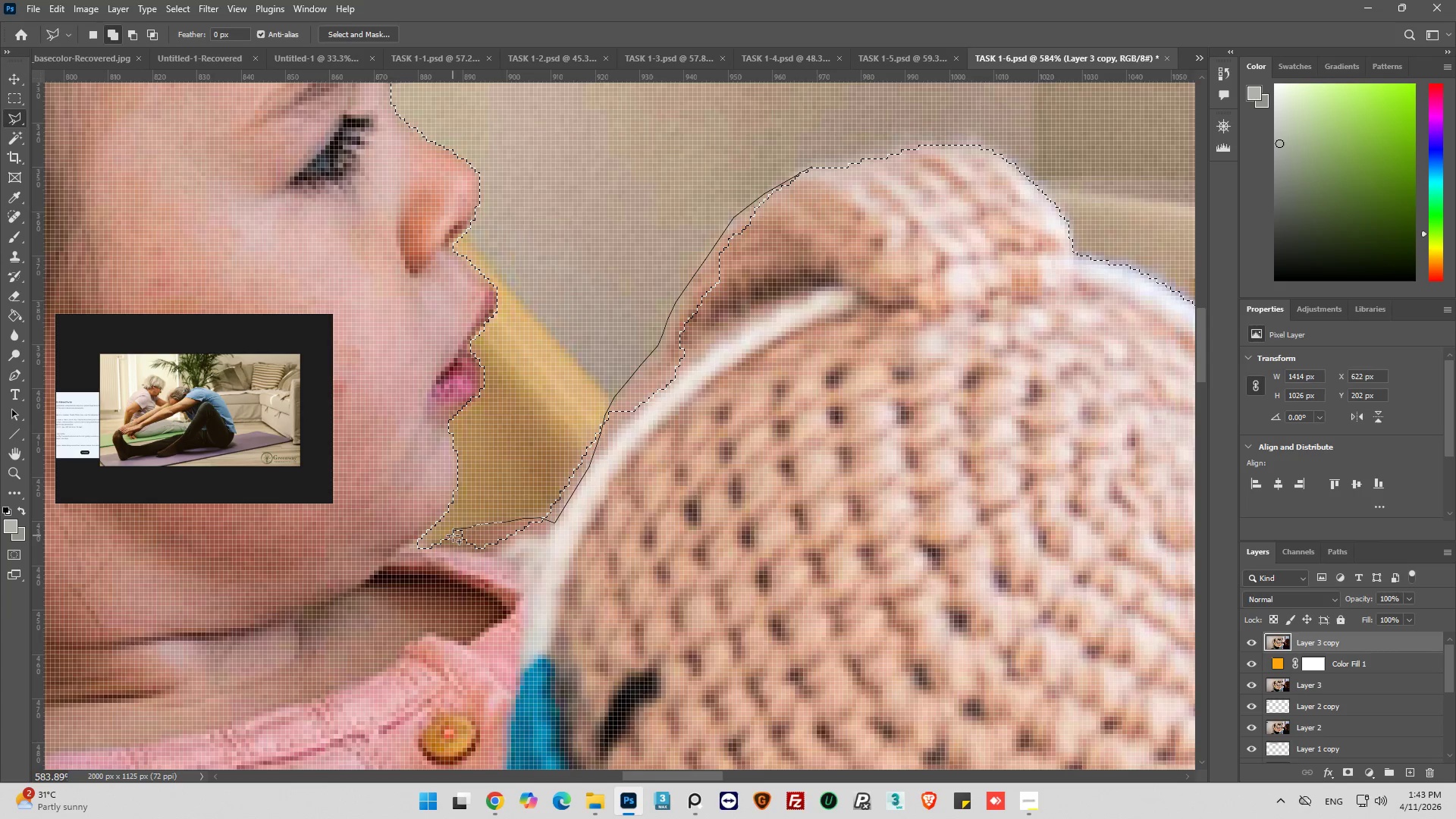 
left_click_drag(start_coordinate=[453, 543], to_coordinate=[455, 551])
 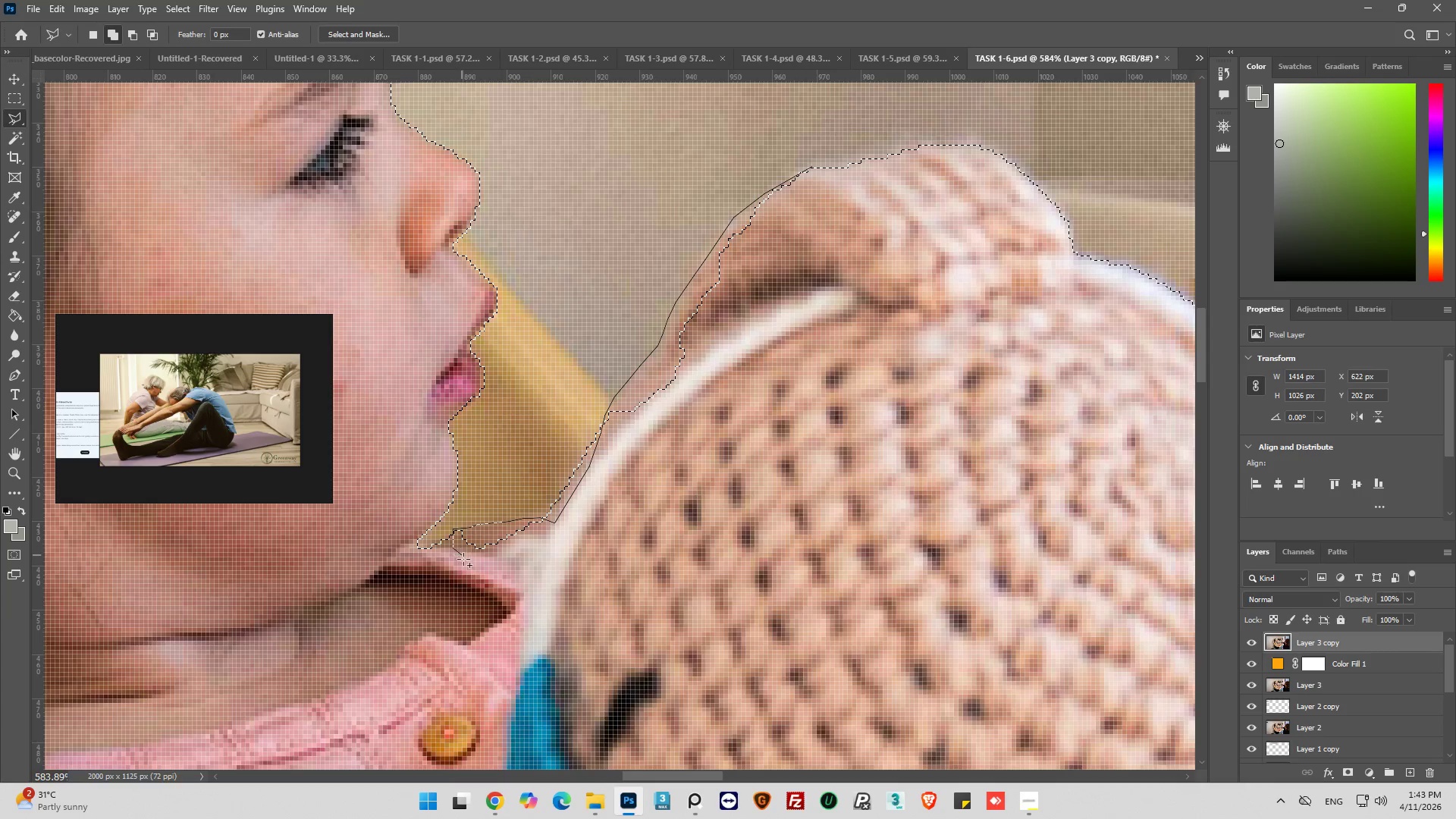 
left_click_drag(start_coordinate=[463, 558], to_coordinate=[492, 580])
 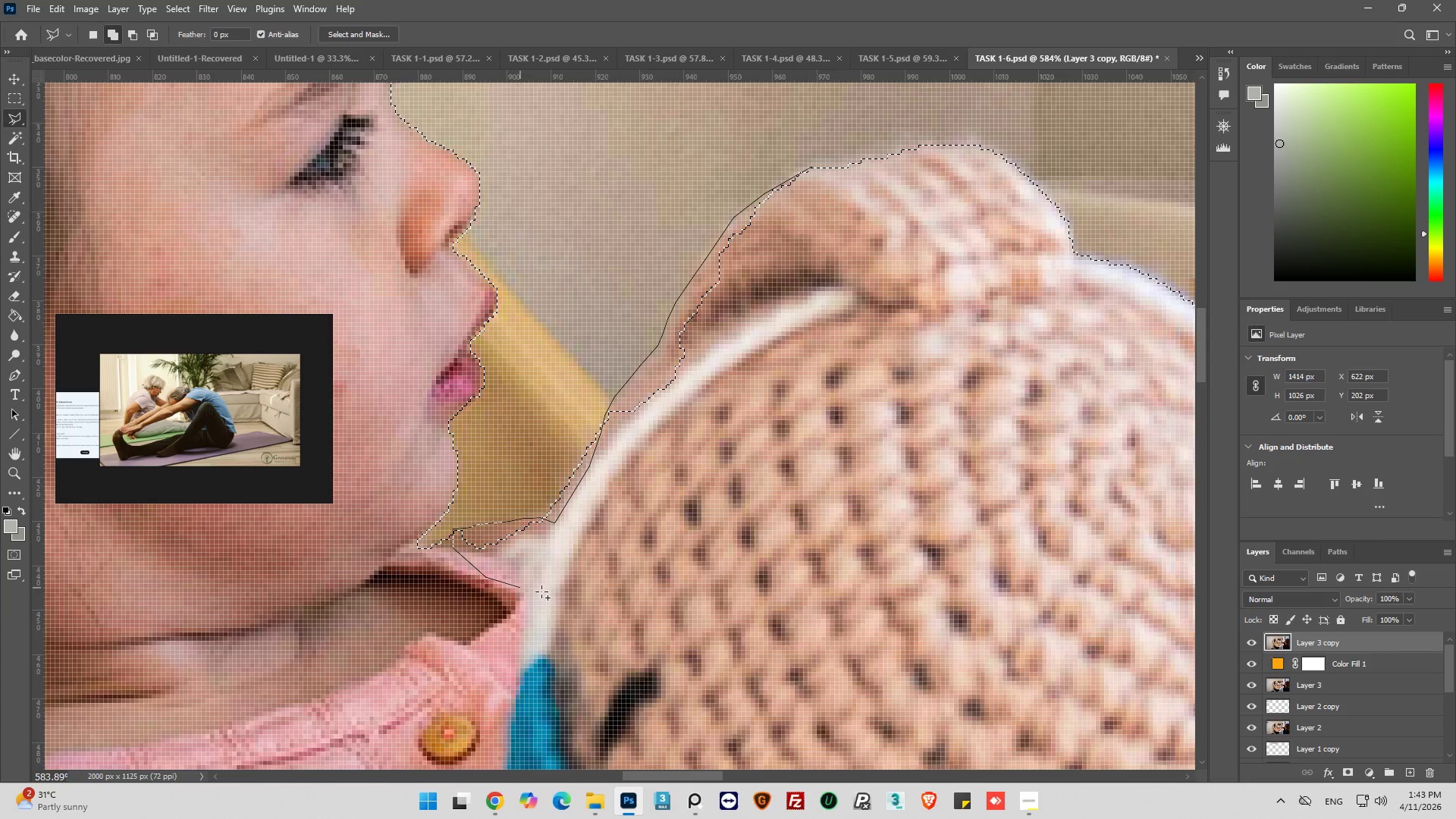 
left_click_drag(start_coordinate=[541, 592], to_coordinate=[562, 592])
 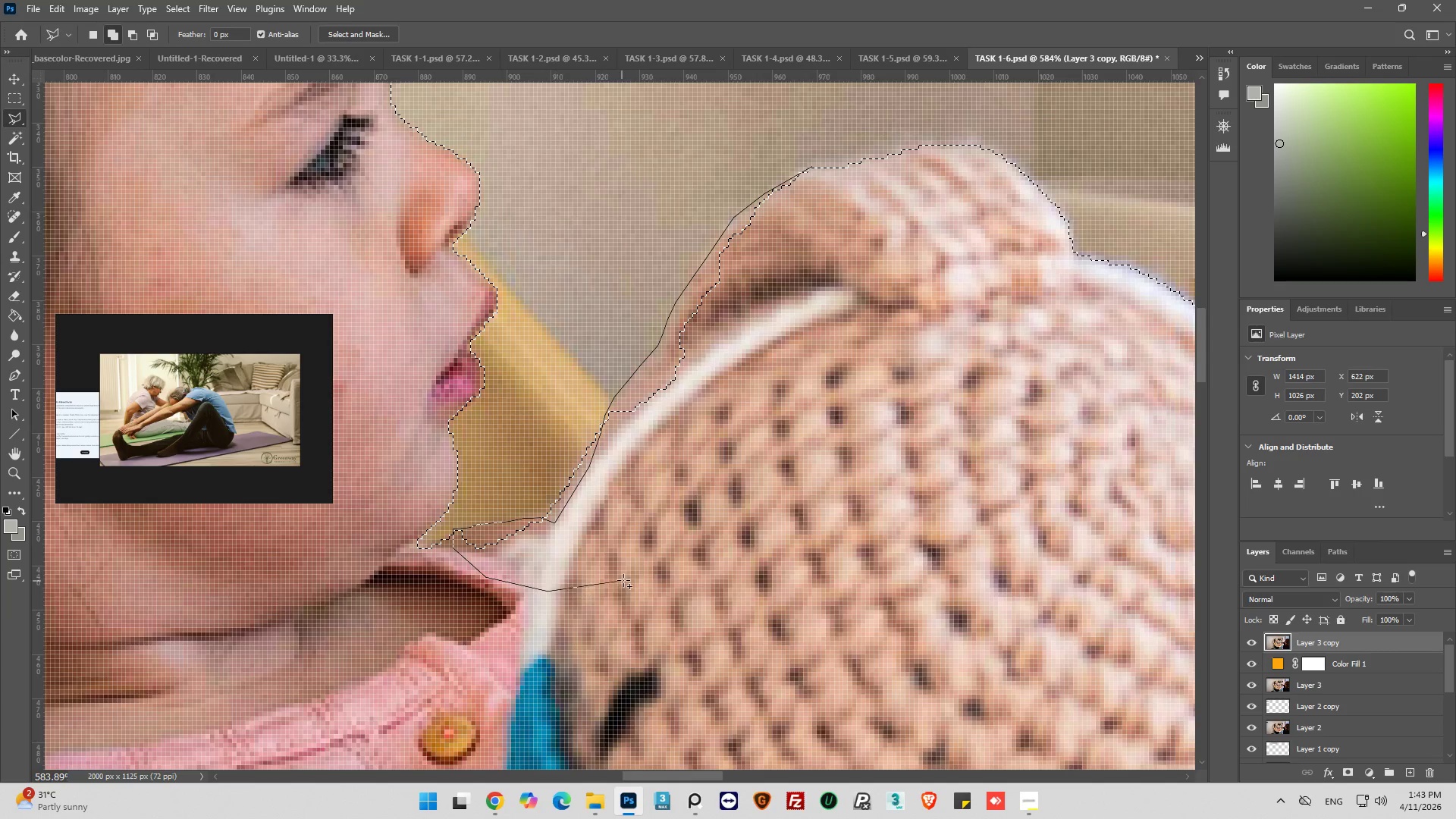 
left_click_drag(start_coordinate=[624, 579], to_coordinate=[702, 491])
 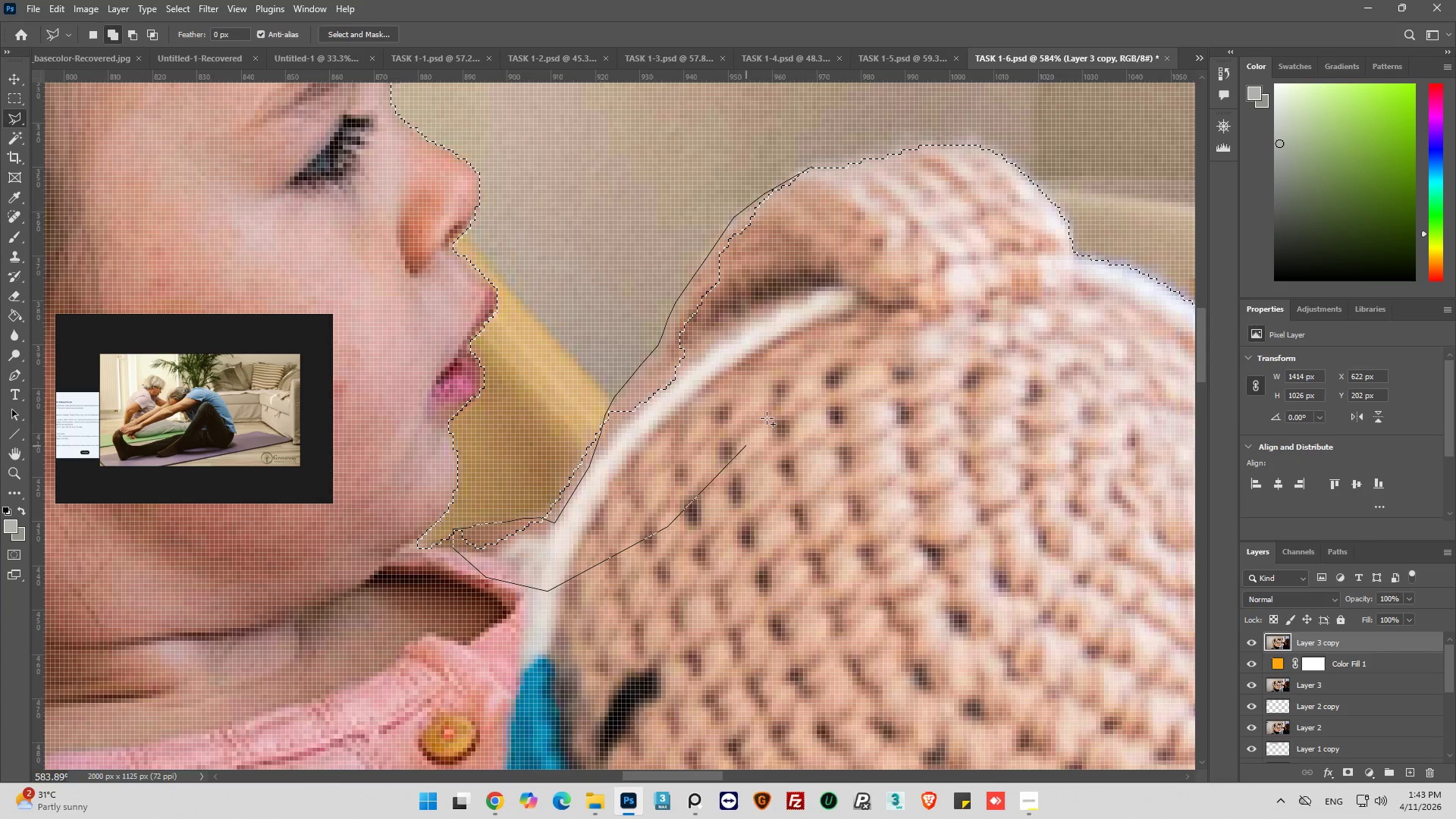 
left_click_drag(start_coordinate=[770, 414], to_coordinate=[811, 372])
 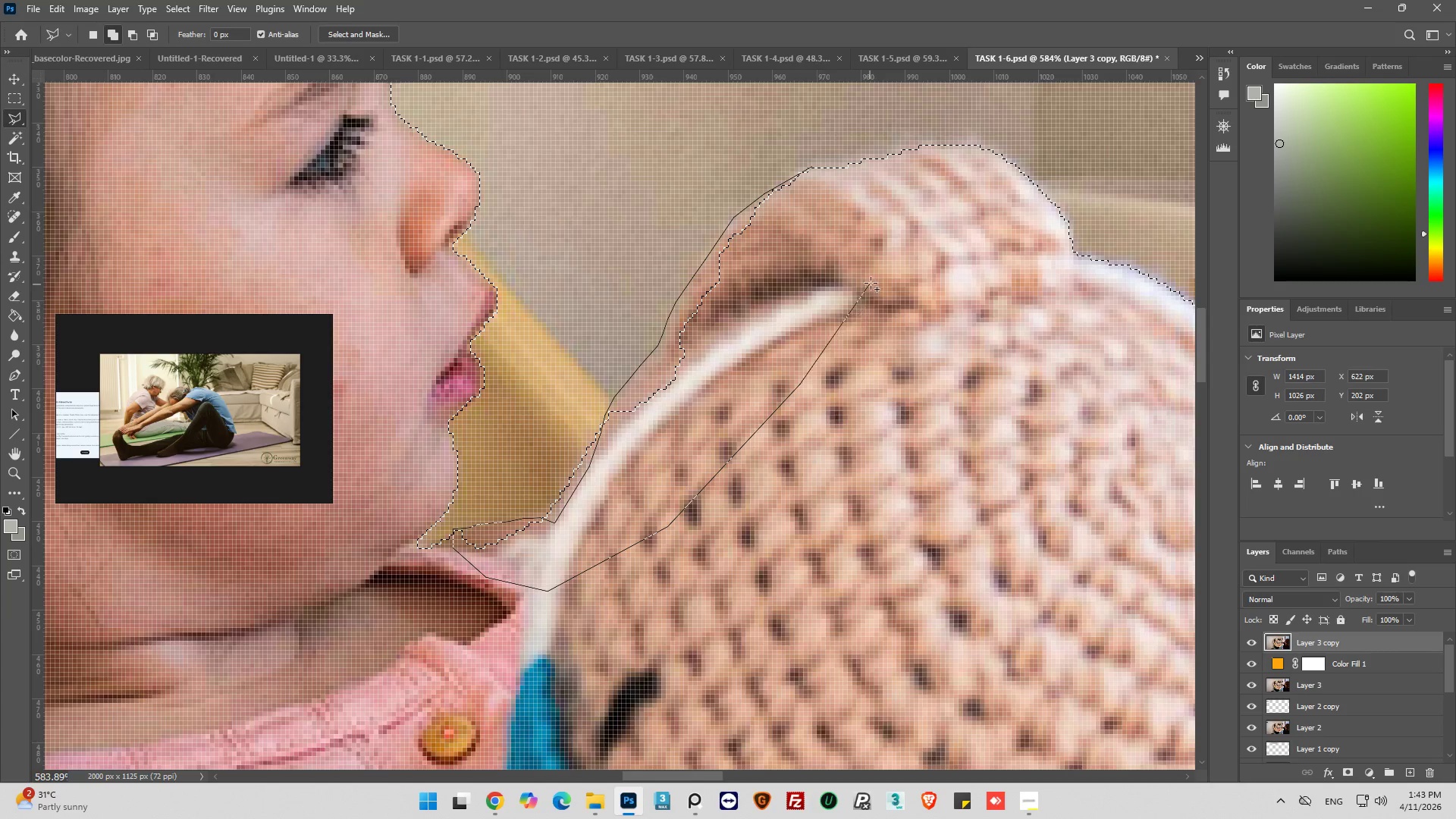 
left_click_drag(start_coordinate=[871, 282], to_coordinate=[846, 243])
 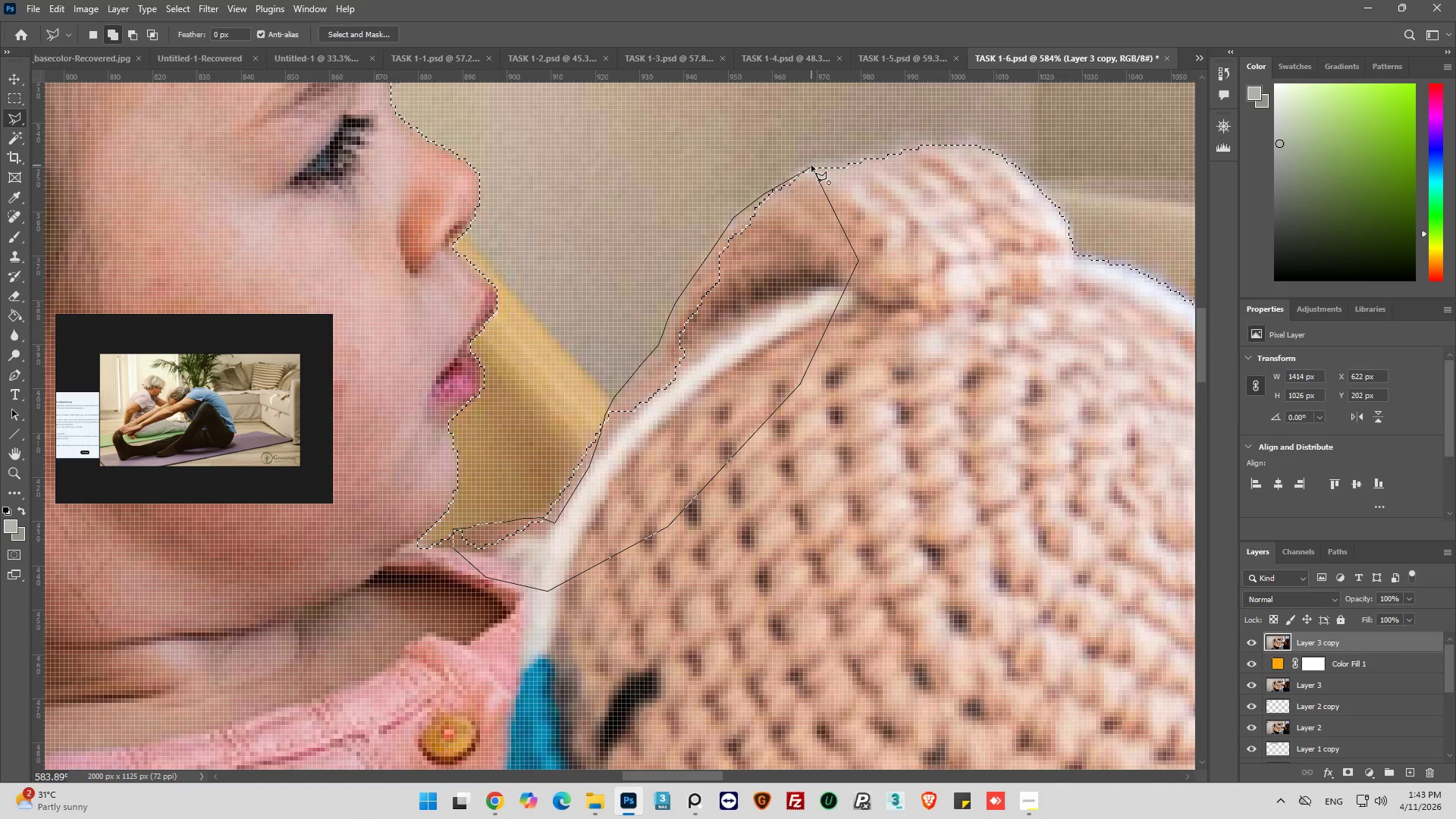 
left_click([811, 165])
 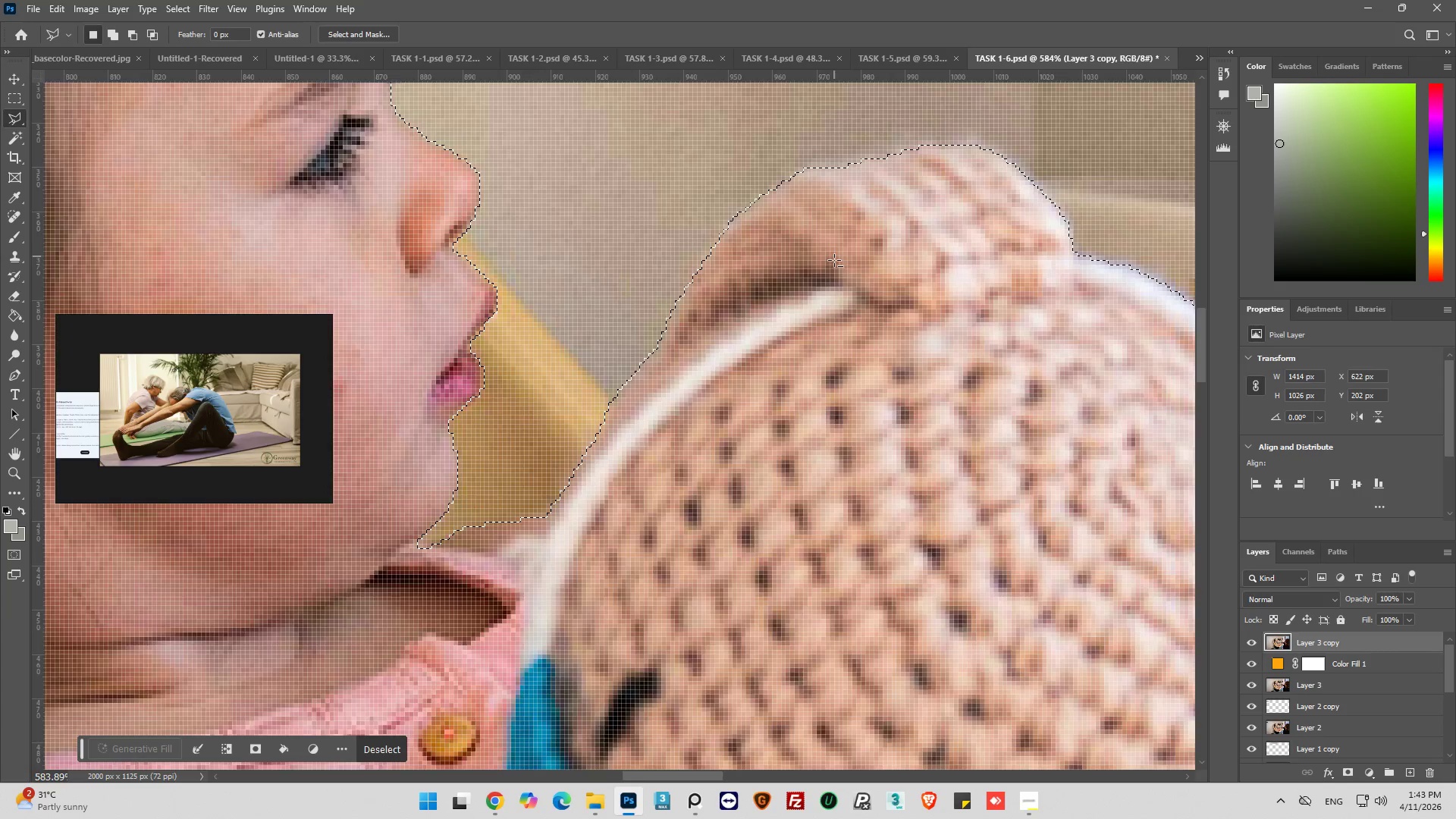 
hold_key(key=AltLeft, duration=1.12)
scroll: coordinate [835, 264], scroll_direction: down, amount: 8.0
 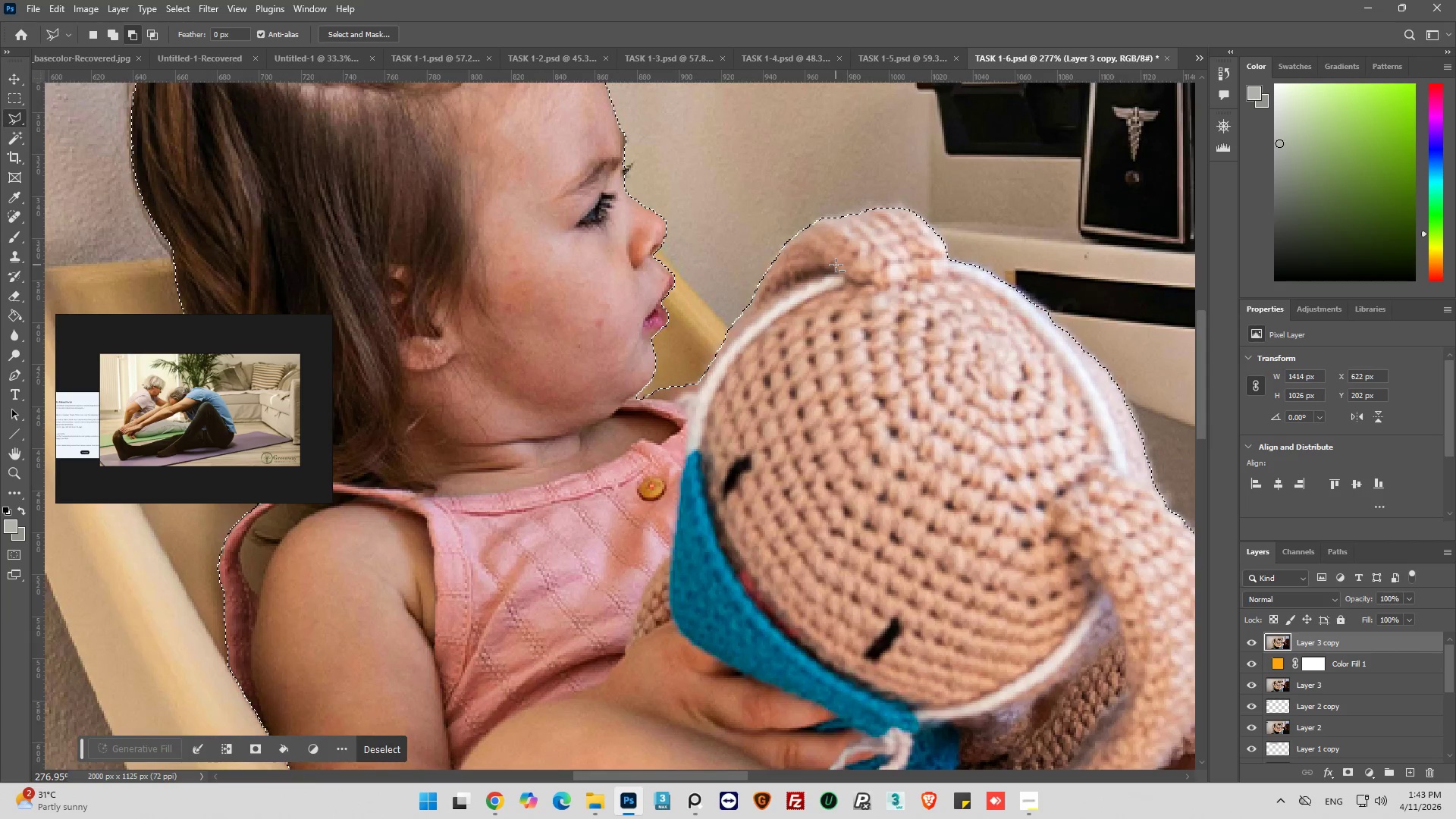 
hold_key(key=AltLeft, duration=1.2)
 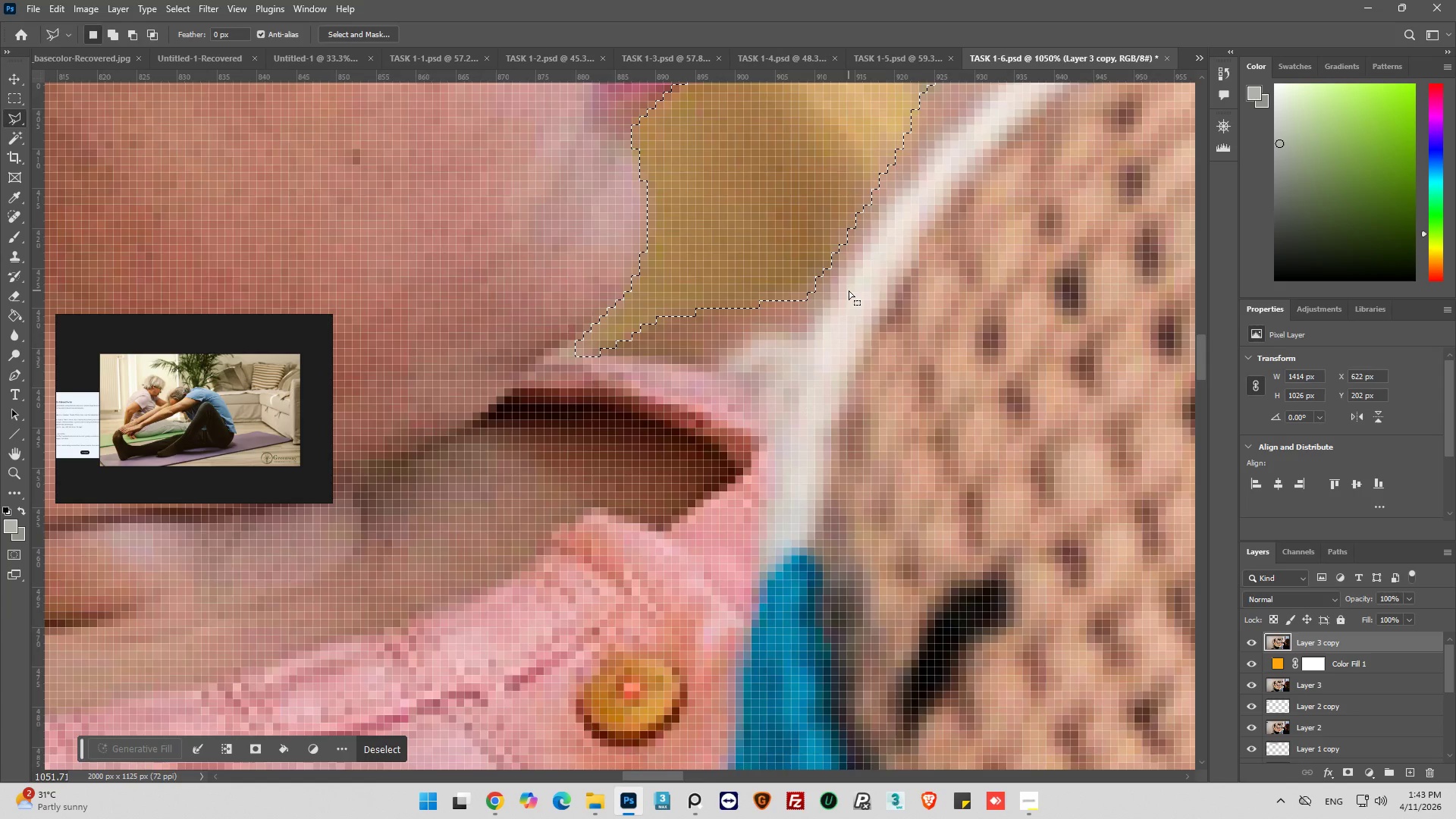 
scroll: coordinate [802, 268], scroll_direction: down, amount: 6.0
 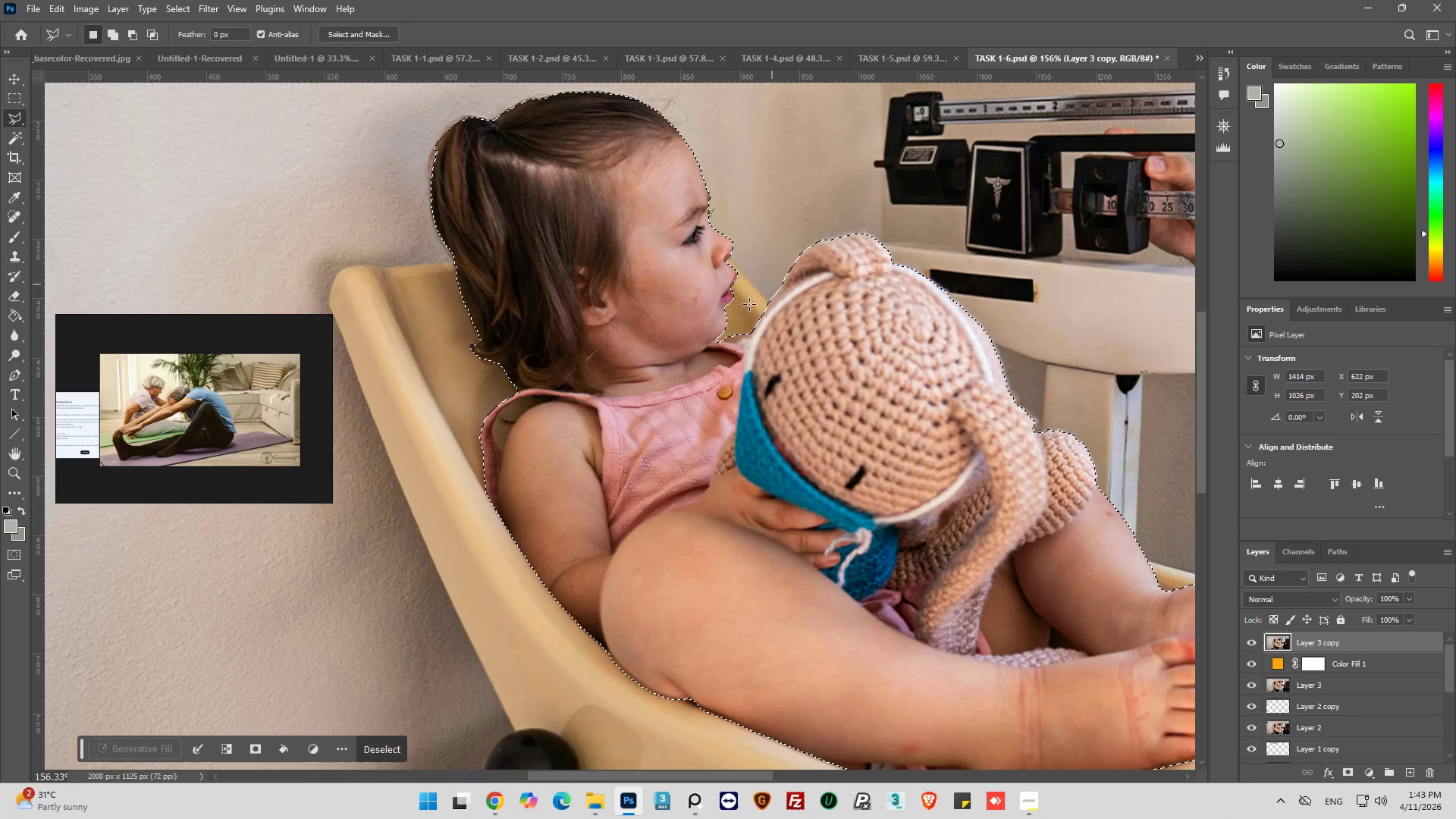 
scroll: coordinate [770, 333], scroll_direction: up, amount: 20.0
 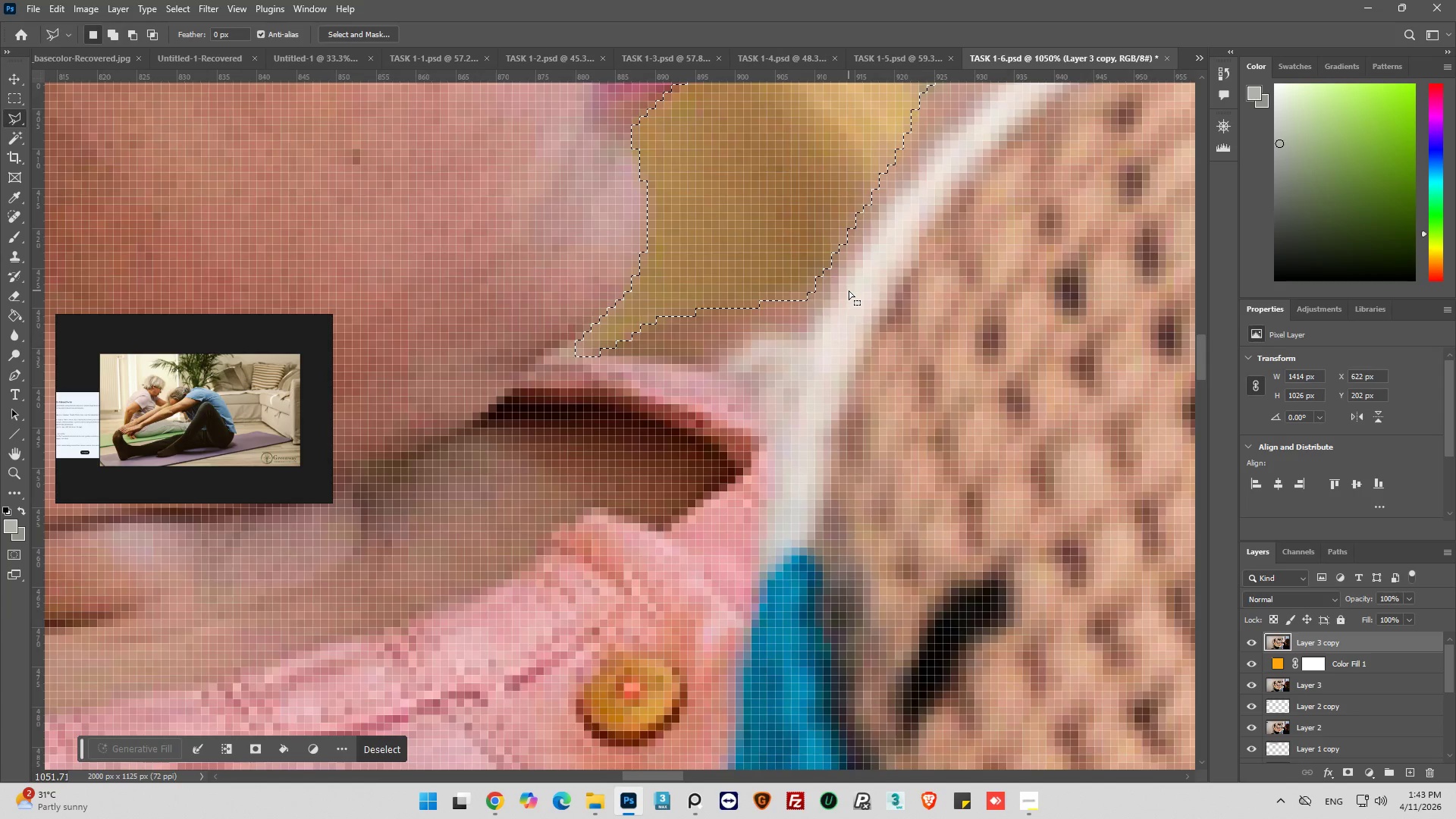 
hold_key(key=ShiftLeft, duration=0.5)
left_click([851, 292])
 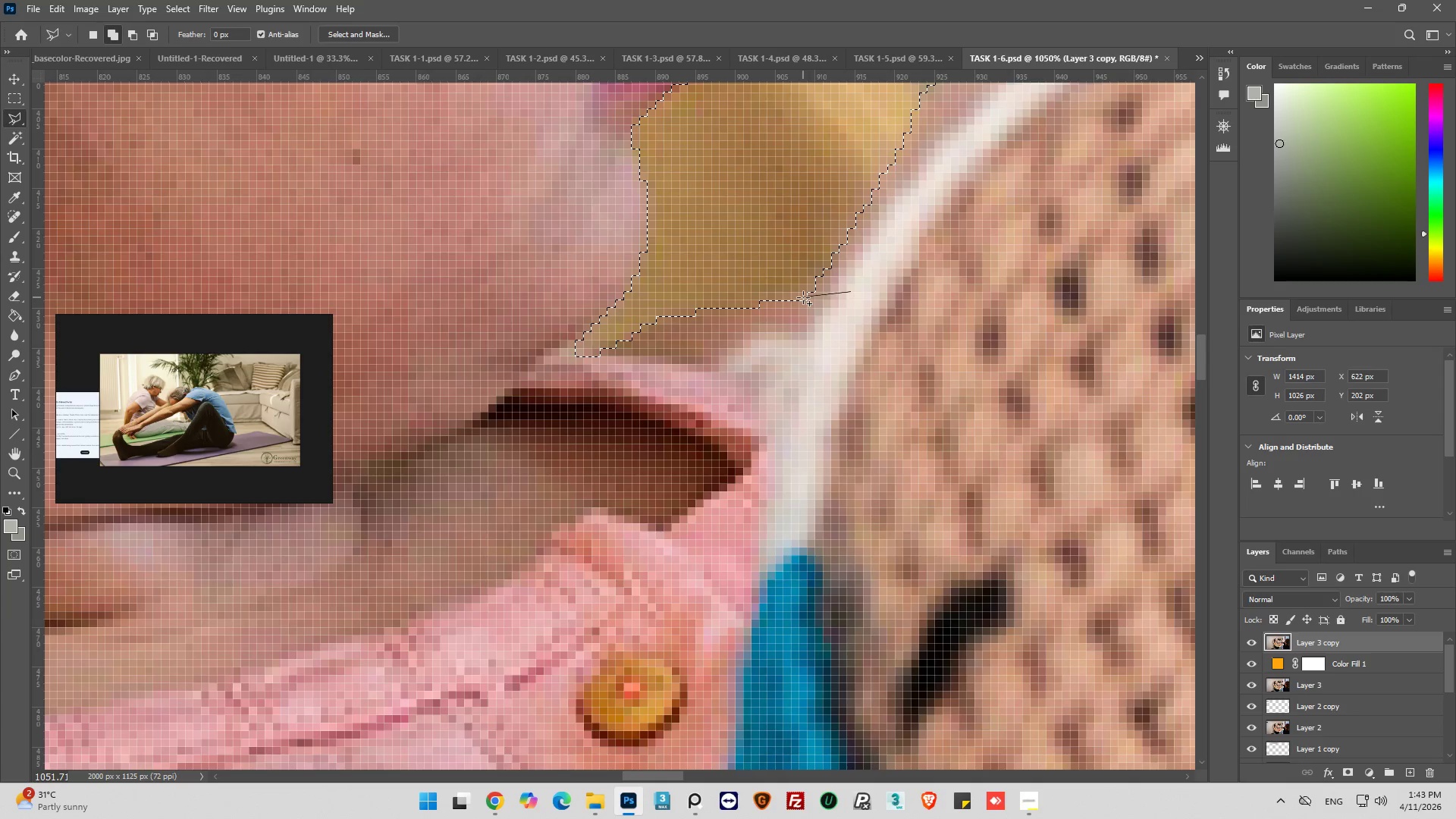 
left_click_drag(start_coordinate=[803, 297], to_coordinate=[785, 297])
 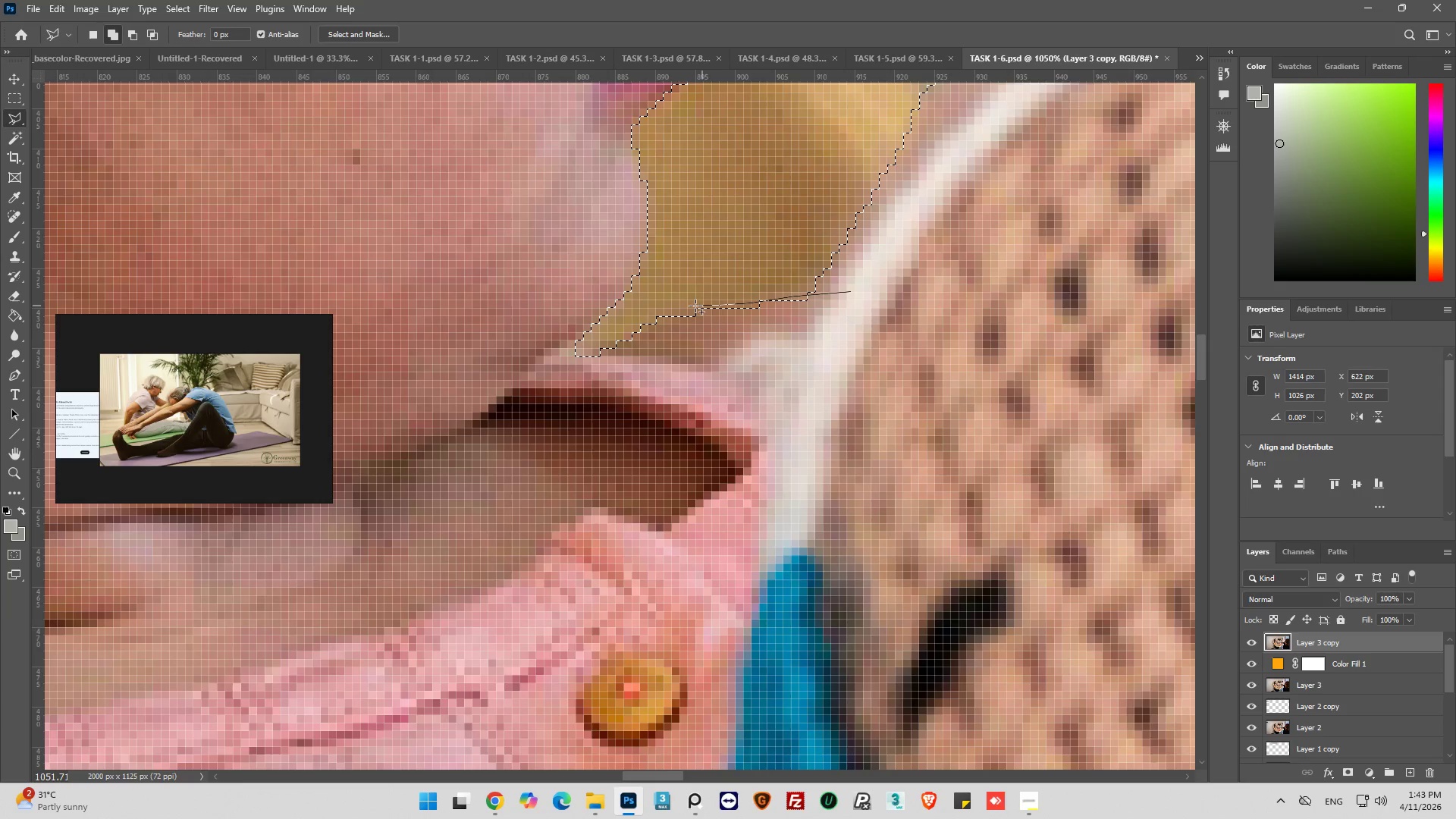 
left_click_drag(start_coordinate=[682, 312], to_coordinate=[676, 312])
 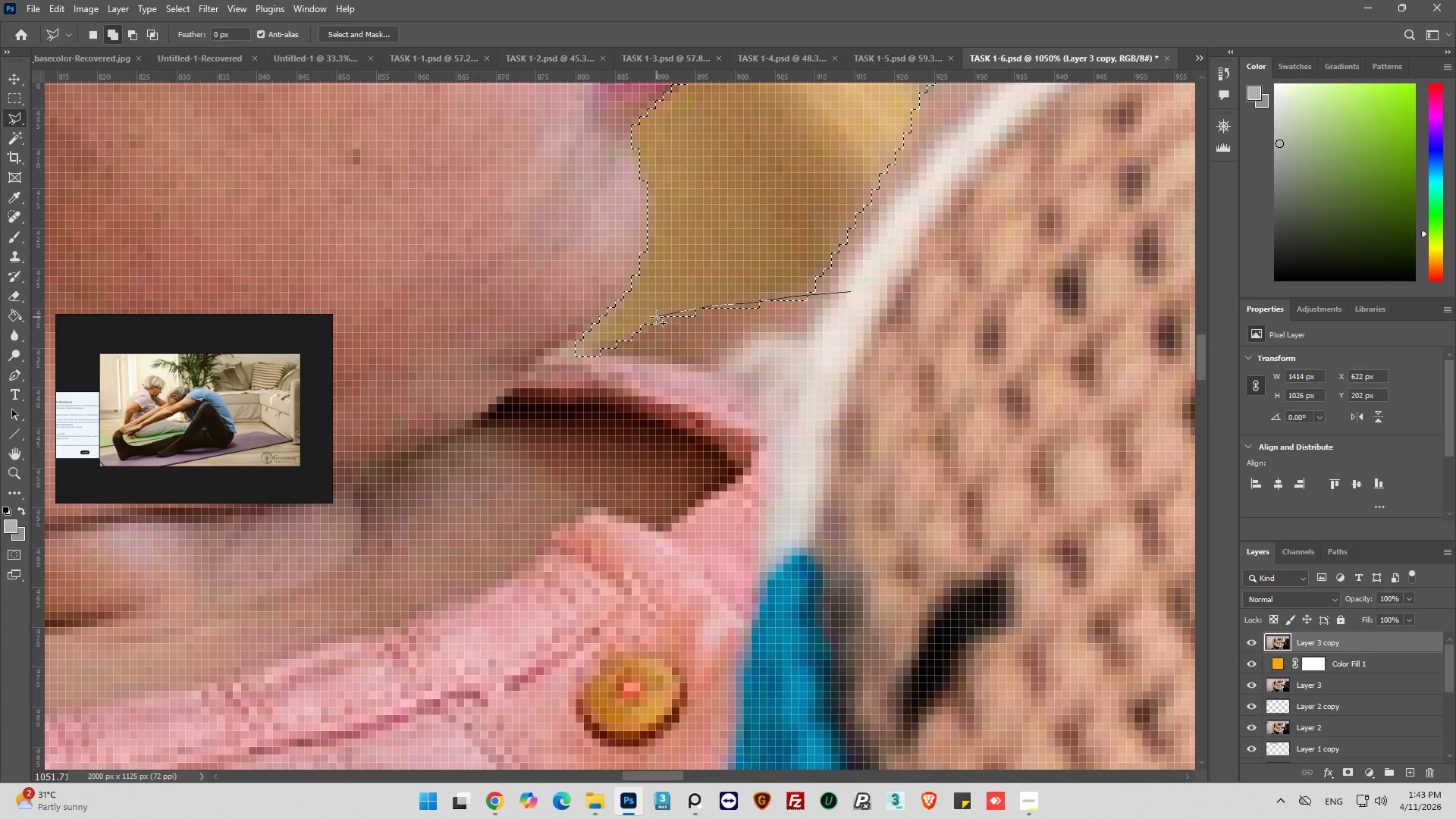 
left_click_drag(start_coordinate=[656, 318], to_coordinate=[649, 324])
 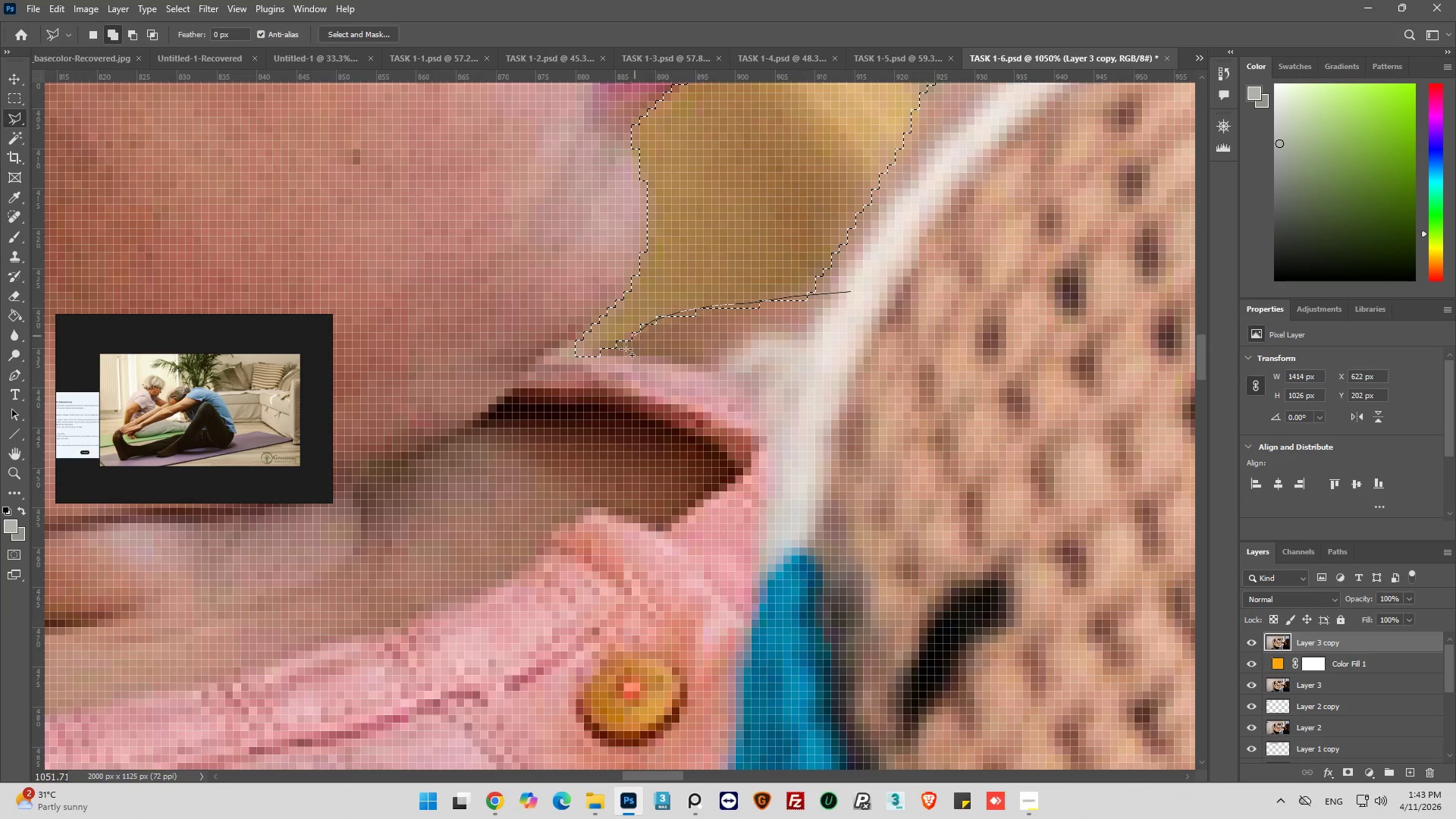 
left_click_drag(start_coordinate=[623, 350], to_coordinate=[609, 374])
 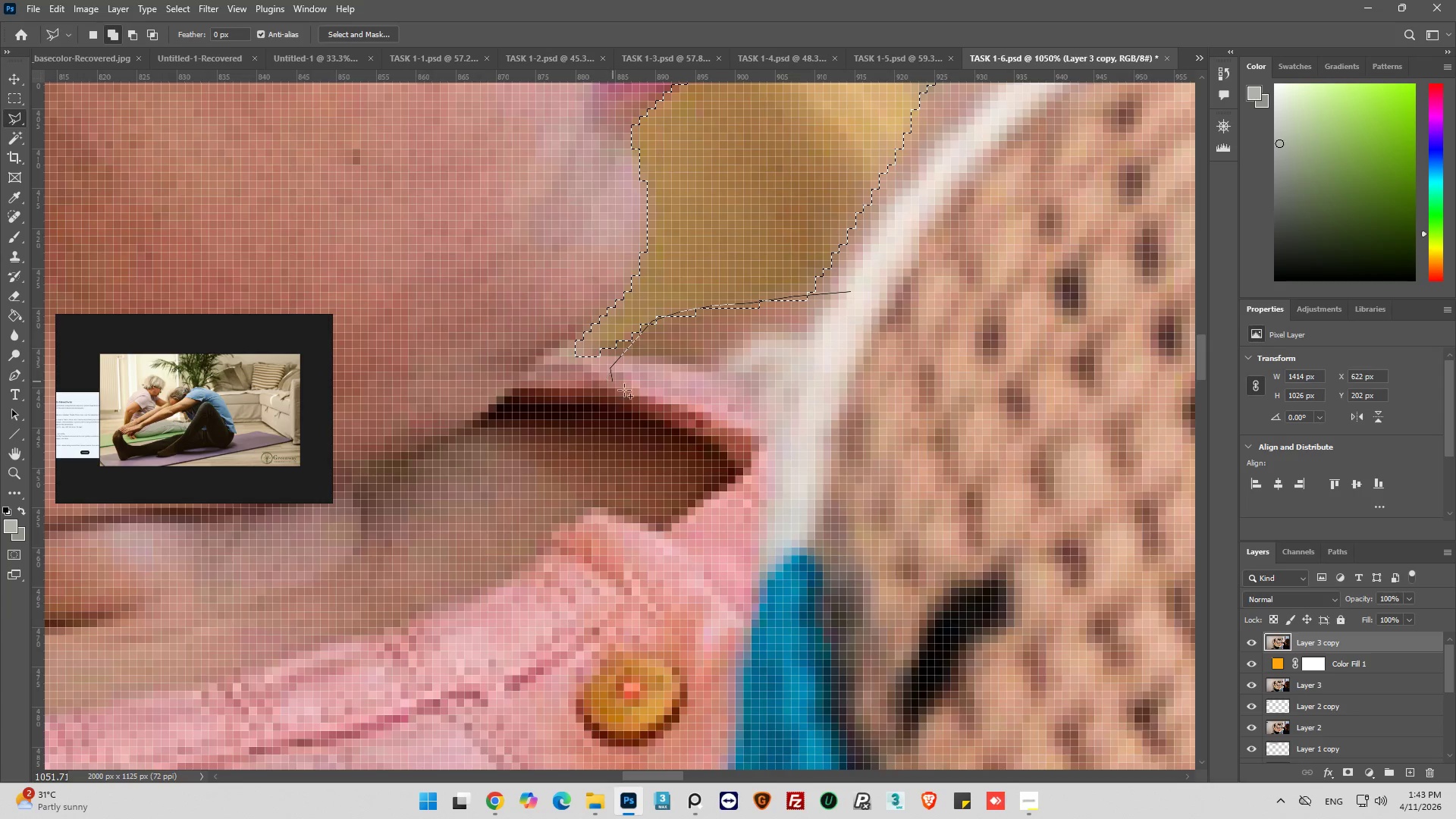 
left_click_drag(start_coordinate=[624, 390], to_coordinate=[795, 425])
 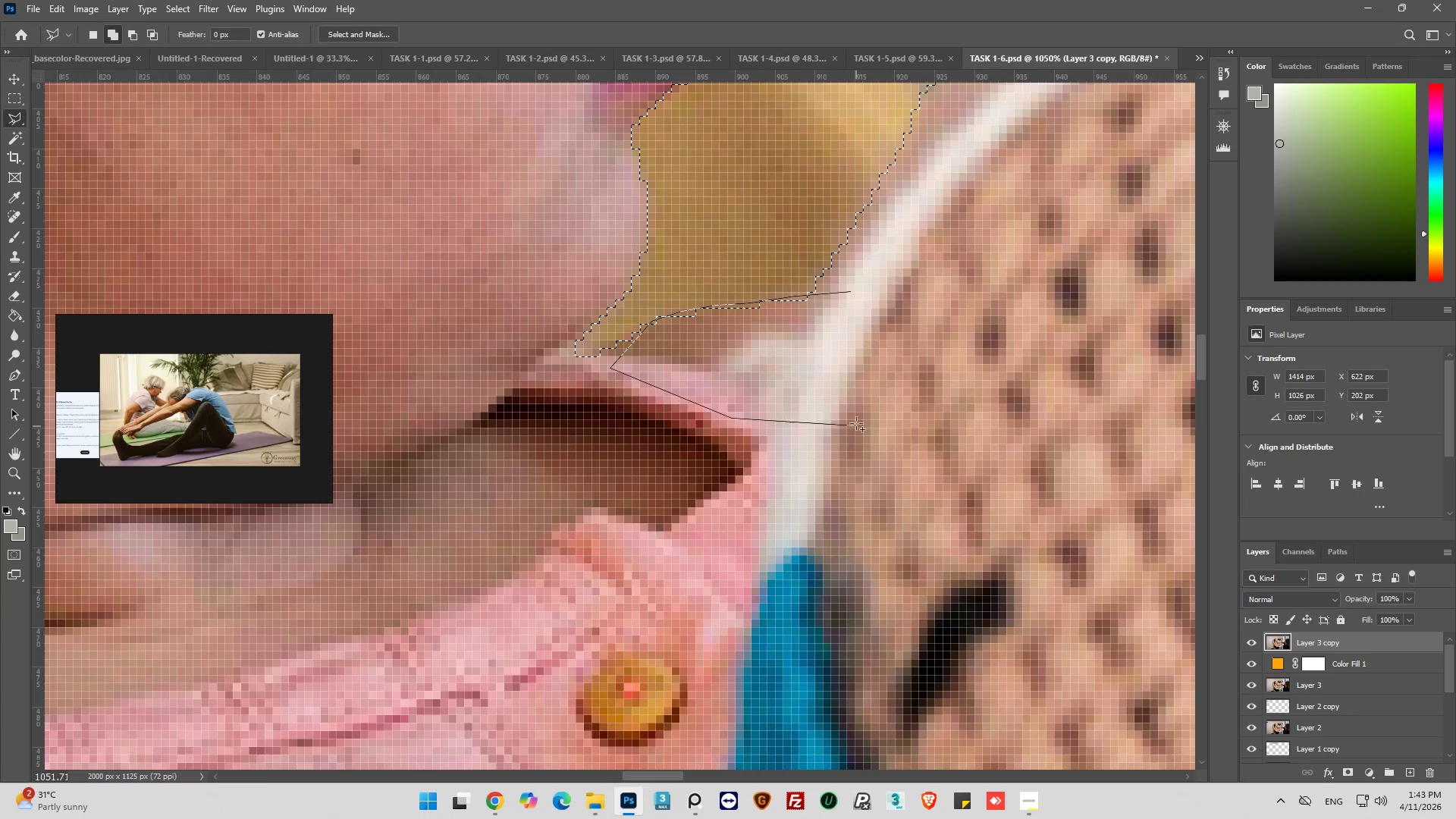 
left_click_drag(start_coordinate=[856, 423], to_coordinate=[870, 384])
 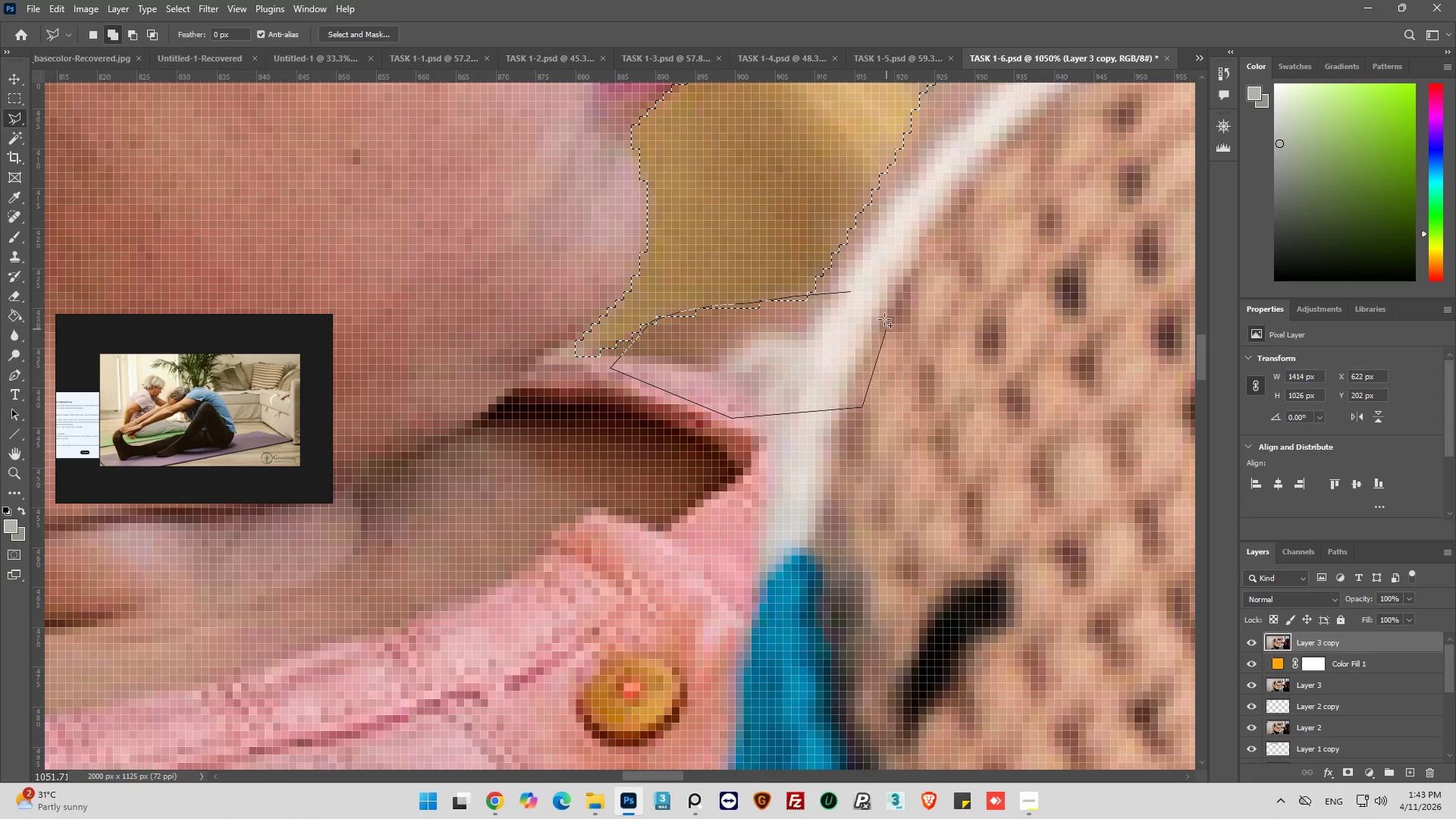 
left_click_drag(start_coordinate=[882, 313], to_coordinate=[863, 290])
 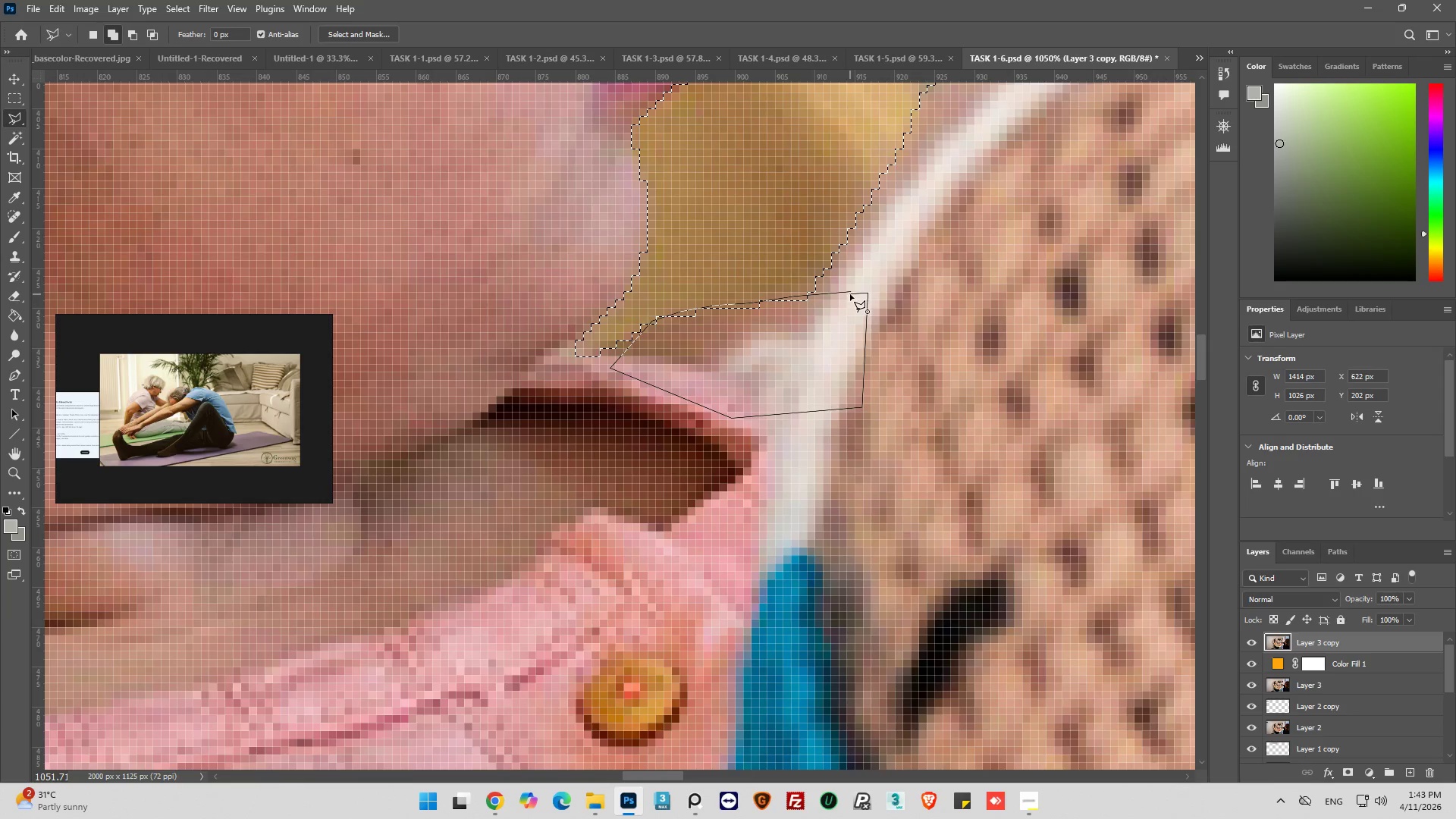 
left_click([850, 293])
 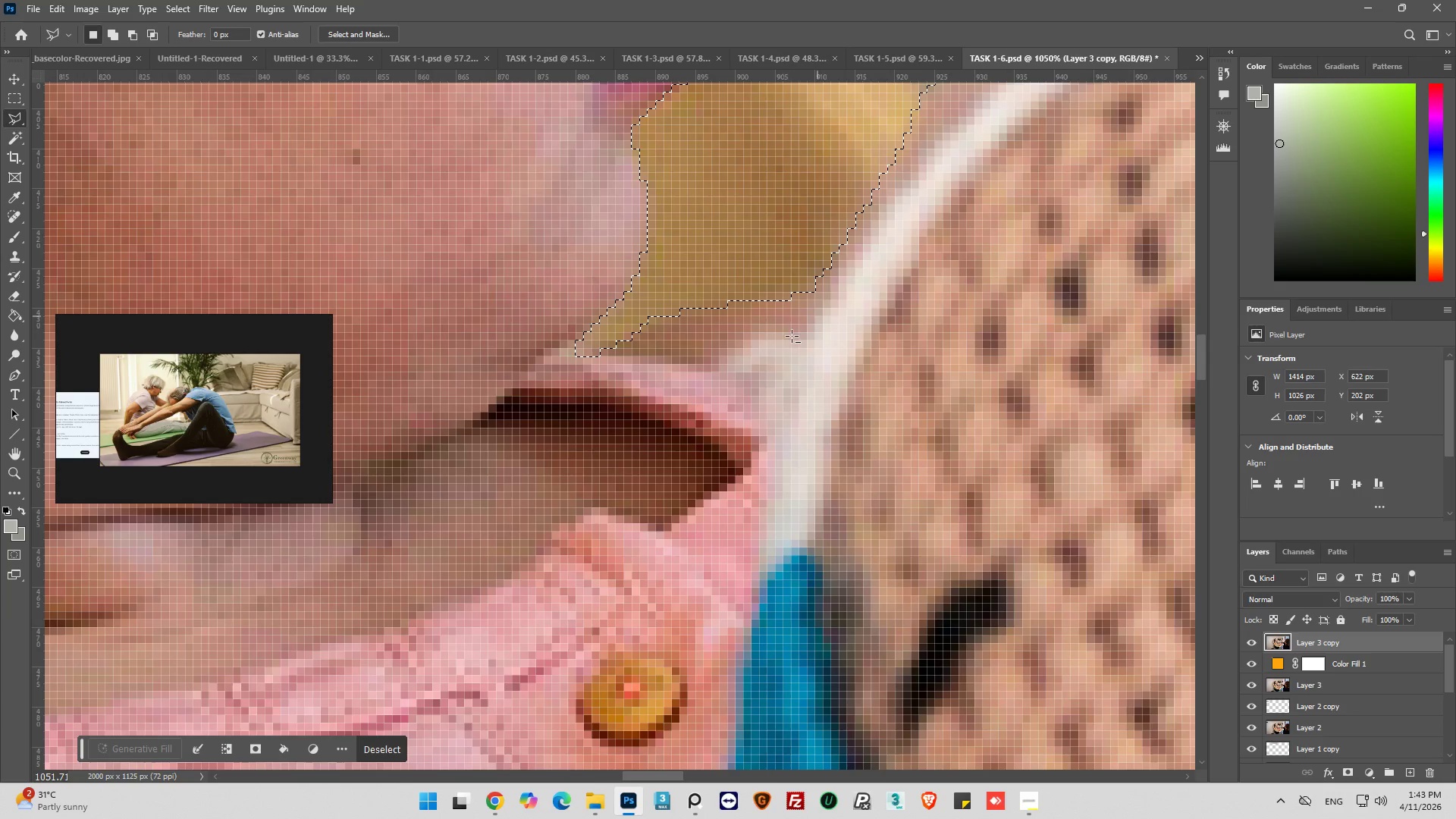 
hold_key(key=AltLeft, duration=1.5)
 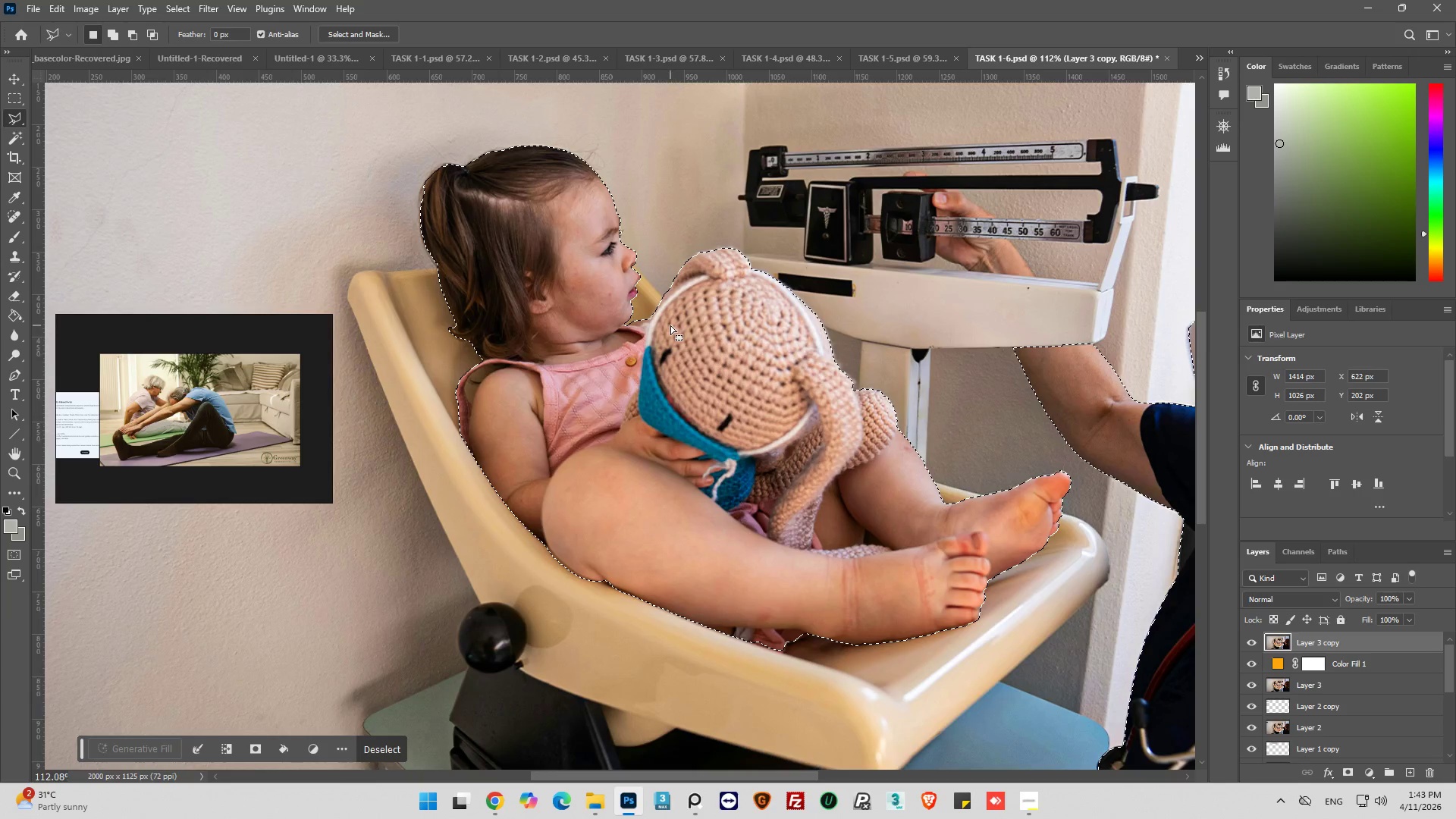 
key(Alt+AltLeft)
 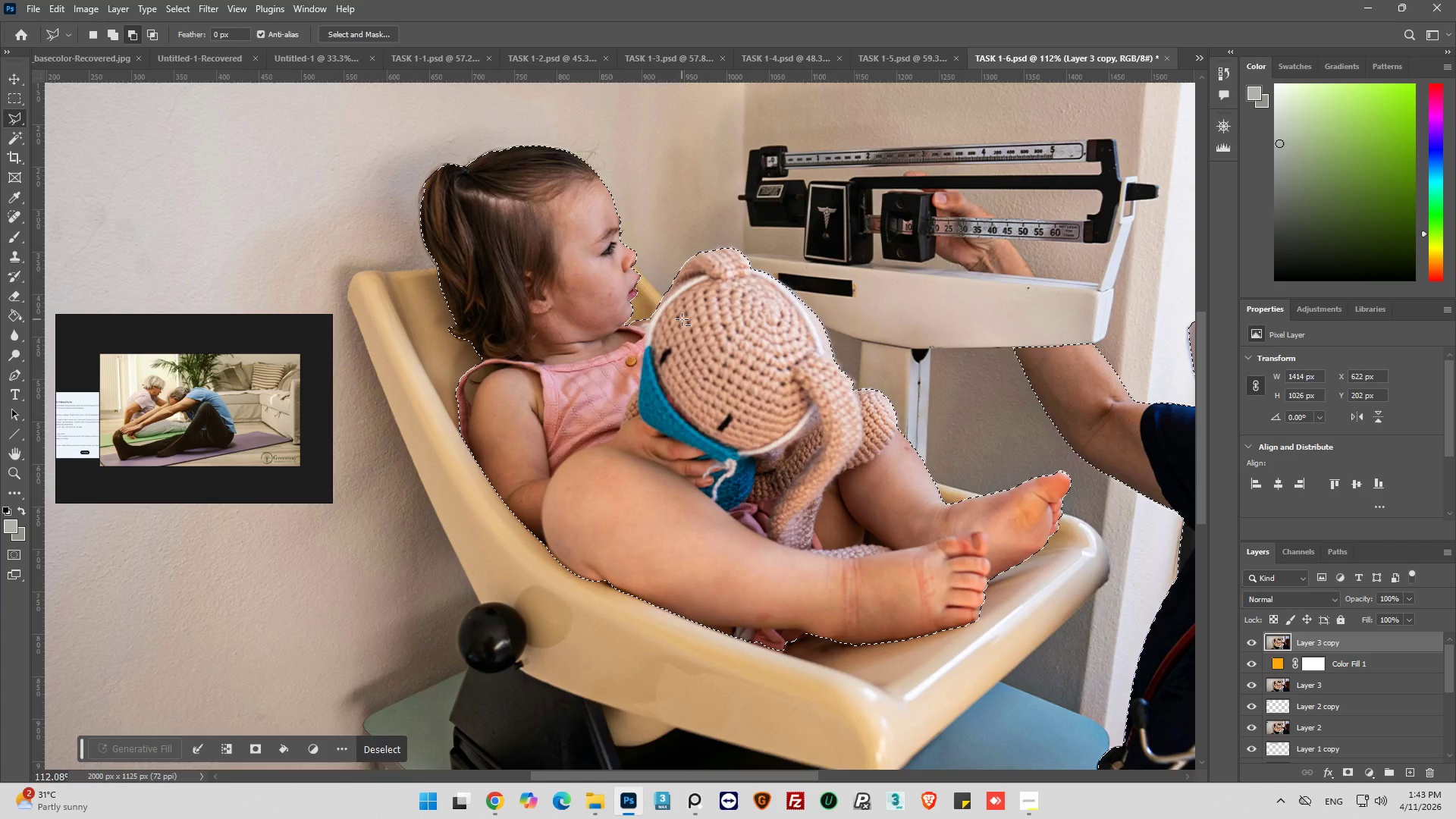 
key(Alt+AltLeft)
 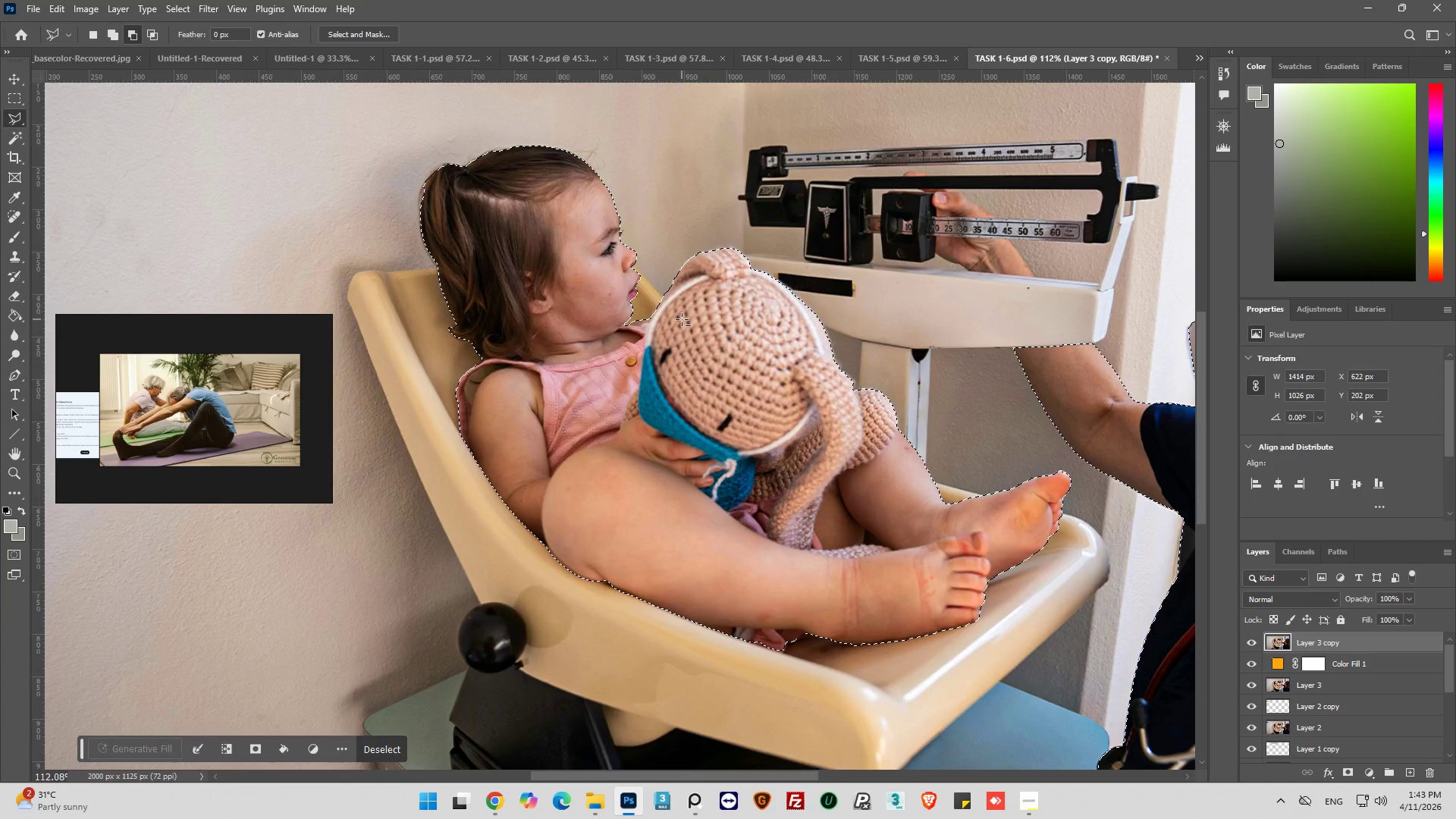 
key(Alt+AltLeft)
 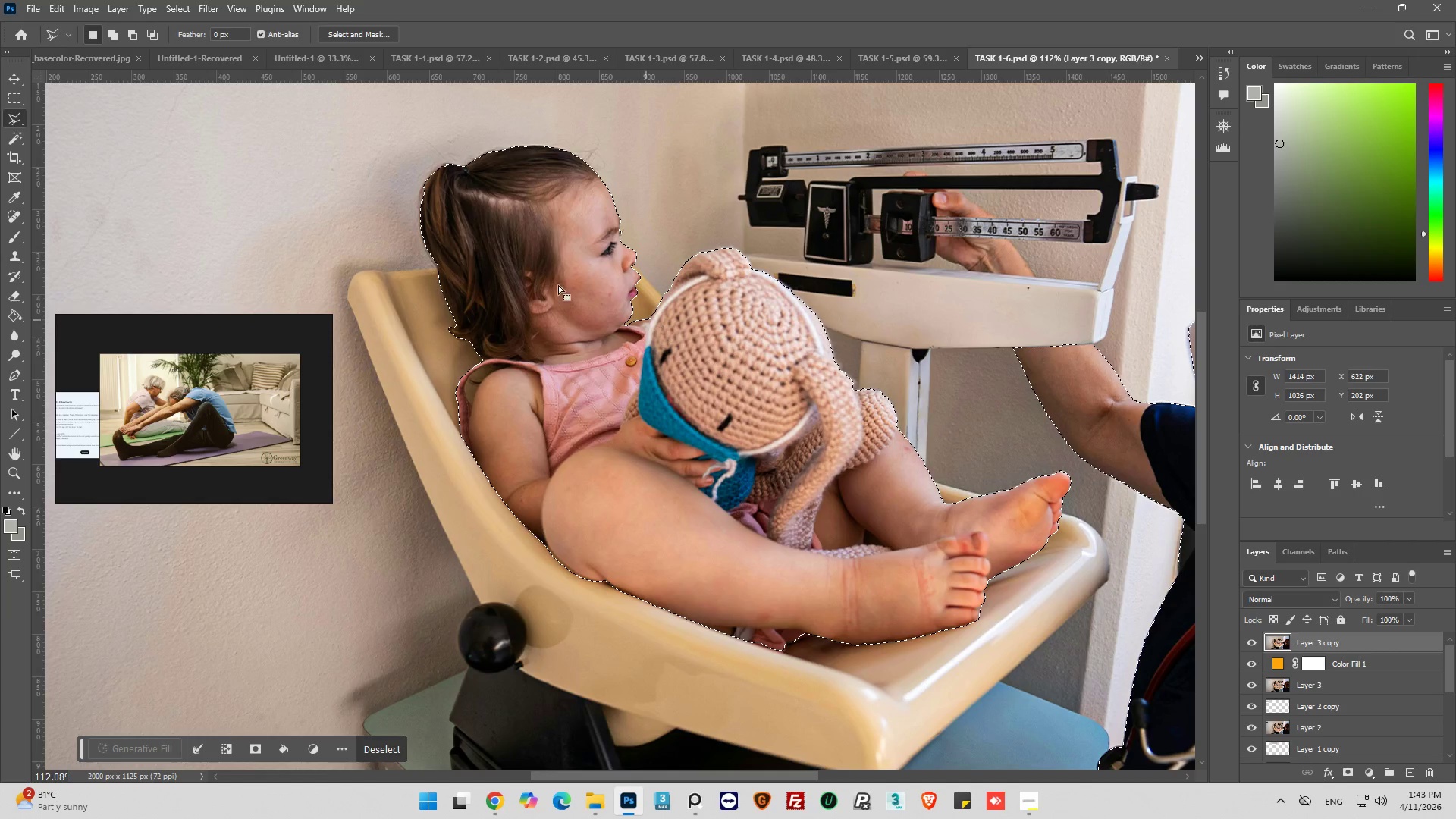 
scroll: coordinate [682, 319], scroll_direction: down, amount: 24.0
 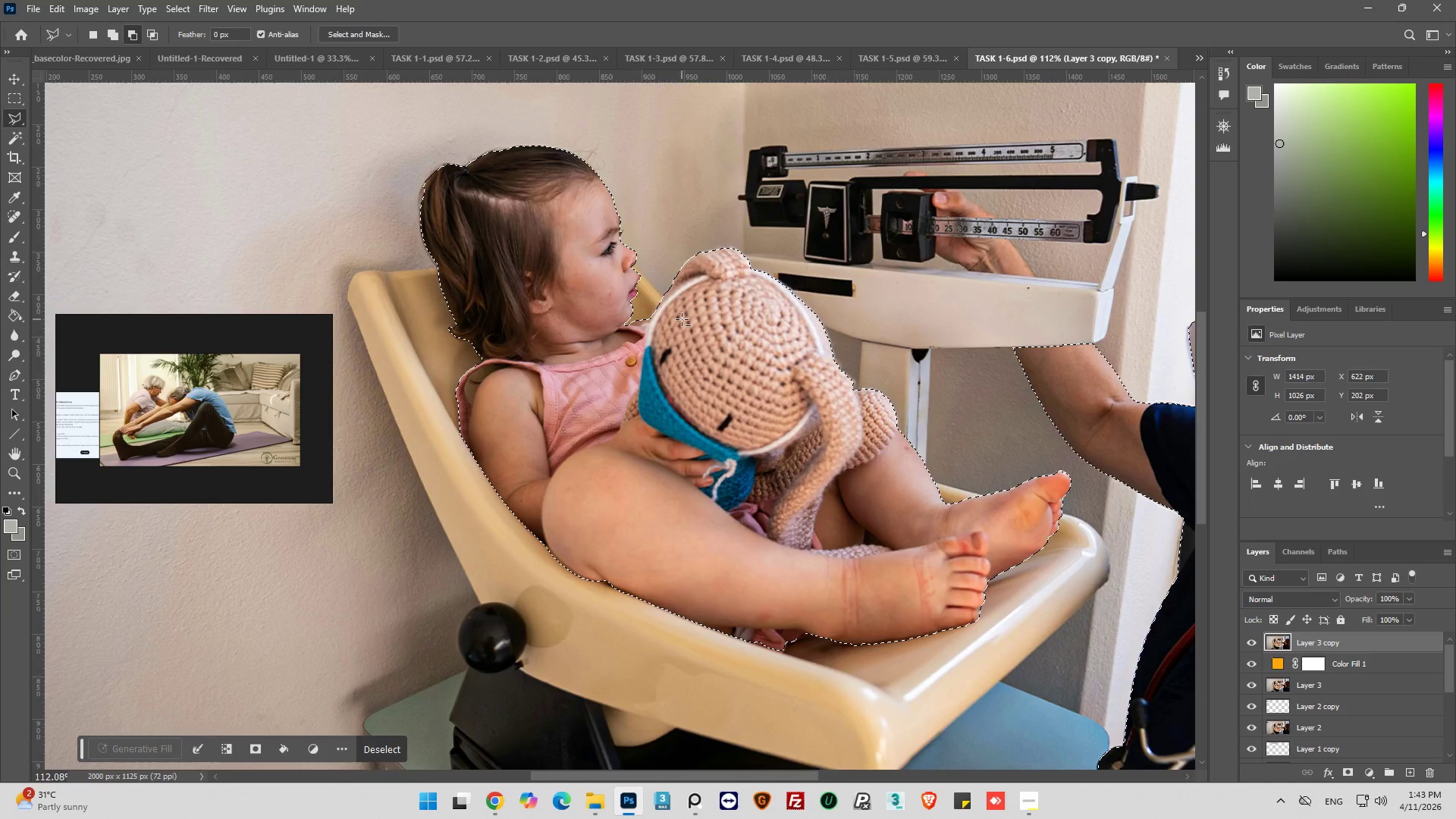 
hold_key(key=AltLeft, duration=1.09)
 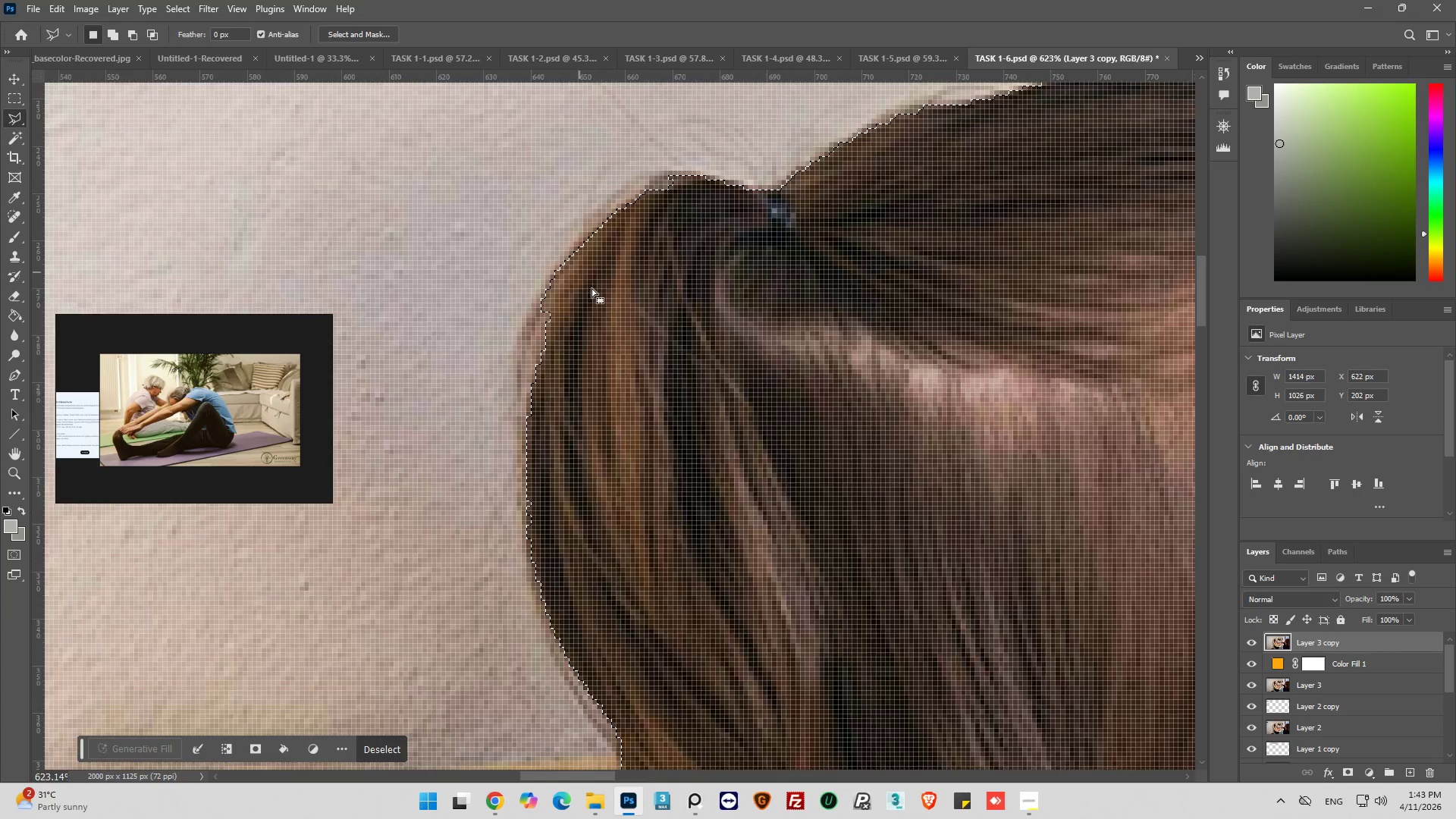 
key(Alt+AltLeft)
 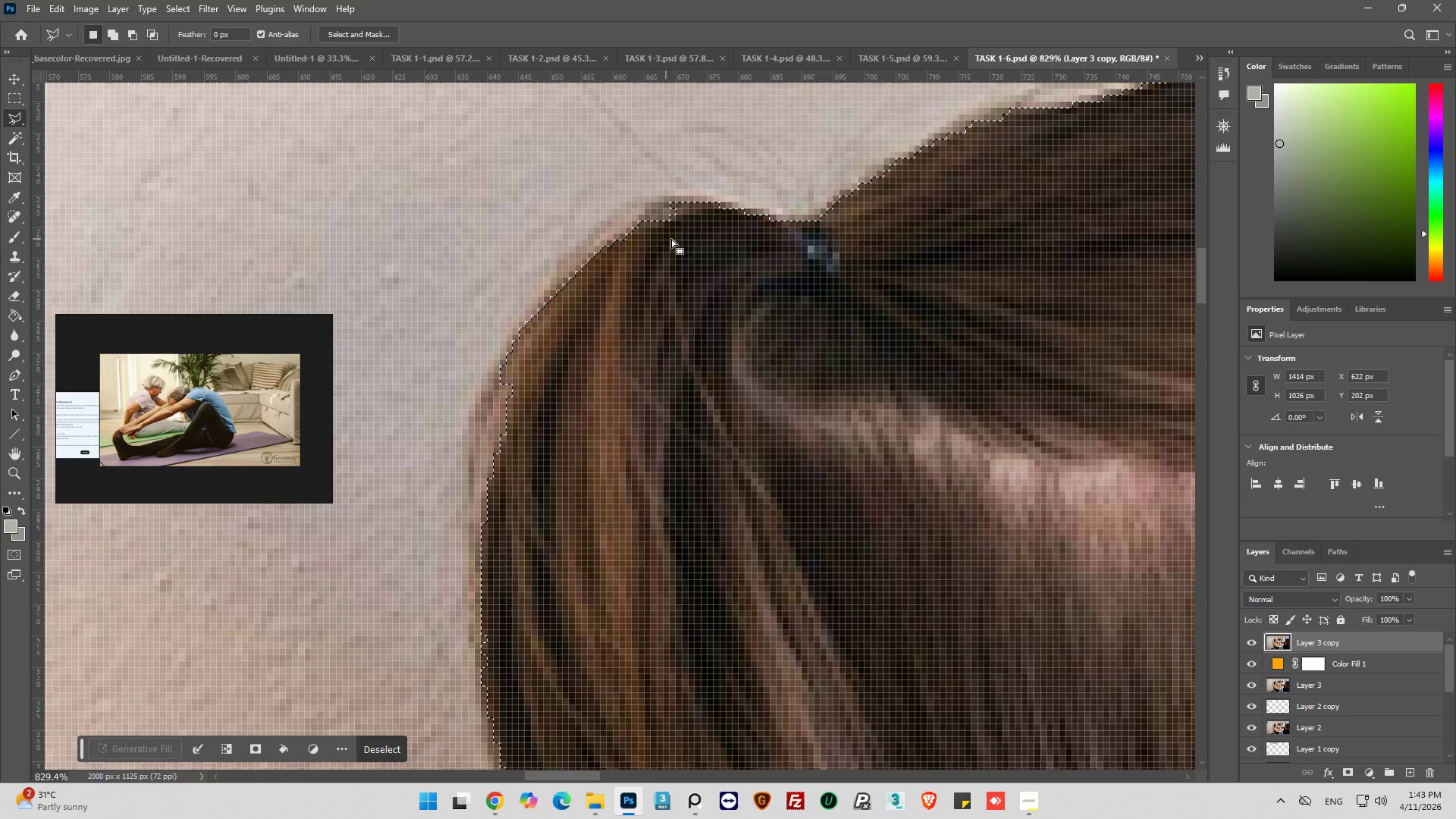 
hold_key(key=AltLeft, duration=0.88)
 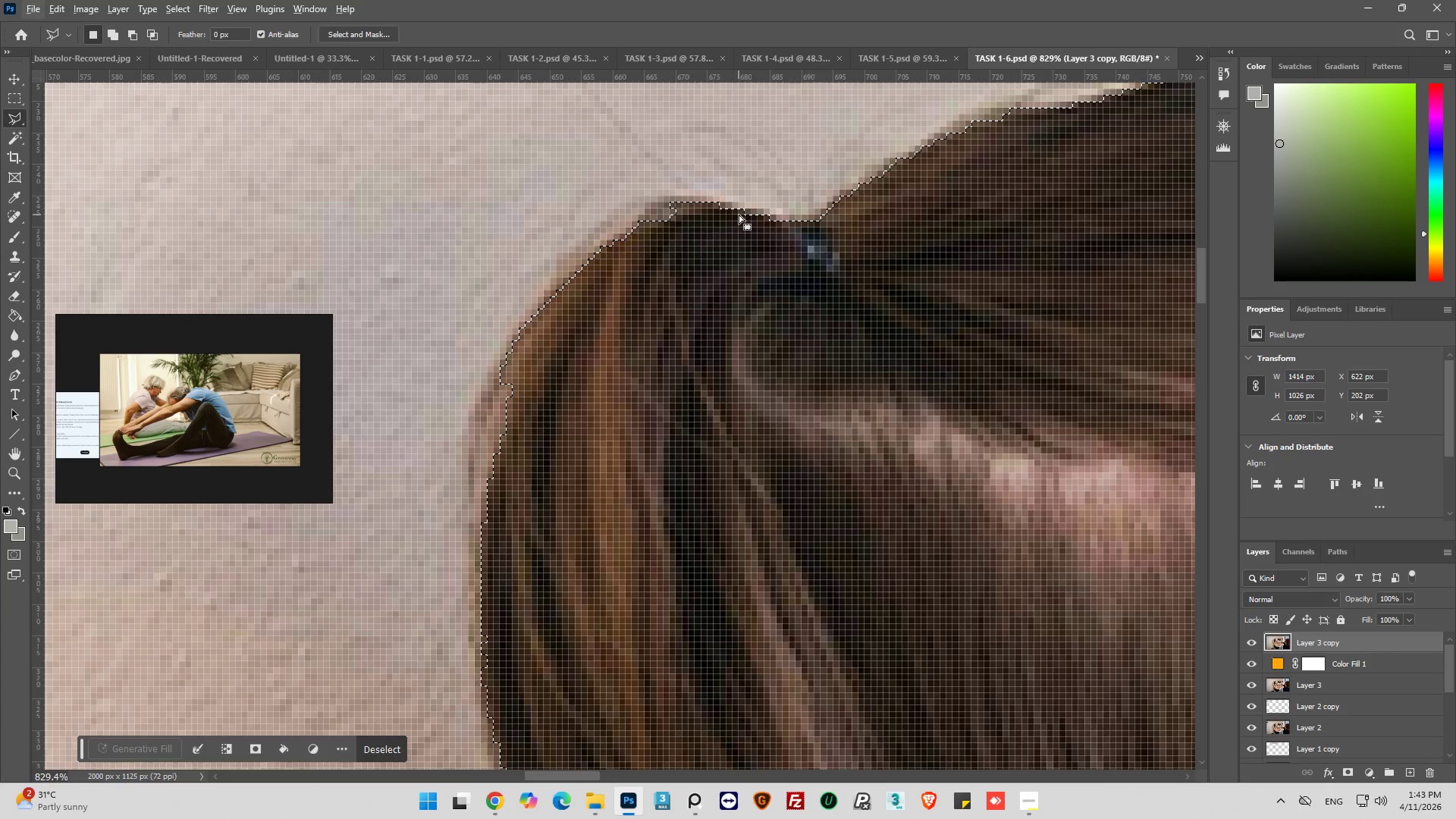 
scroll: coordinate [664, 240], scroll_direction: up, amount: 31.0
 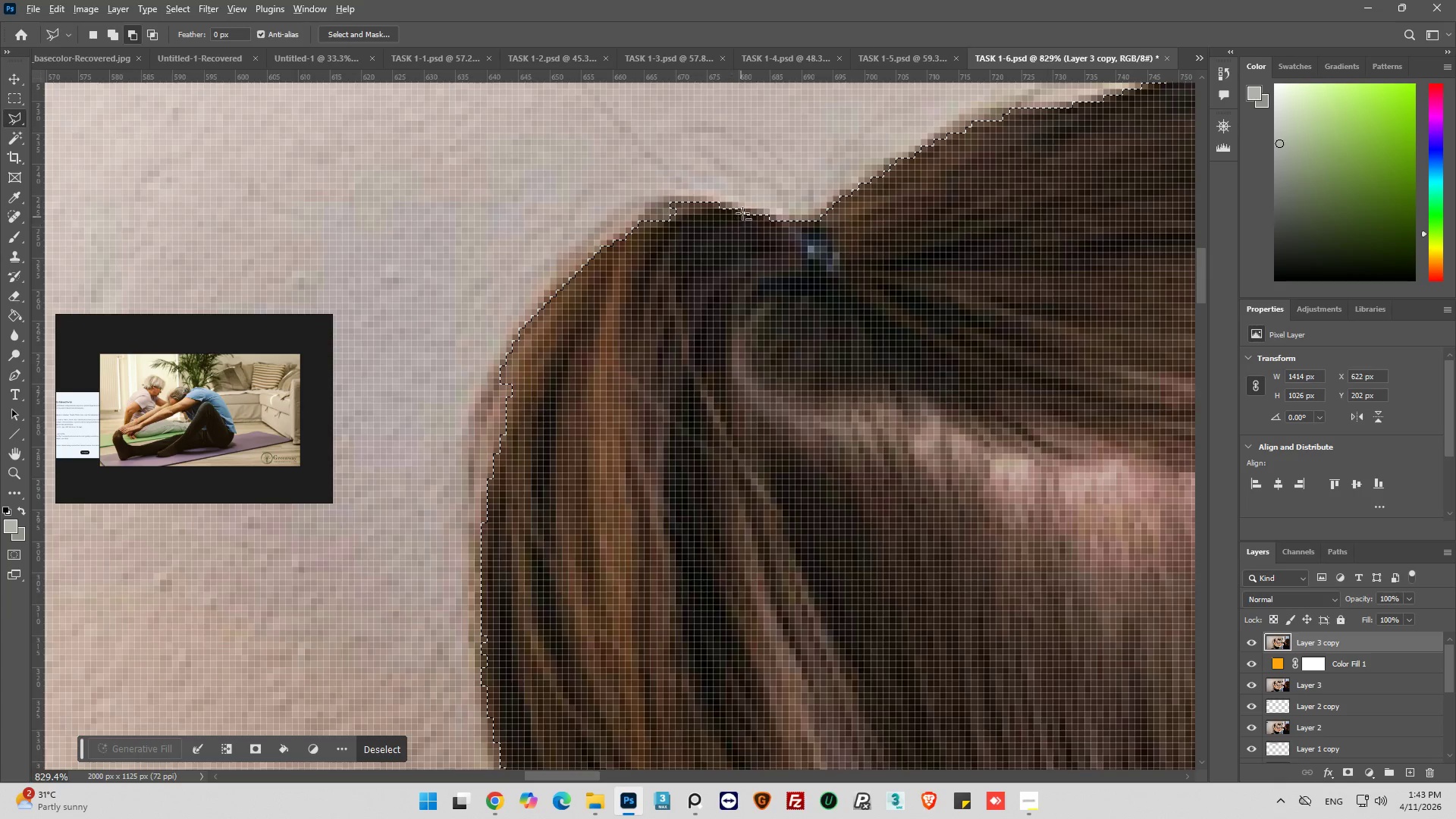 
hold_key(key=AltLeft, duration=26.53)
hold_key(key=ShiftLeft, duration=0.55)
left_click([739, 215])
 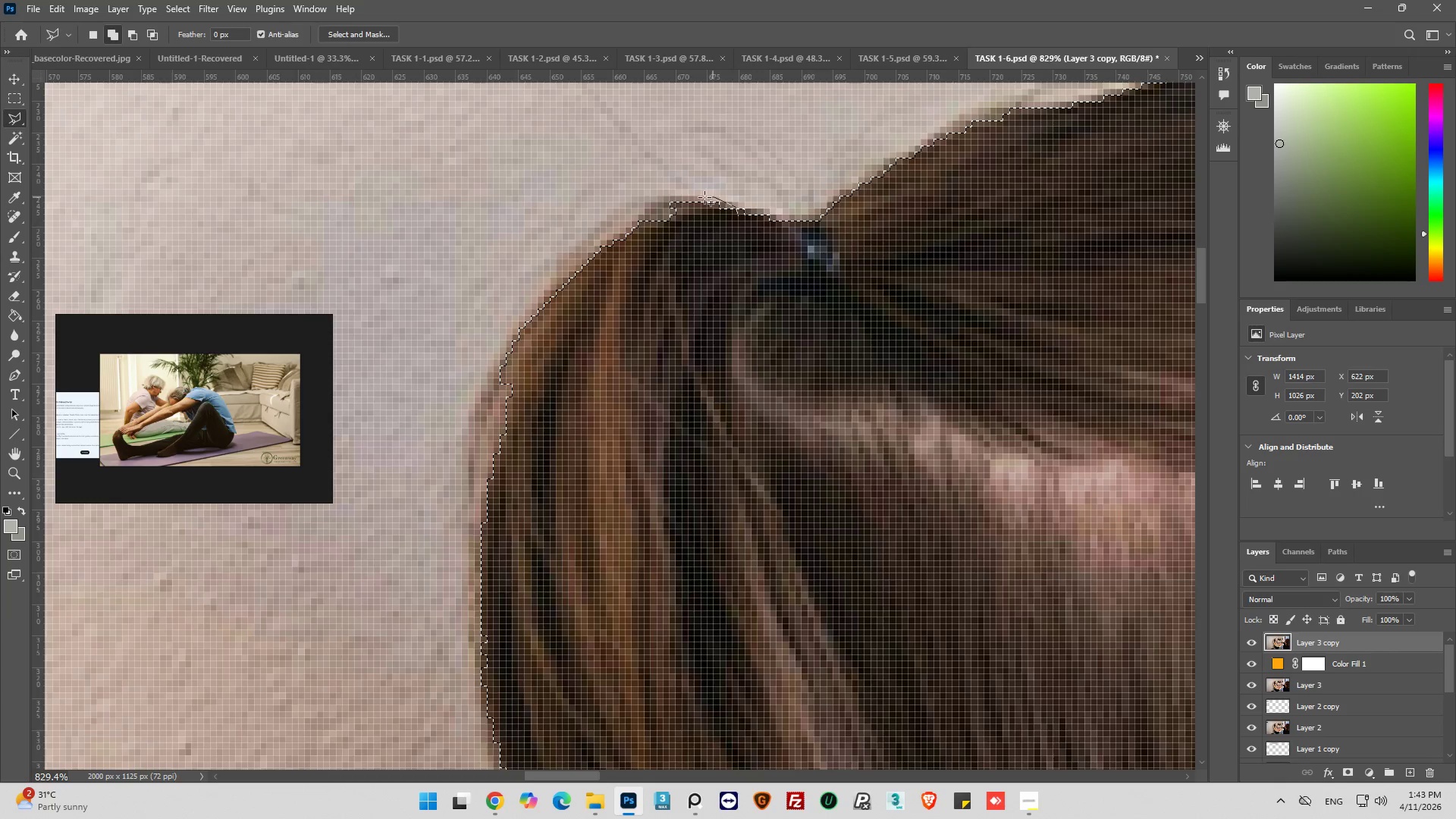 
left_click_drag(start_coordinate=[683, 197], to_coordinate=[672, 197])
 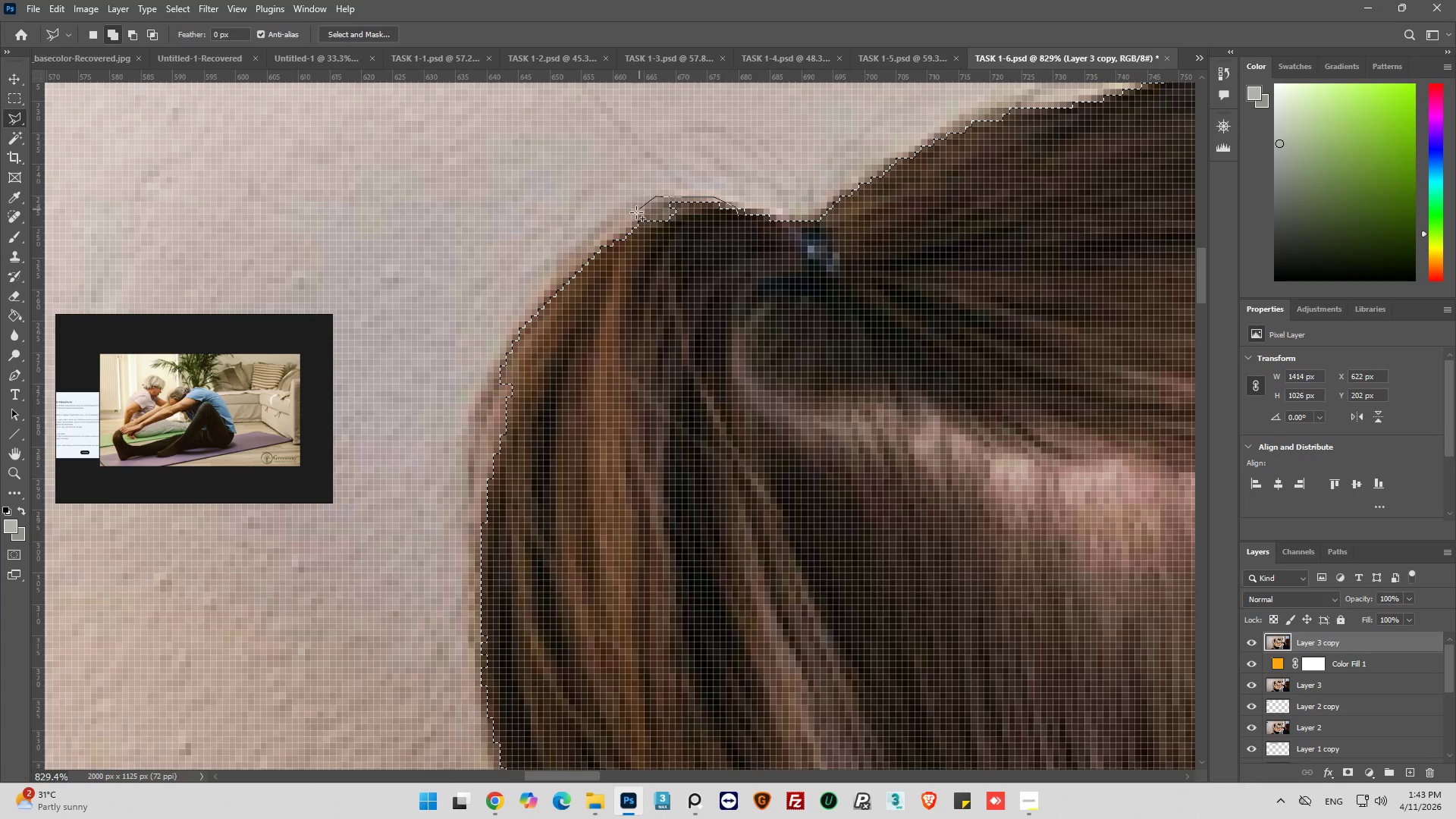 
left_click_drag(start_coordinate=[634, 215], to_coordinate=[628, 221])
 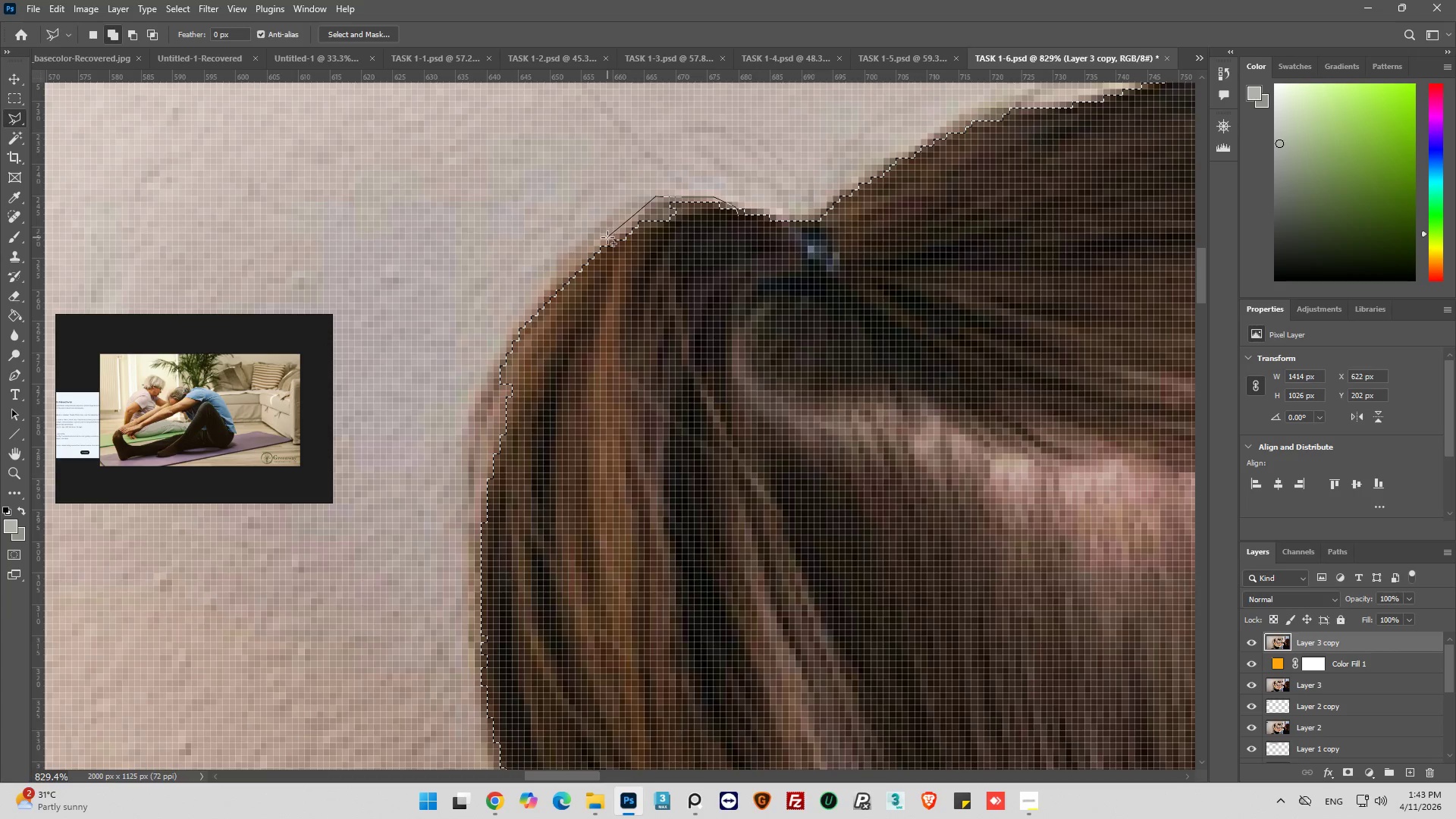 
left_click_drag(start_coordinate=[607, 237], to_coordinate=[602, 243])
 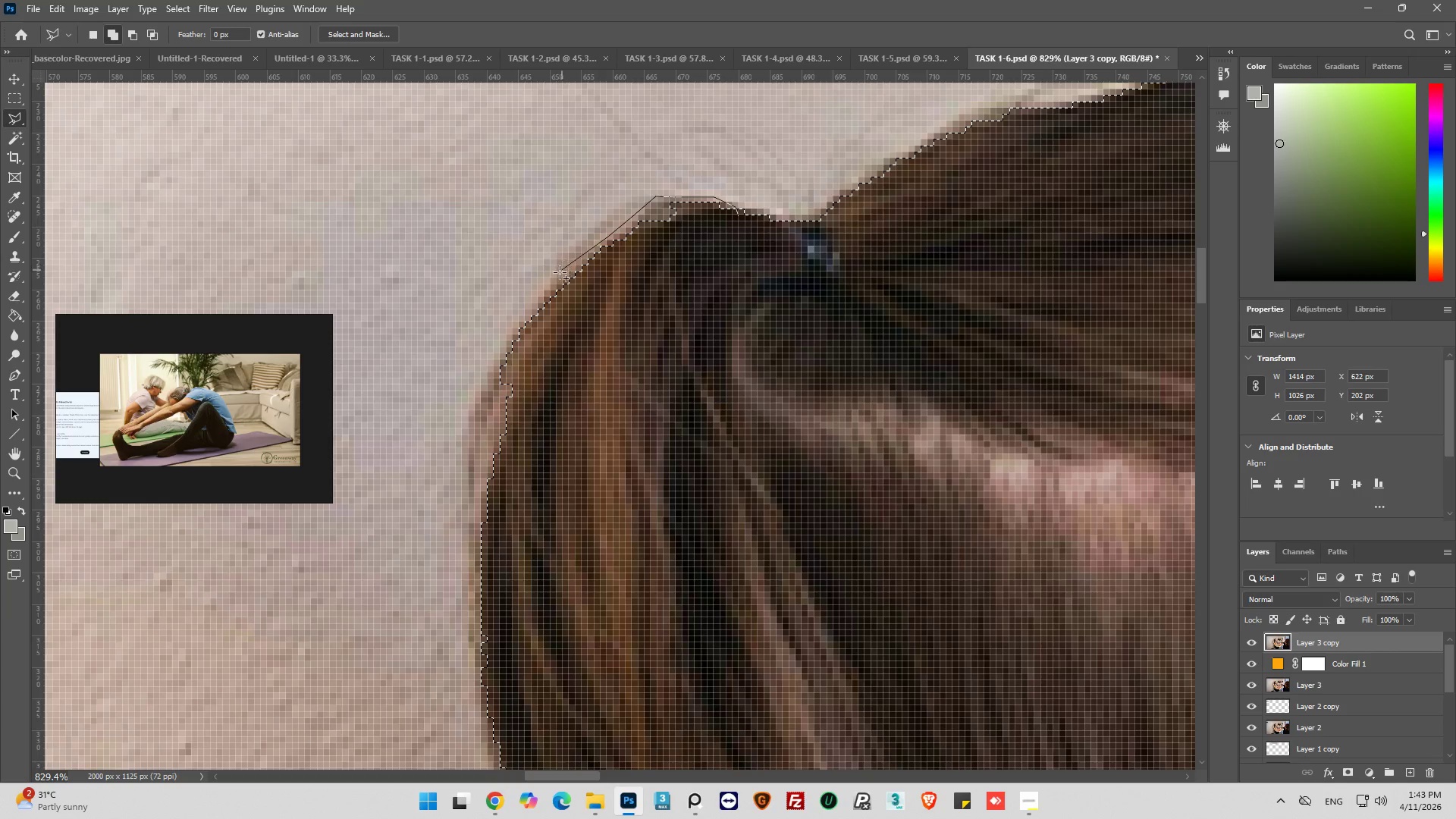 
left_click_drag(start_coordinate=[557, 278], to_coordinate=[549, 289])
 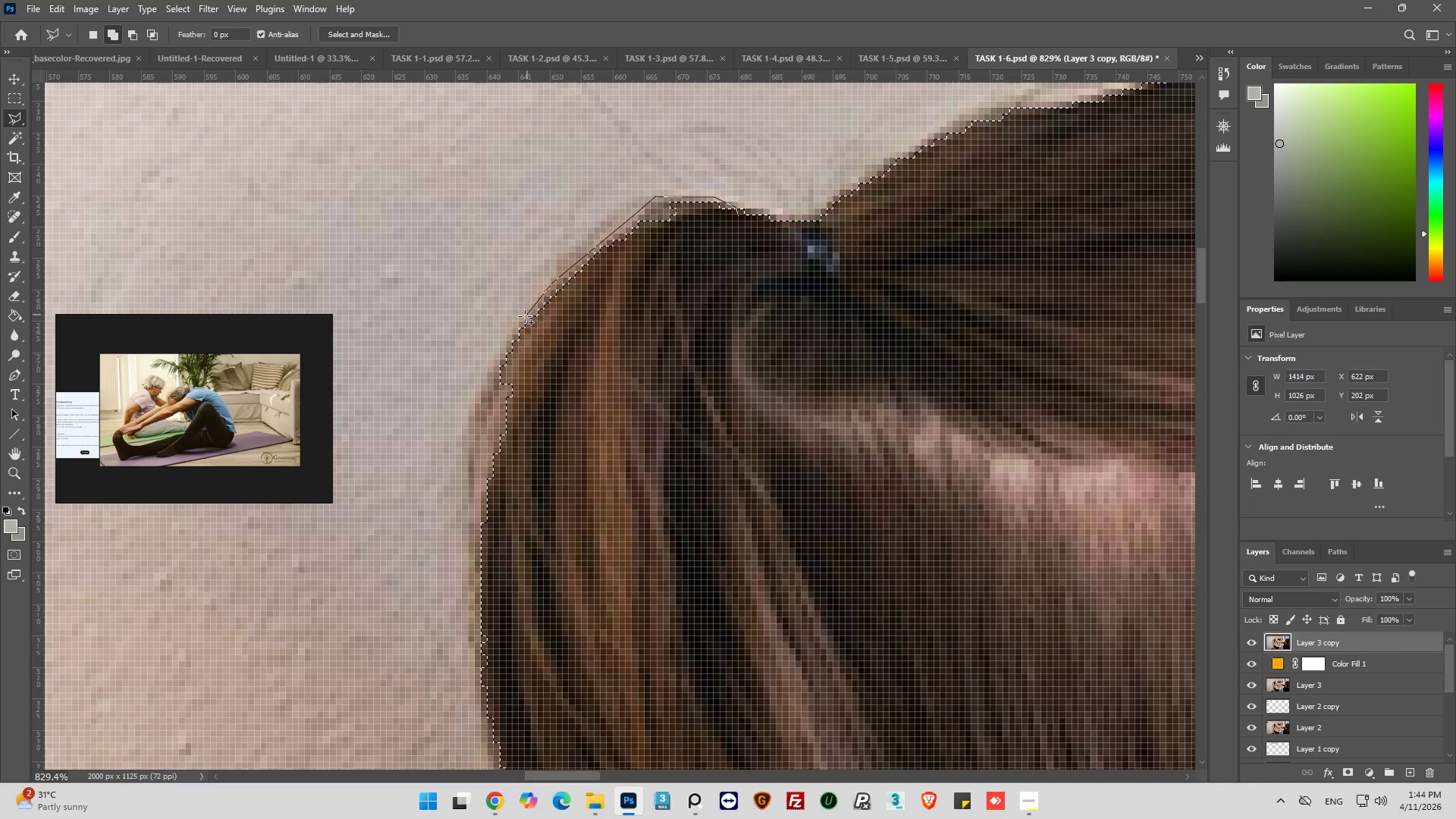 
left_click_drag(start_coordinate=[521, 322], to_coordinate=[516, 334])
 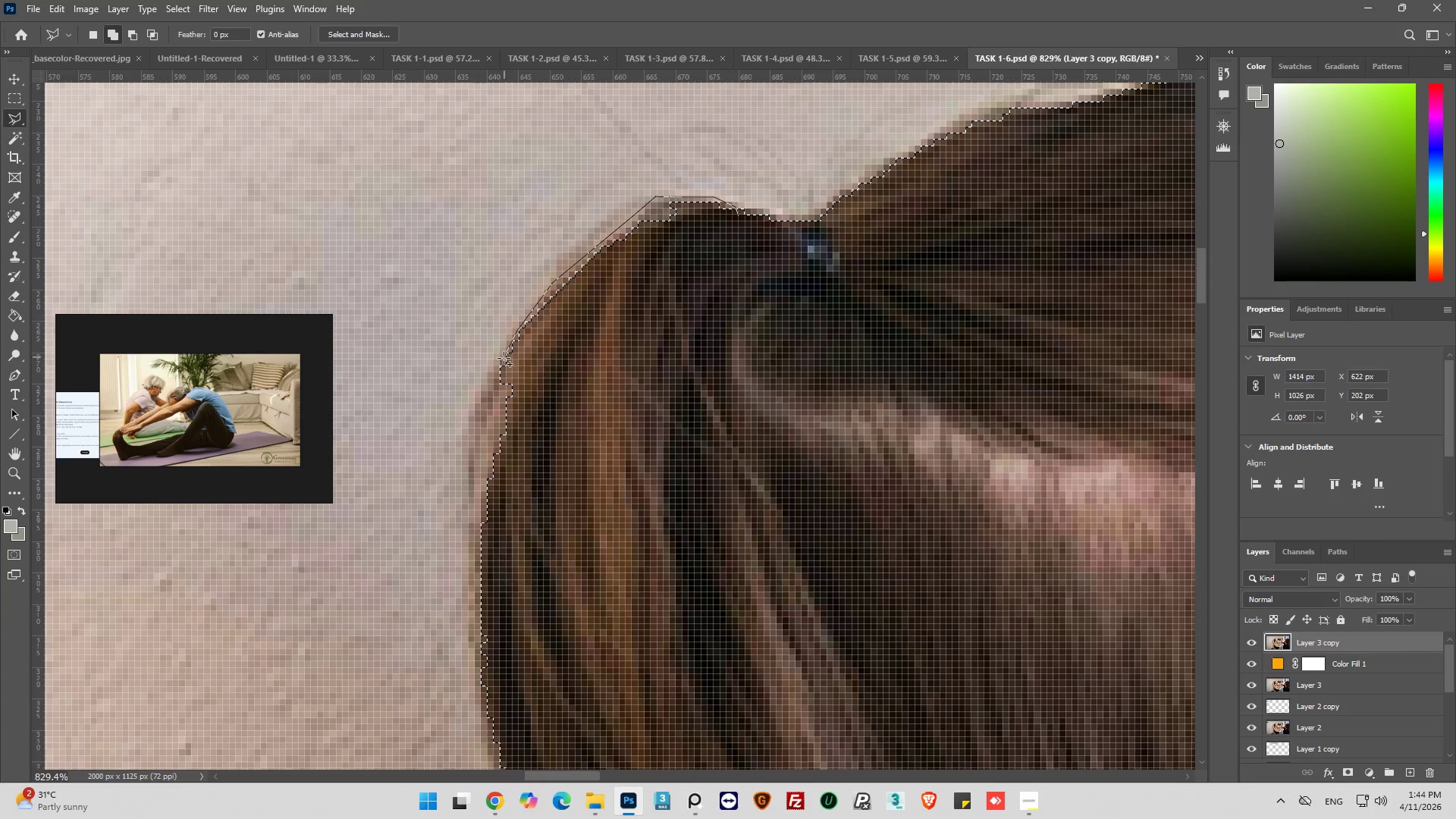 
left_click_drag(start_coordinate=[502, 359], to_coordinate=[499, 367])
 